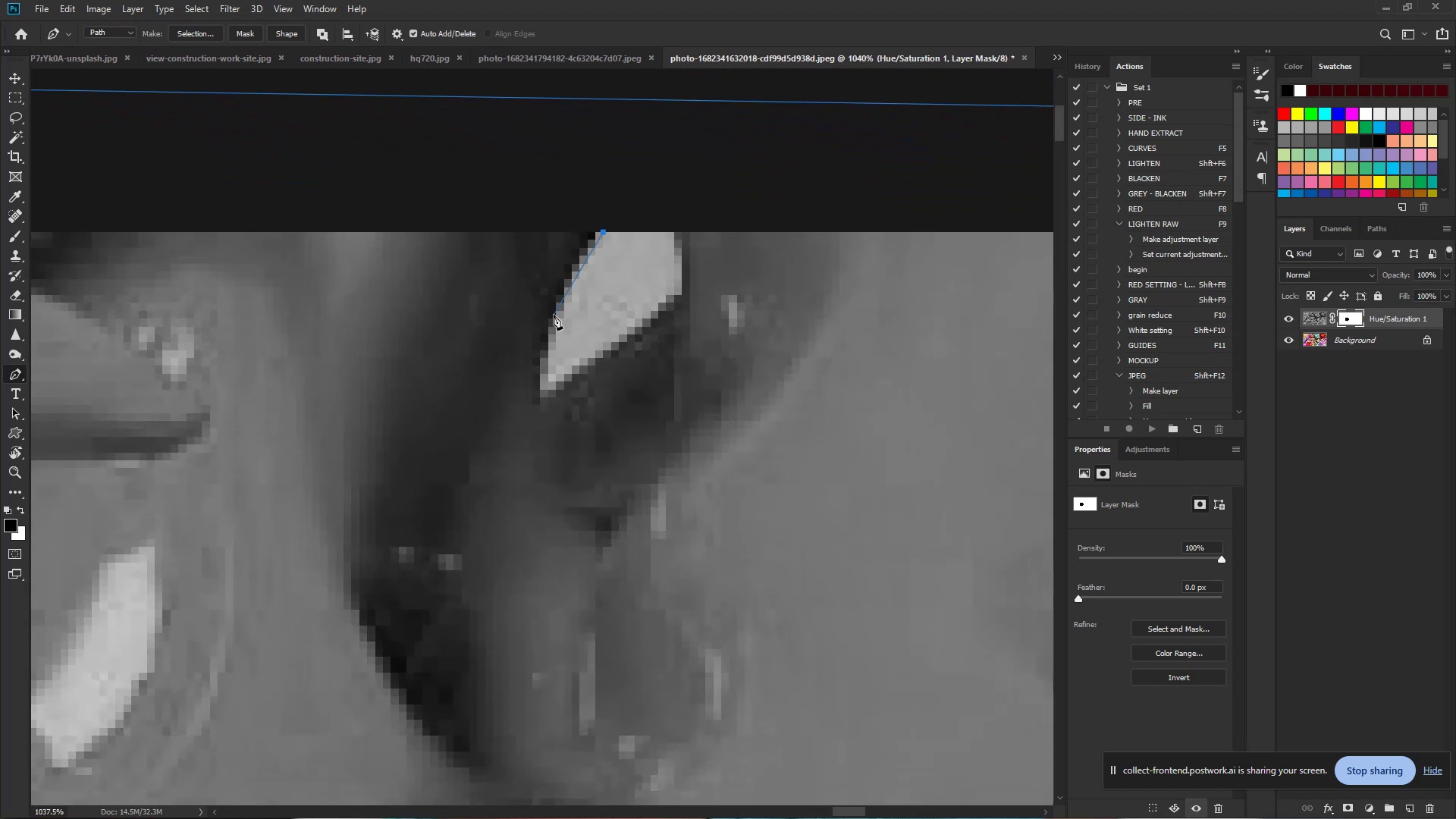 
left_click_drag(start_coordinate=[554, 315], to_coordinate=[541, 362])
 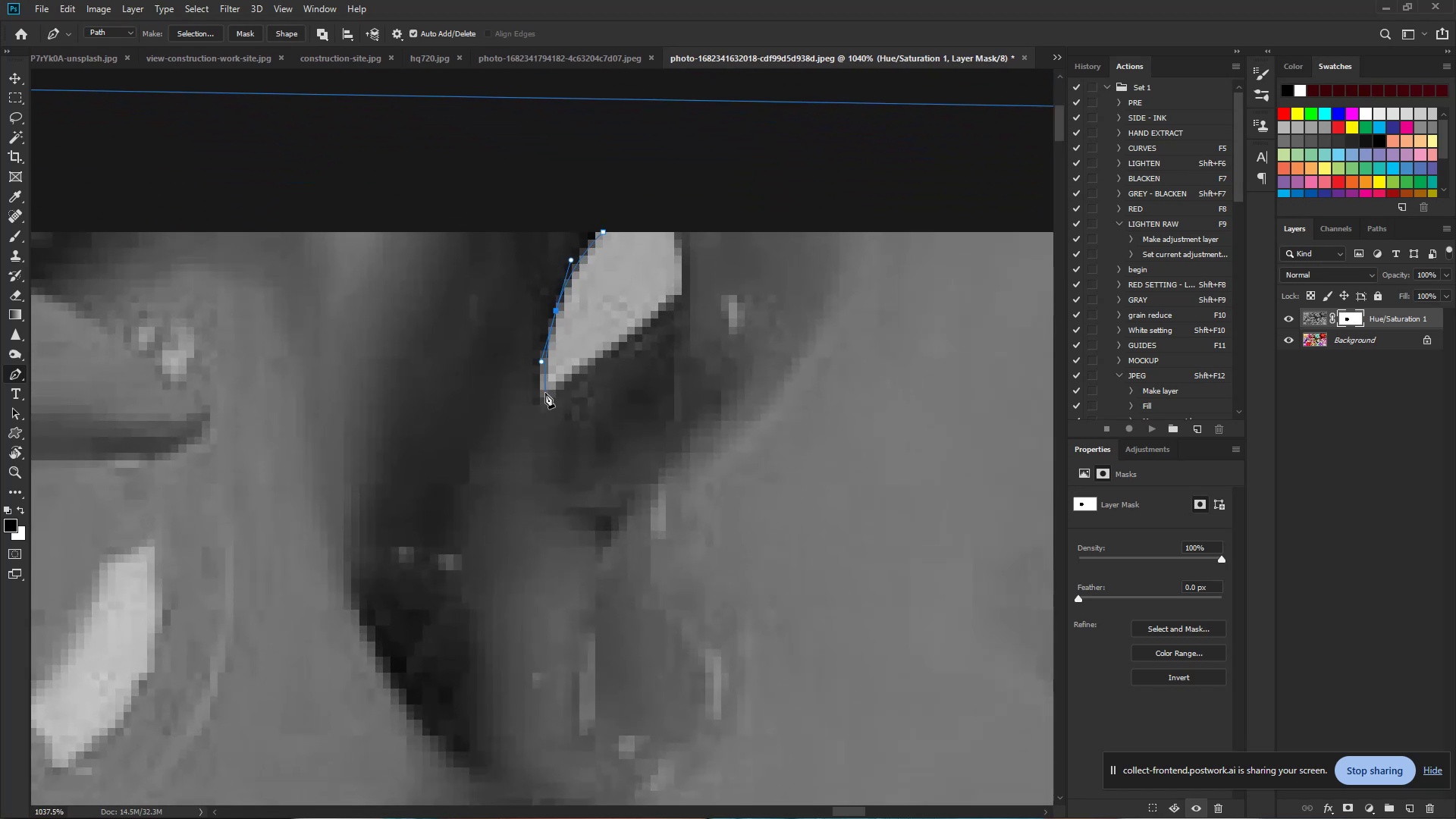 
left_click_drag(start_coordinate=[544, 393], to_coordinate=[551, 407])
 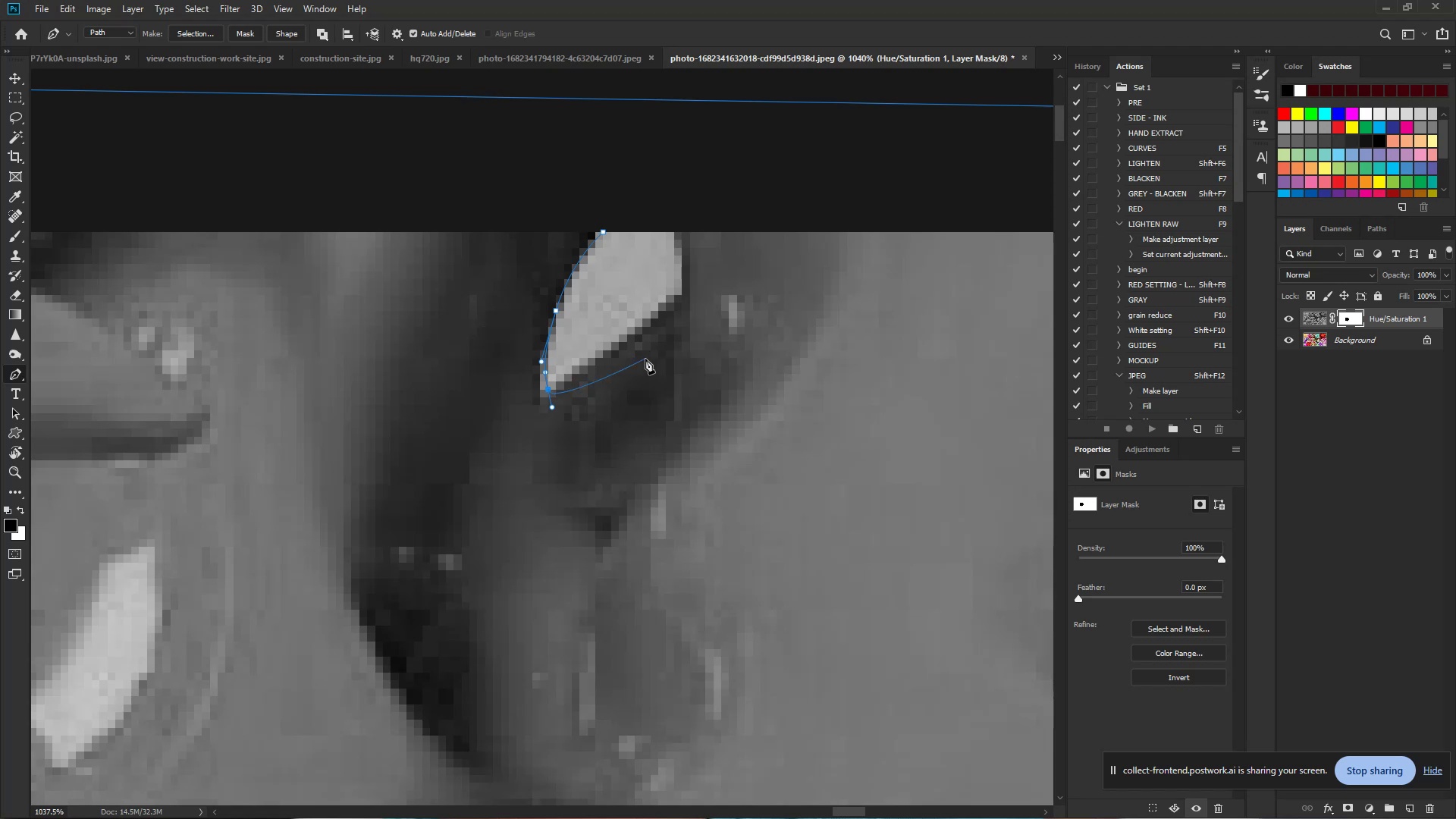 
wait(14.62)
 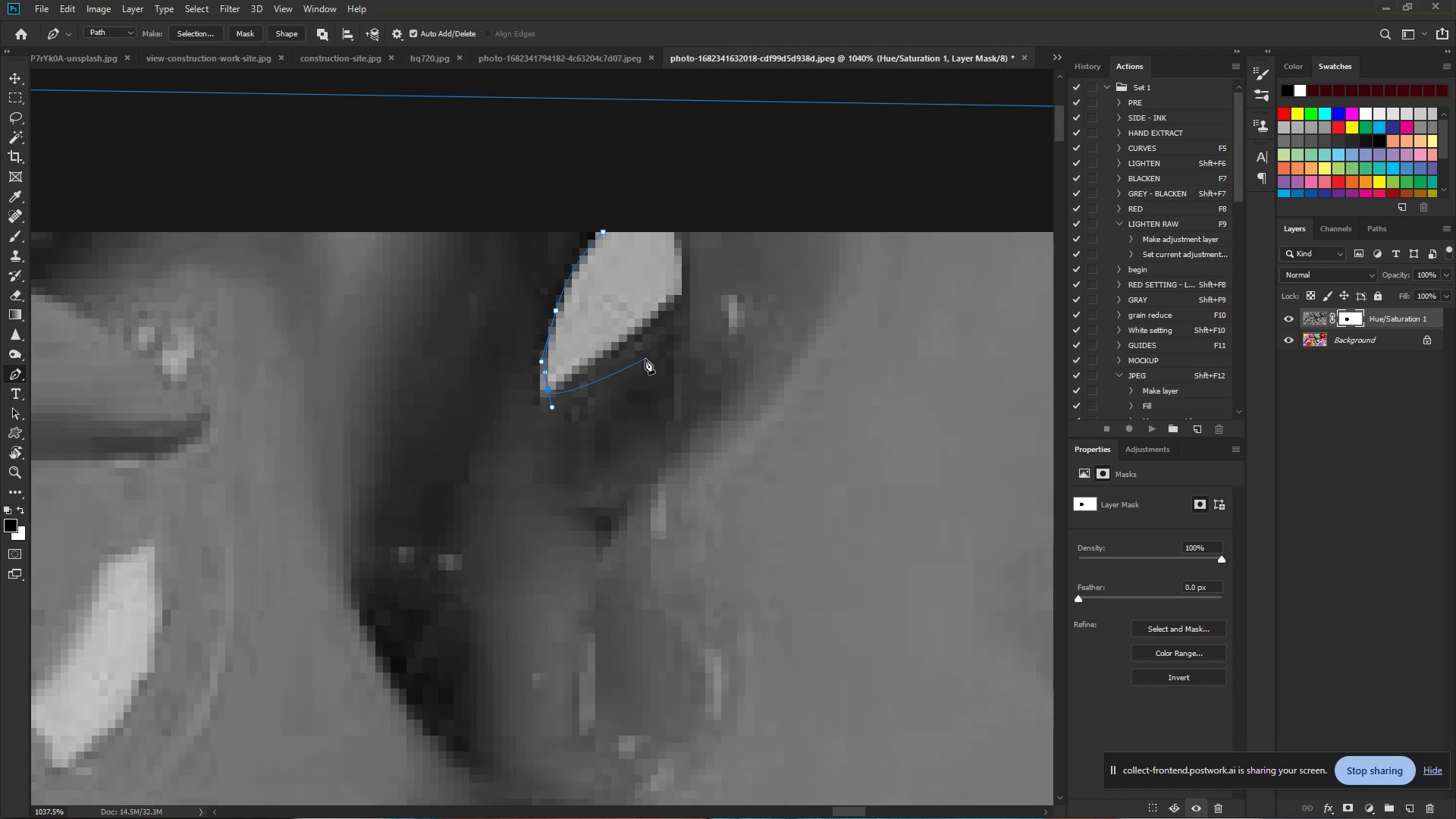 
key(Control+Z)
 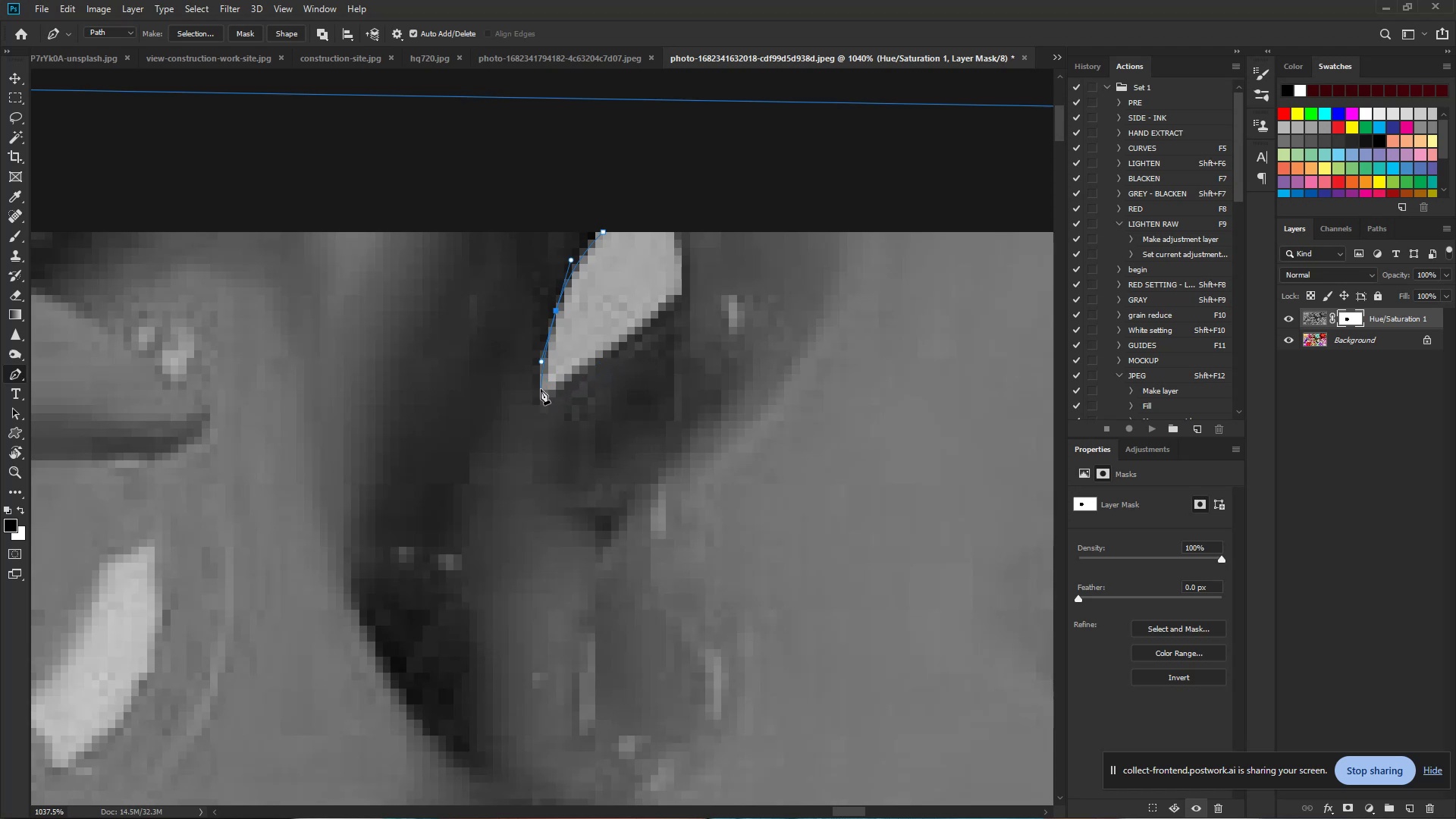 
left_click_drag(start_coordinate=[542, 390], to_coordinate=[546, 397])
 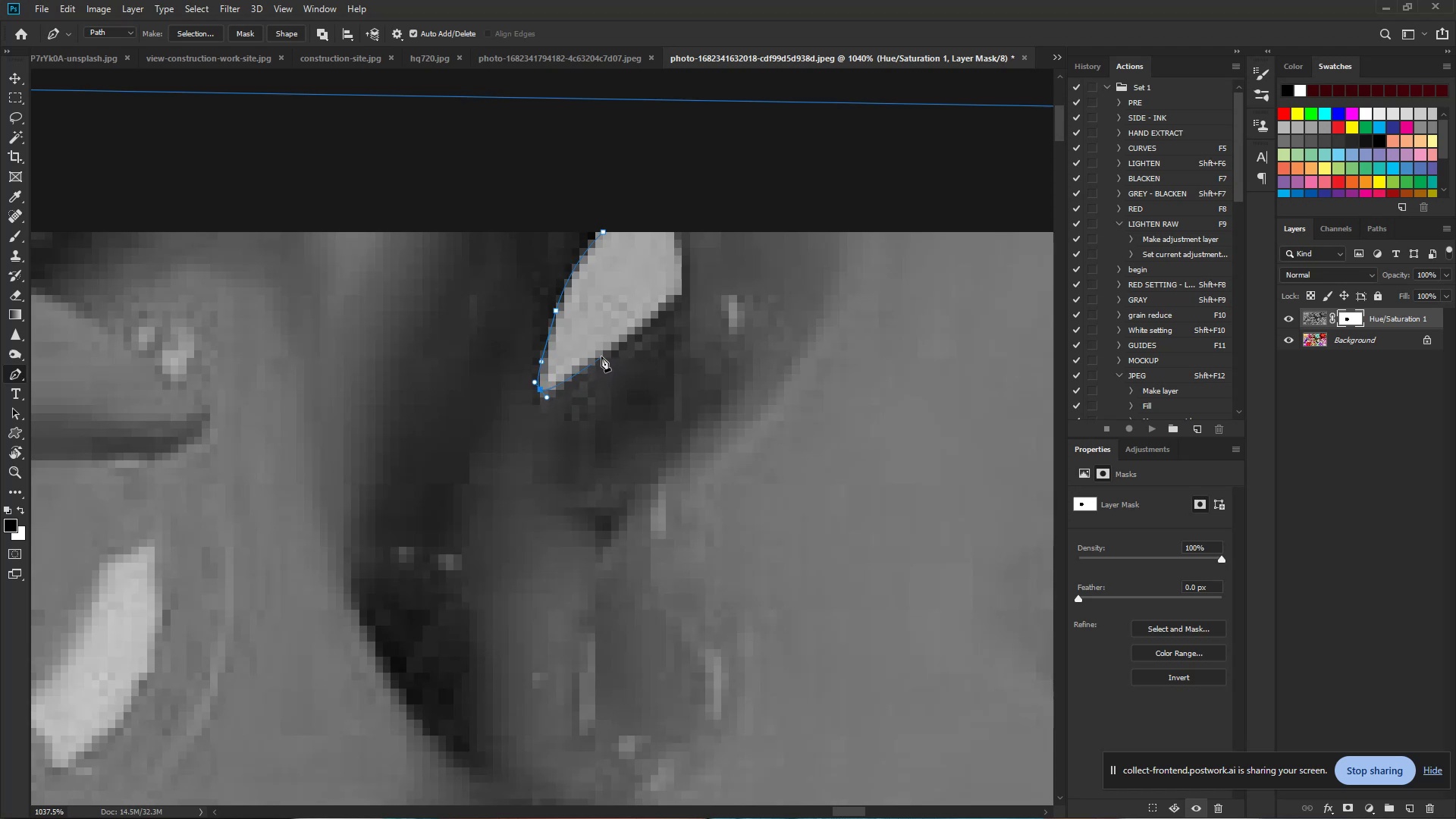 
left_click_drag(start_coordinate=[606, 353], to_coordinate=[641, 326])
 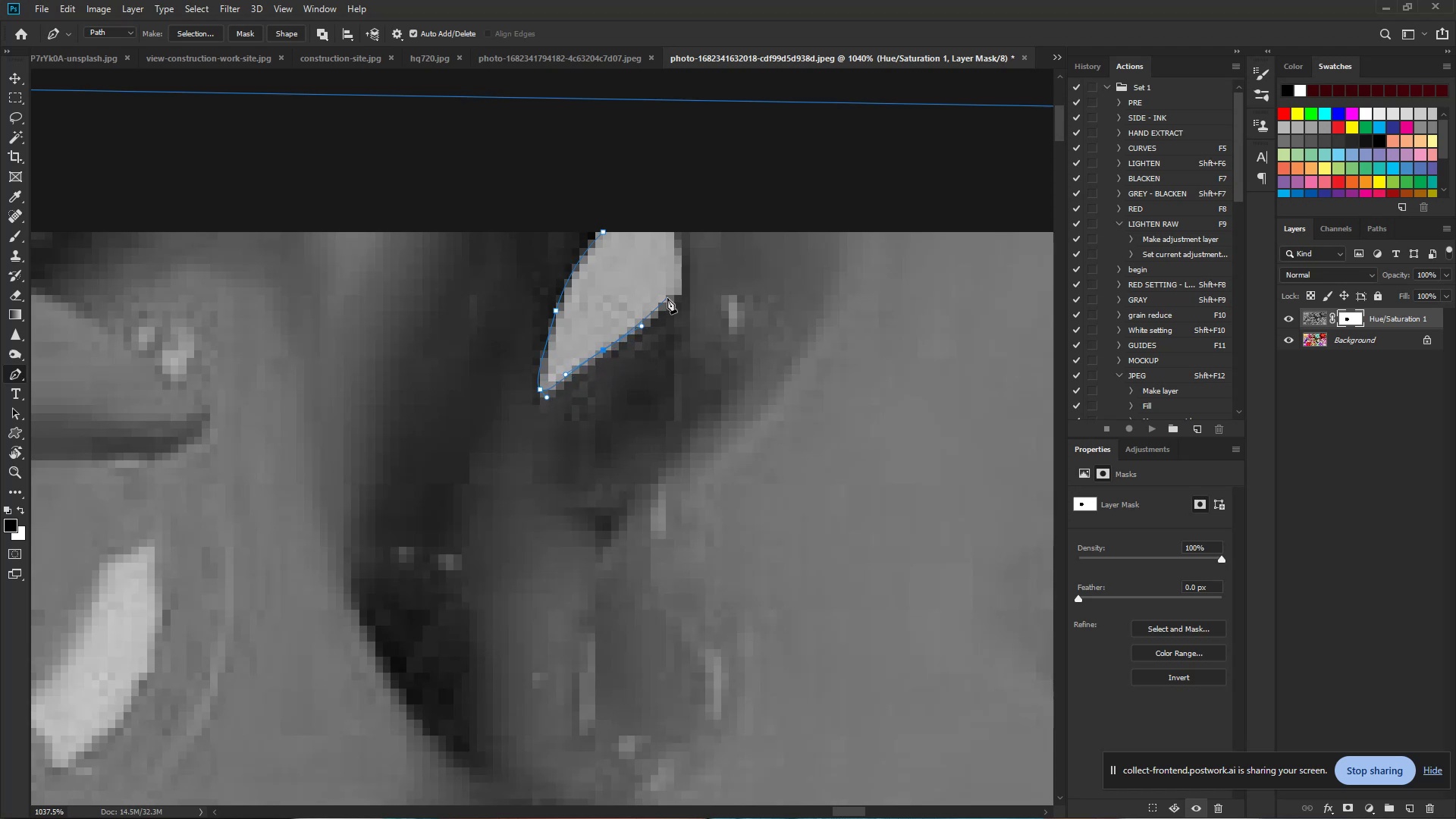 
left_click_drag(start_coordinate=[670, 298], to_coordinate=[683, 292])
 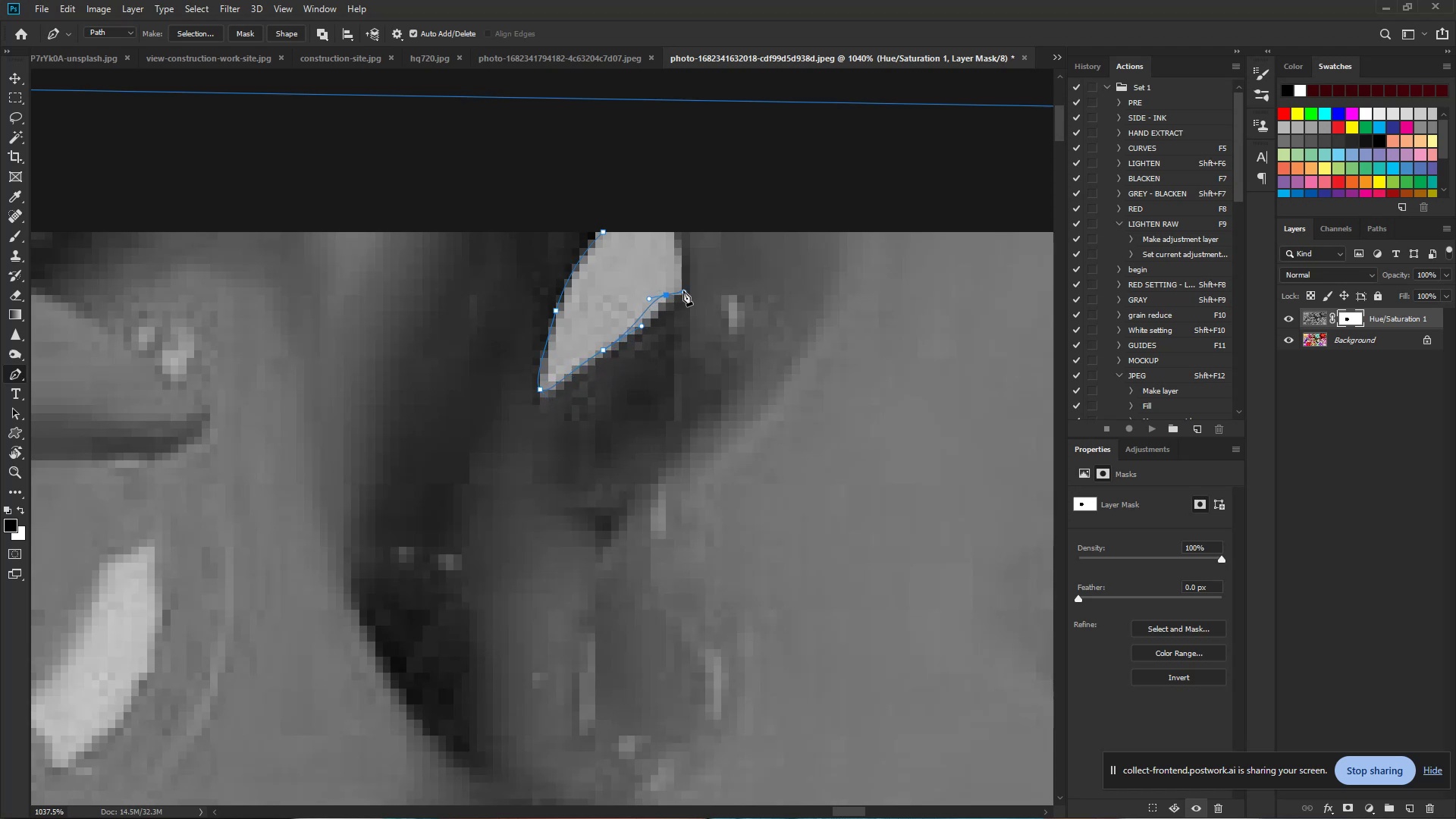 
key(Control+Z)
 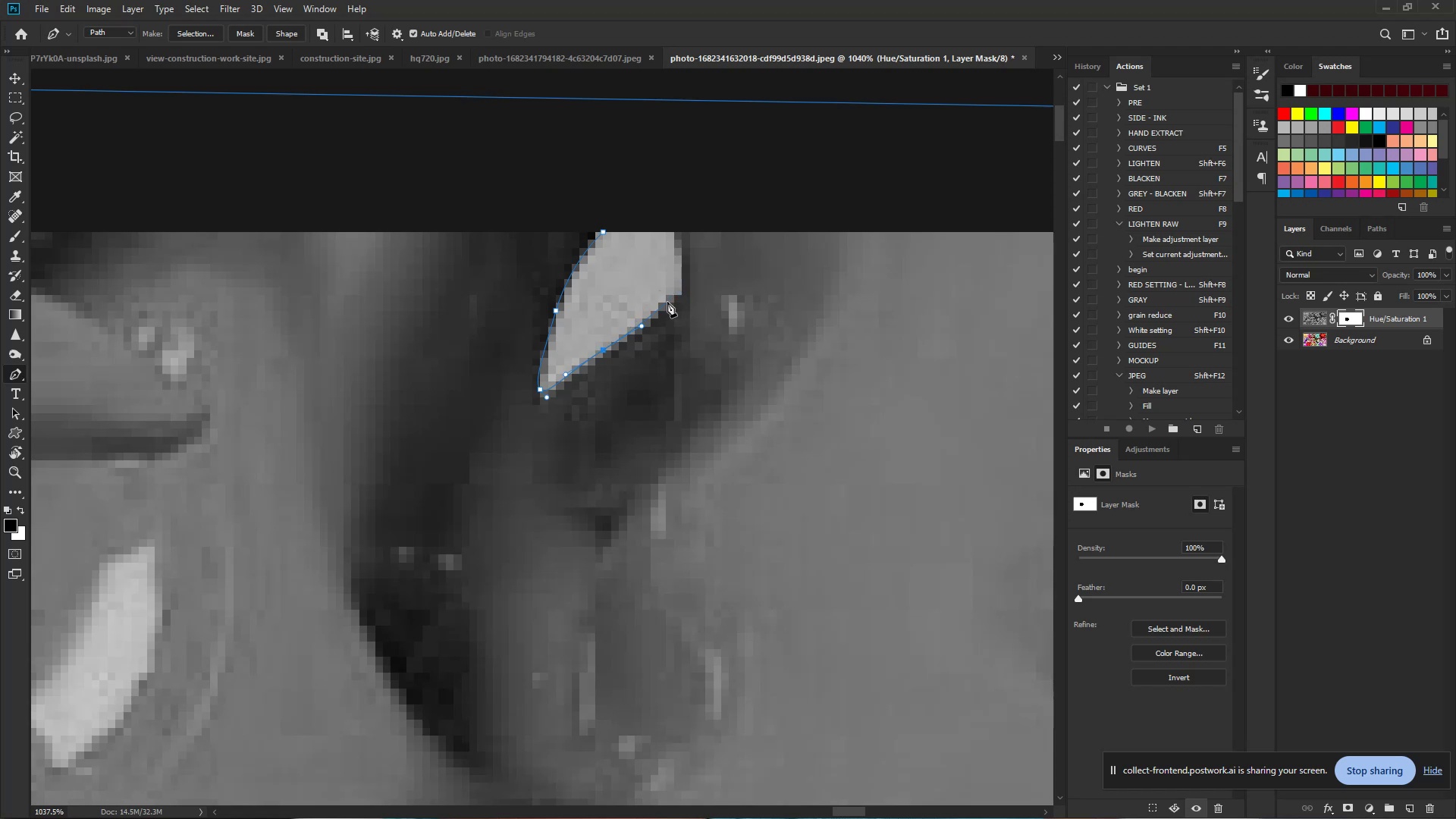 
left_click_drag(start_coordinate=[667, 302], to_coordinate=[678, 298])
 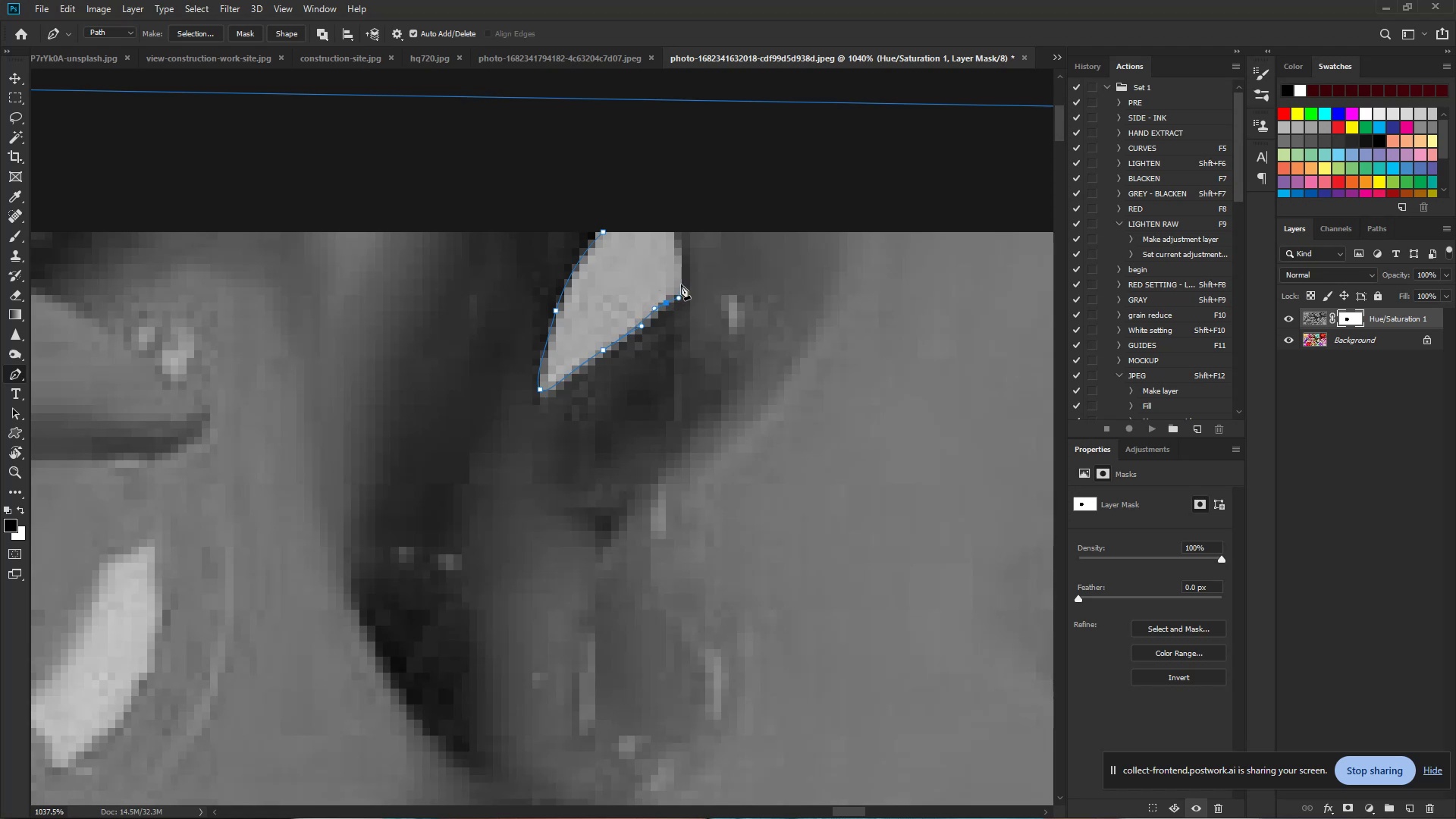 
left_click_drag(start_coordinate=[681, 284], to_coordinate=[682, 273])
 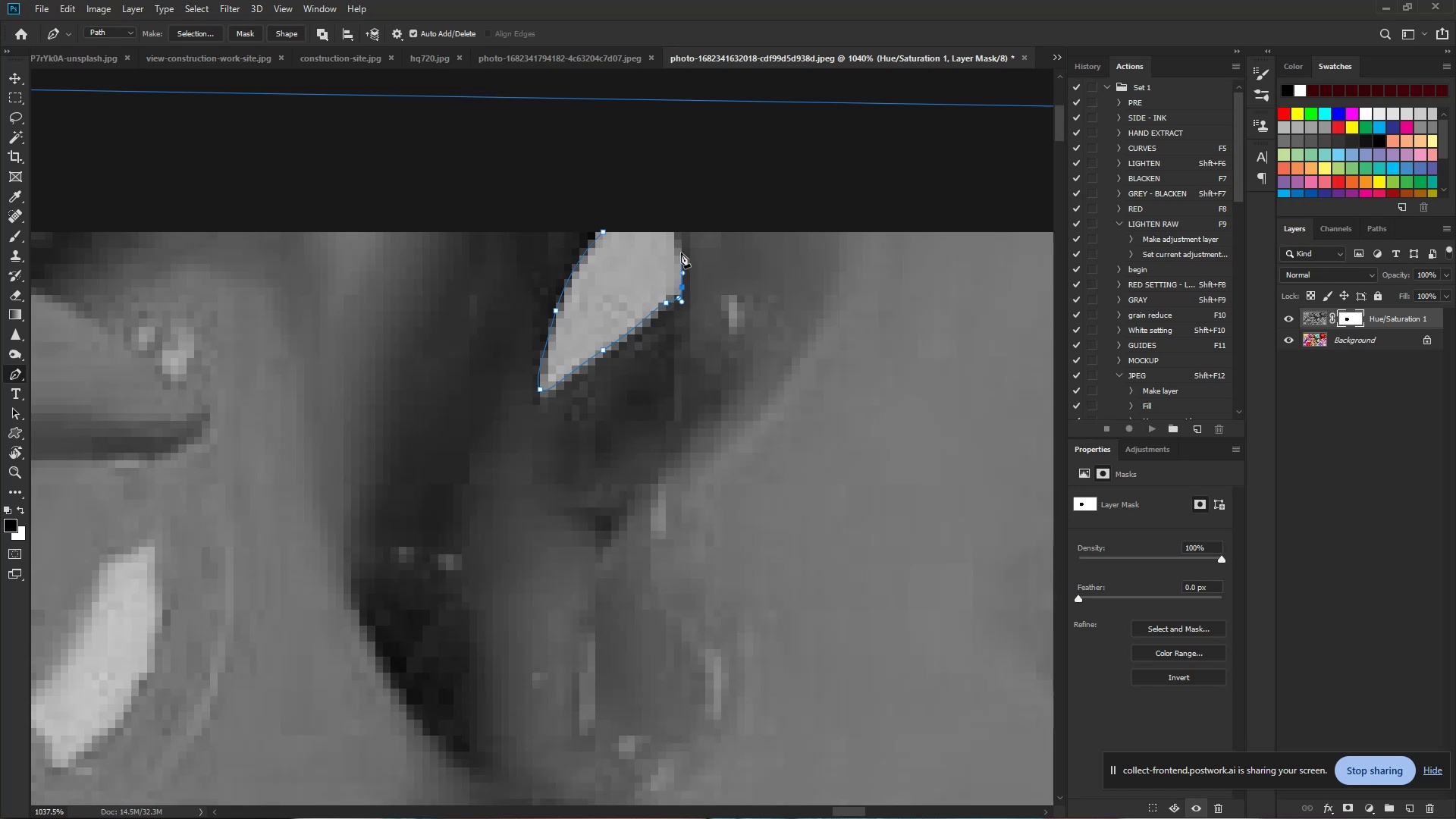 
left_click_drag(start_coordinate=[677, 247], to_coordinate=[674, 236])
 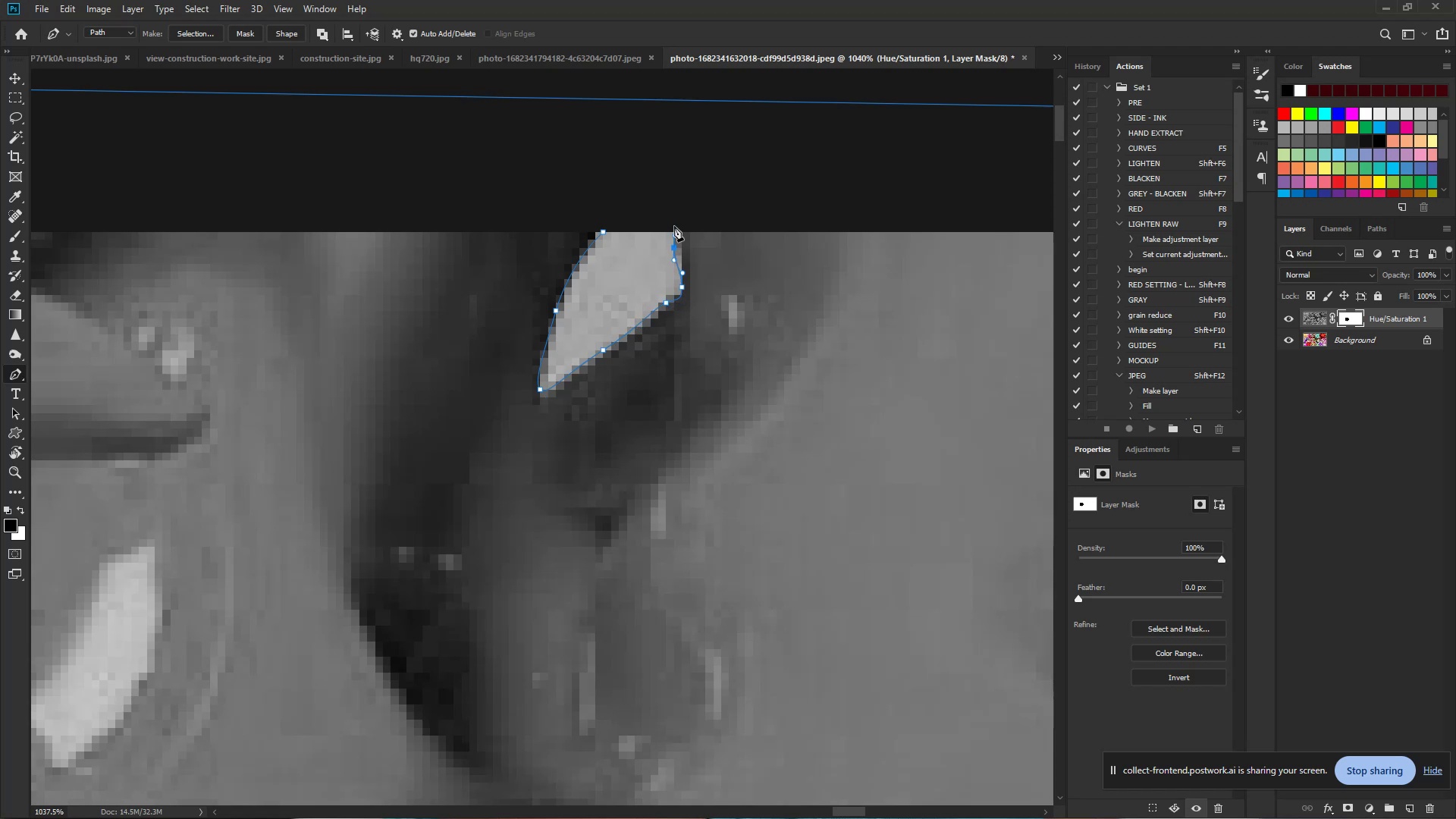 
left_click([674, 226])
 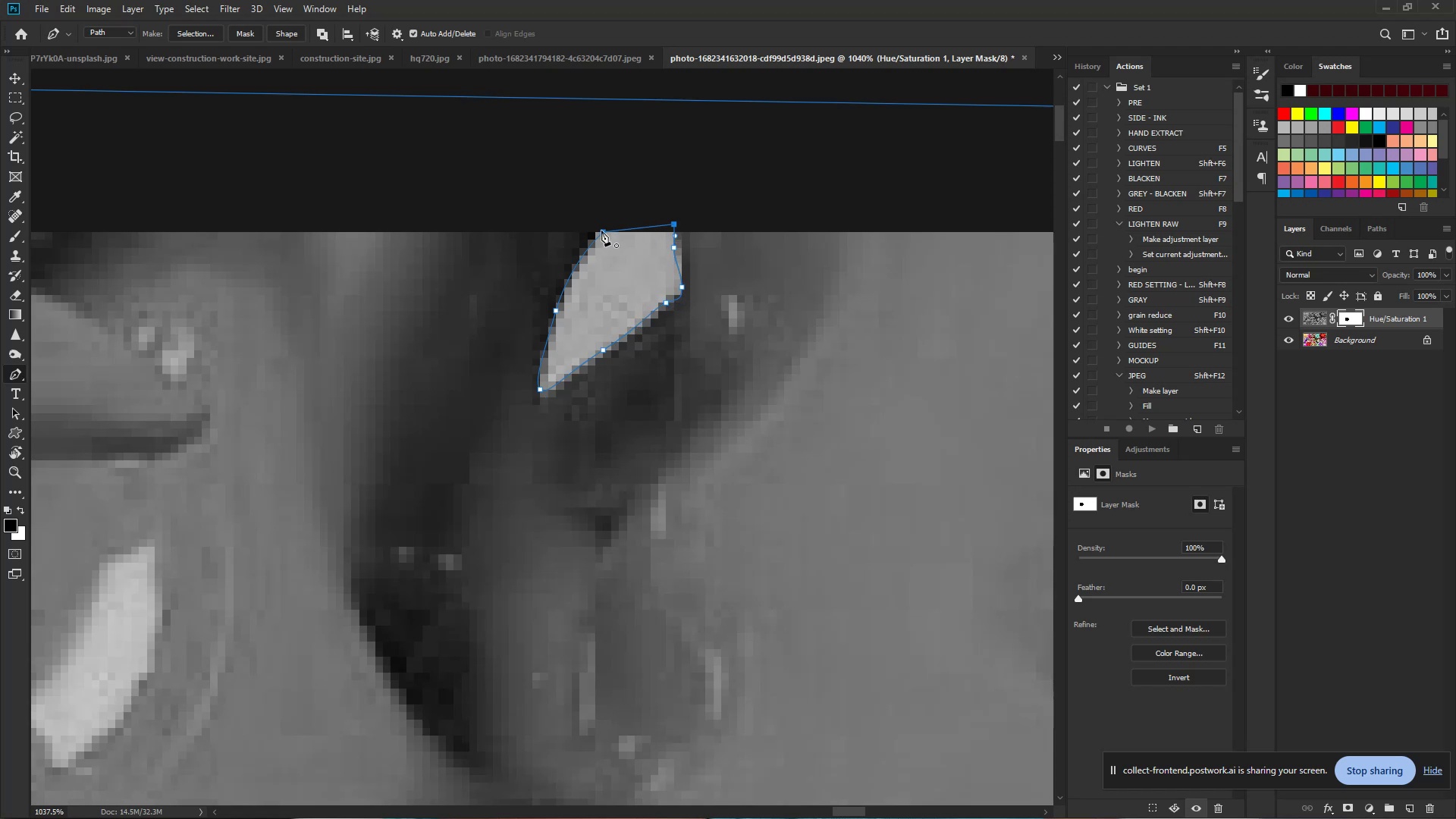 
left_click([600, 231])
 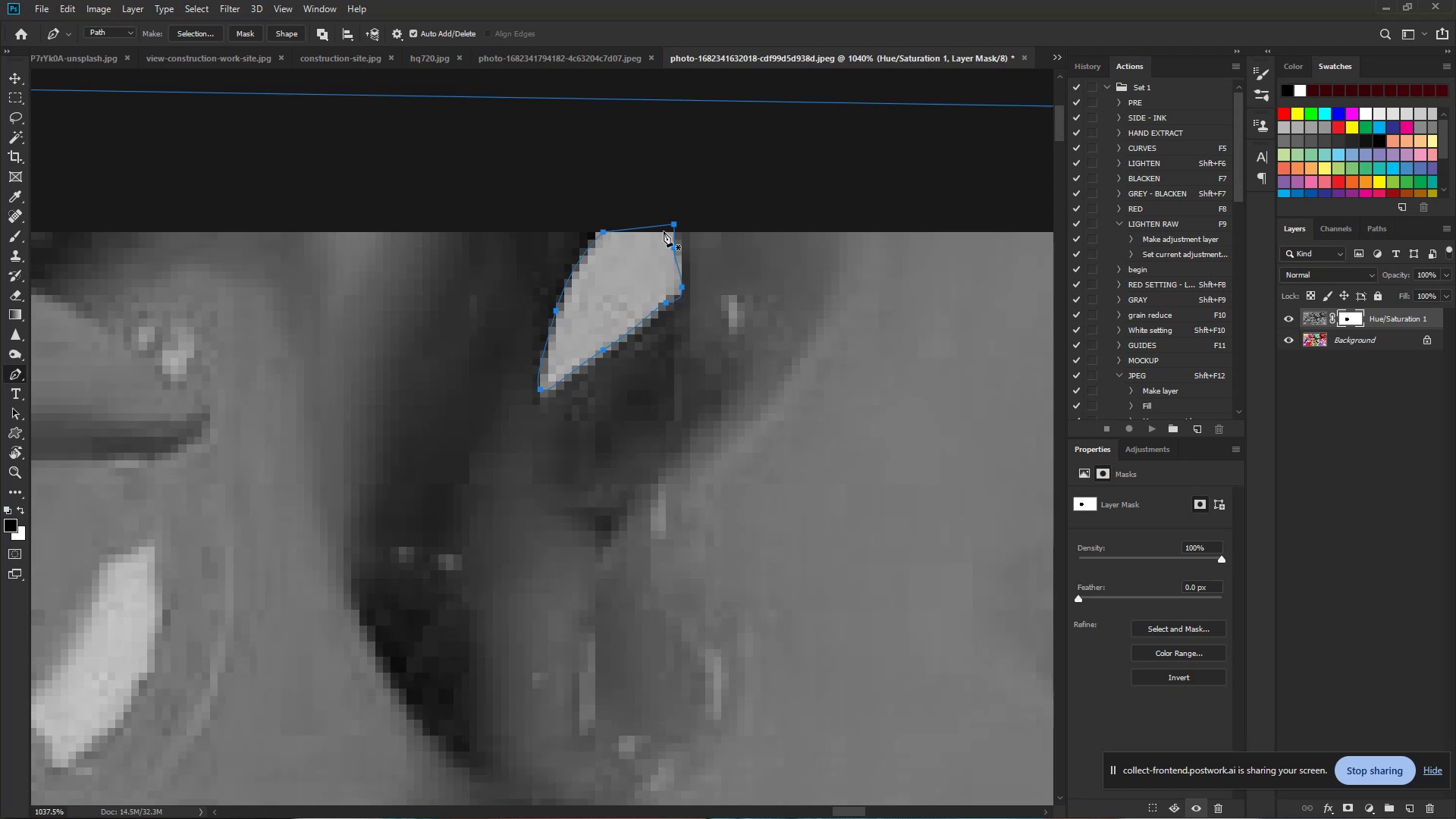 
hold_key(key=ControlLeft, duration=0.56)
 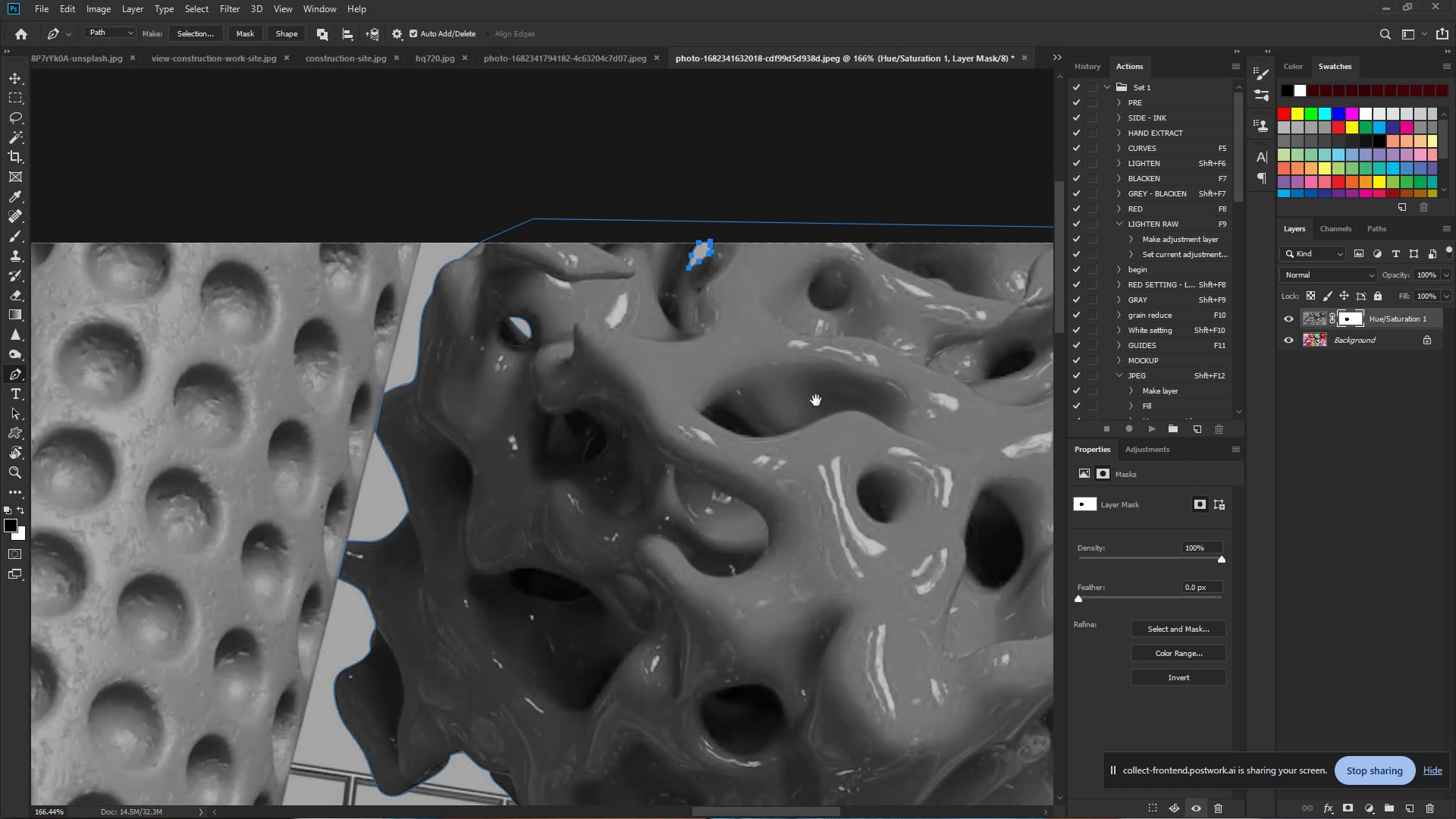 
hold_key(key=Space, duration=0.36)
 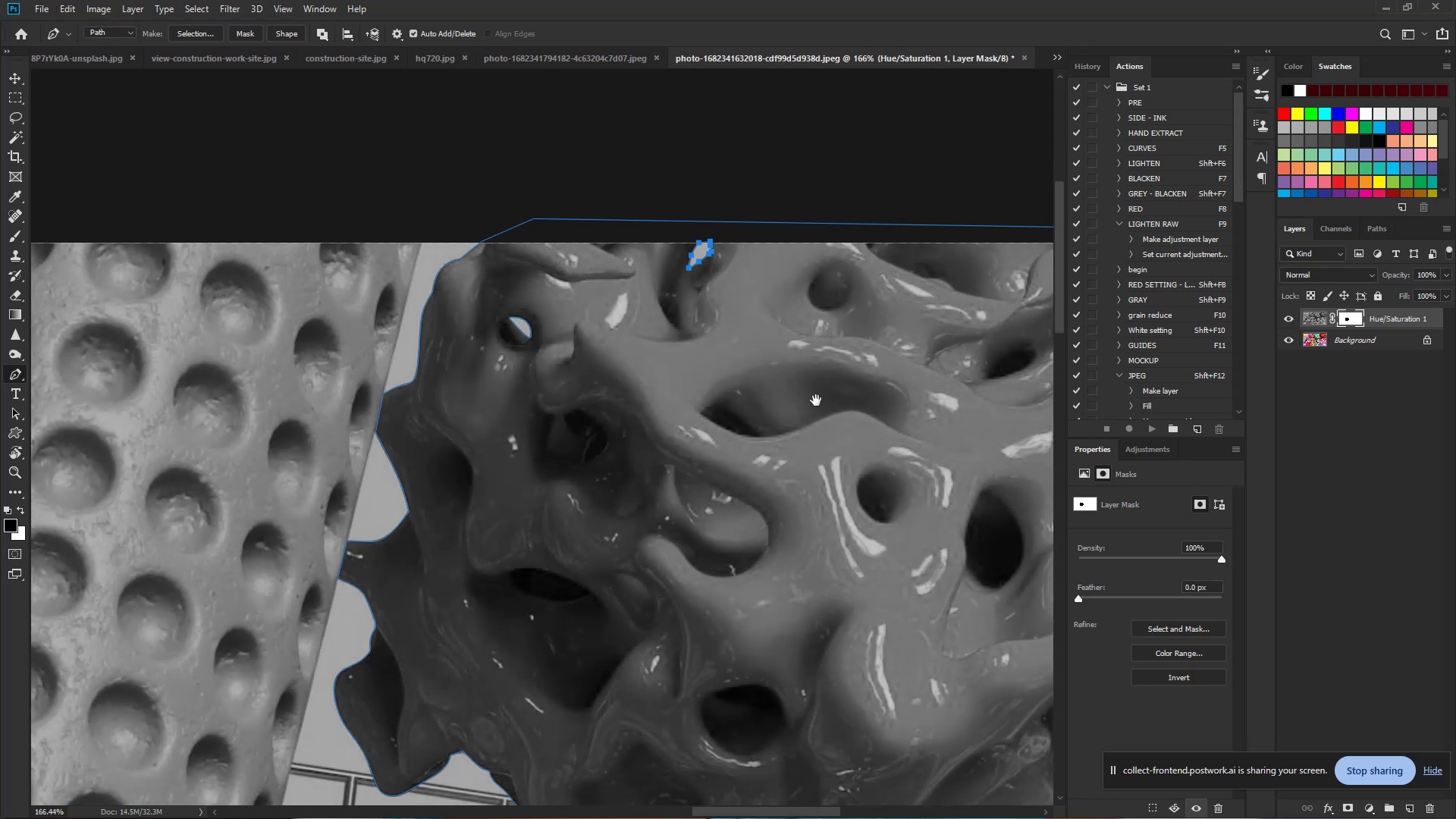 
left_click_drag(start_coordinate=[717, 245], to_coordinate=[607, 224])
 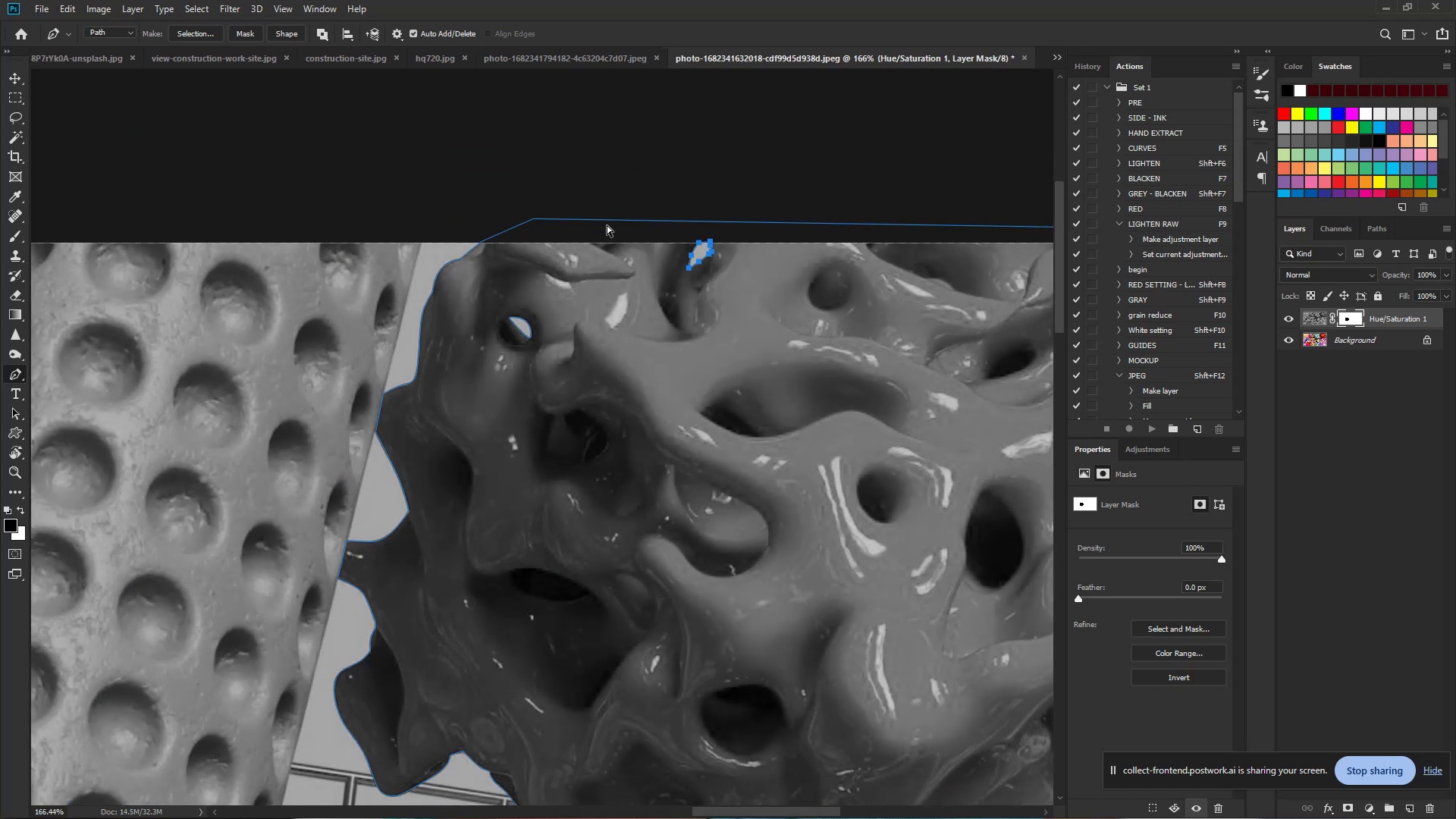 
hold_key(key=Space, duration=0.95)
 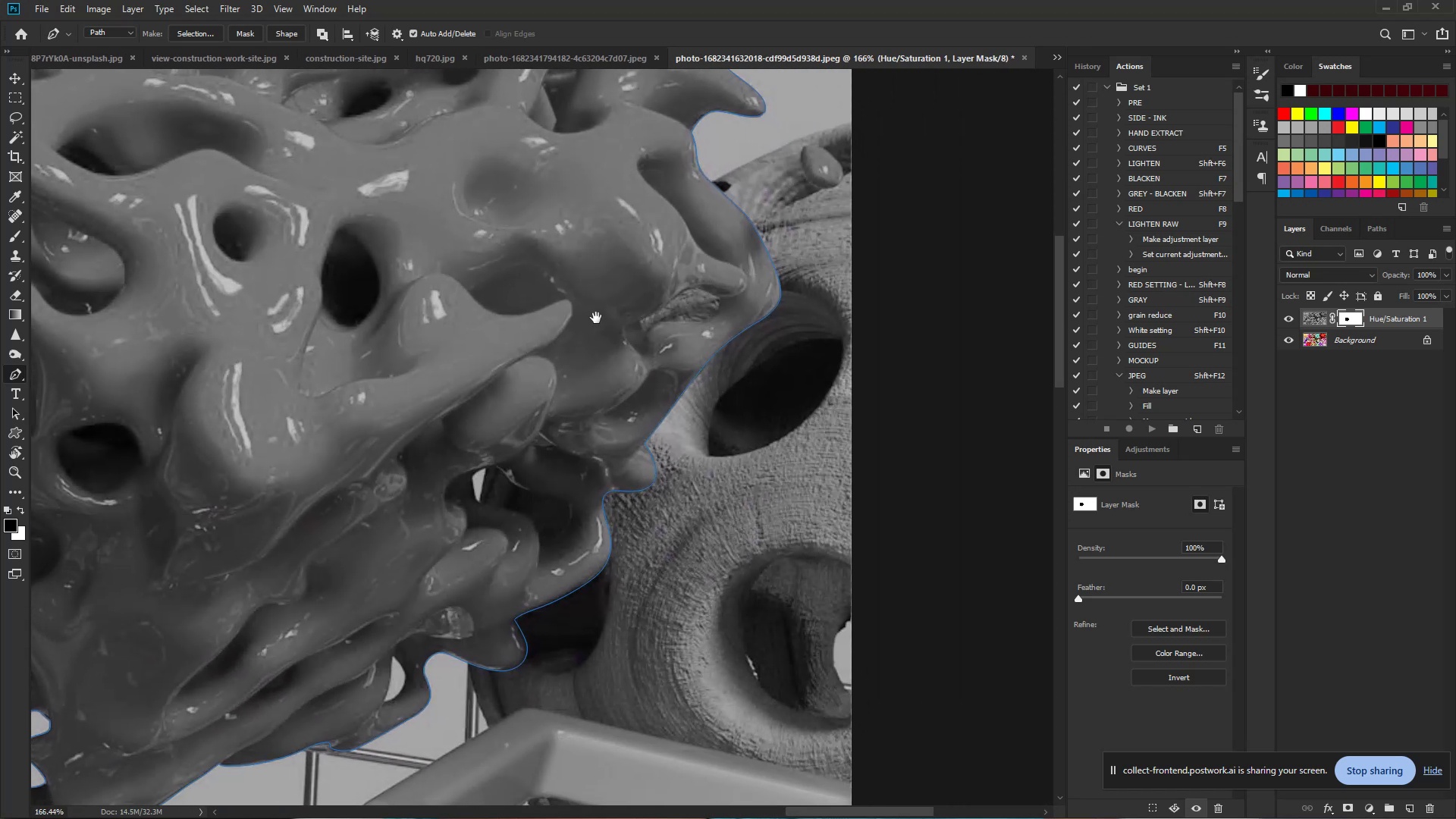 
left_click_drag(start_coordinate=[816, 402], to_coordinate=[475, 267])
 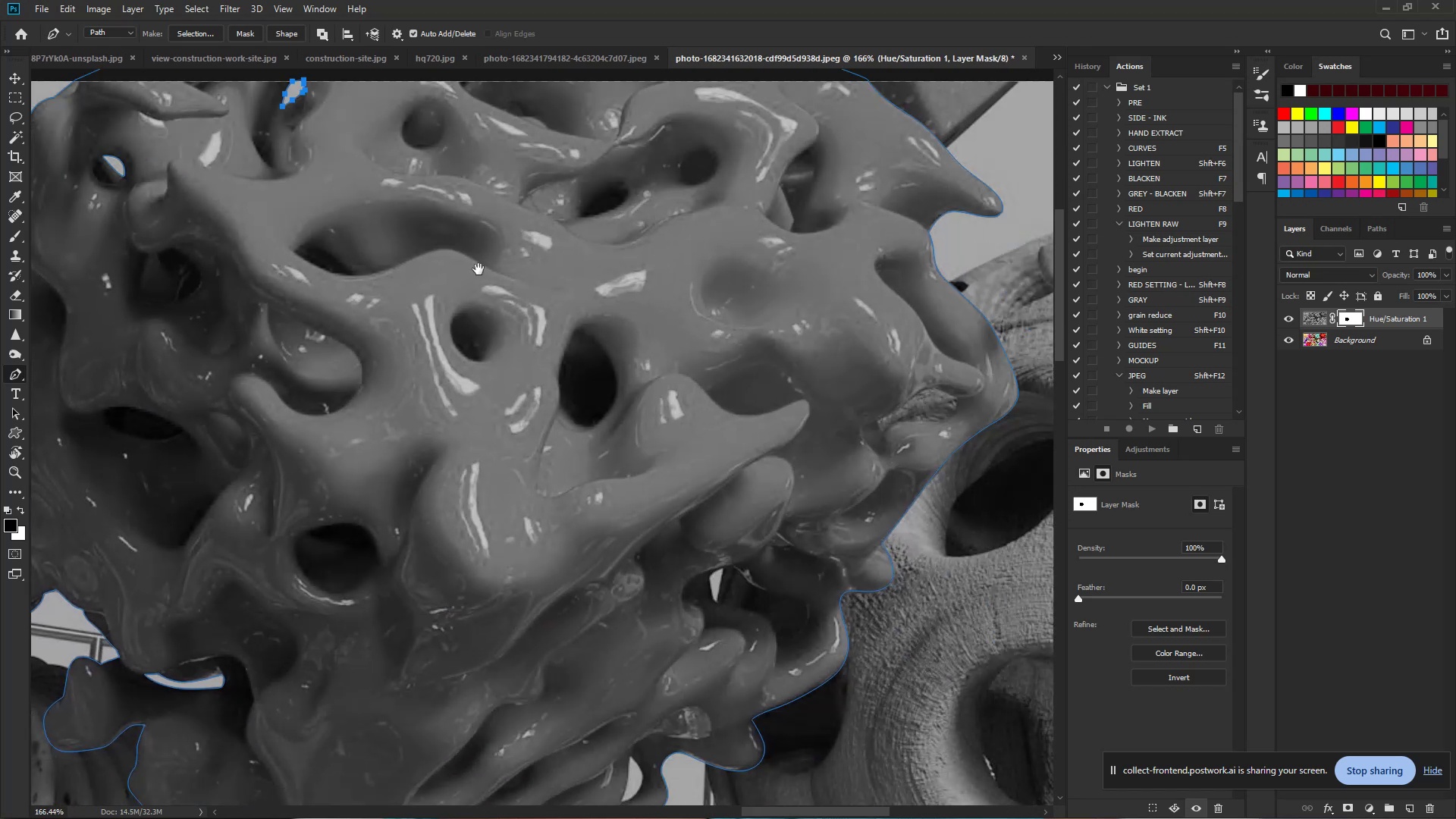 
hold_key(key=Space, duration=0.79)
 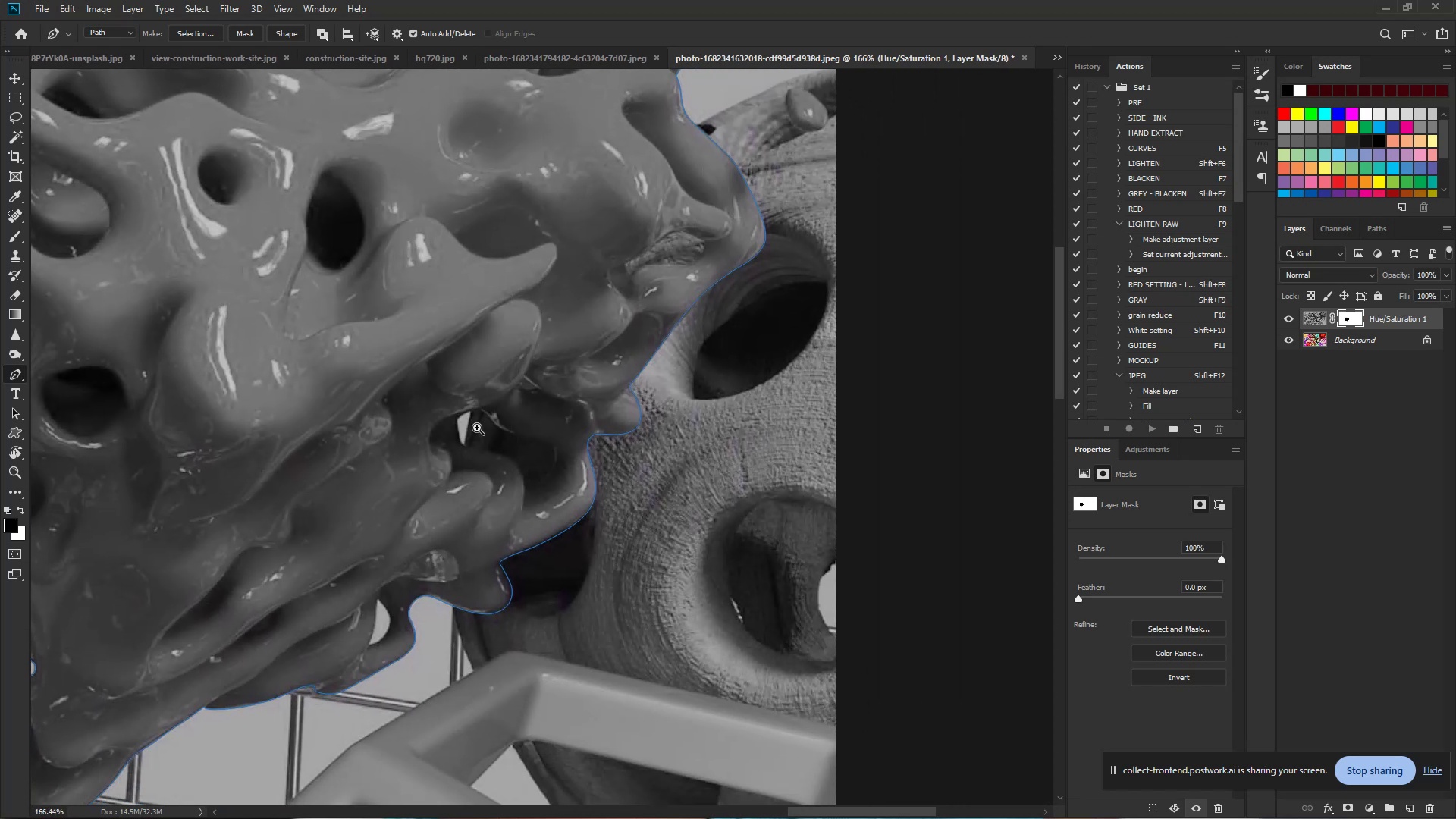 
left_click_drag(start_coordinate=[611, 337], to_coordinate=[587, 271])
 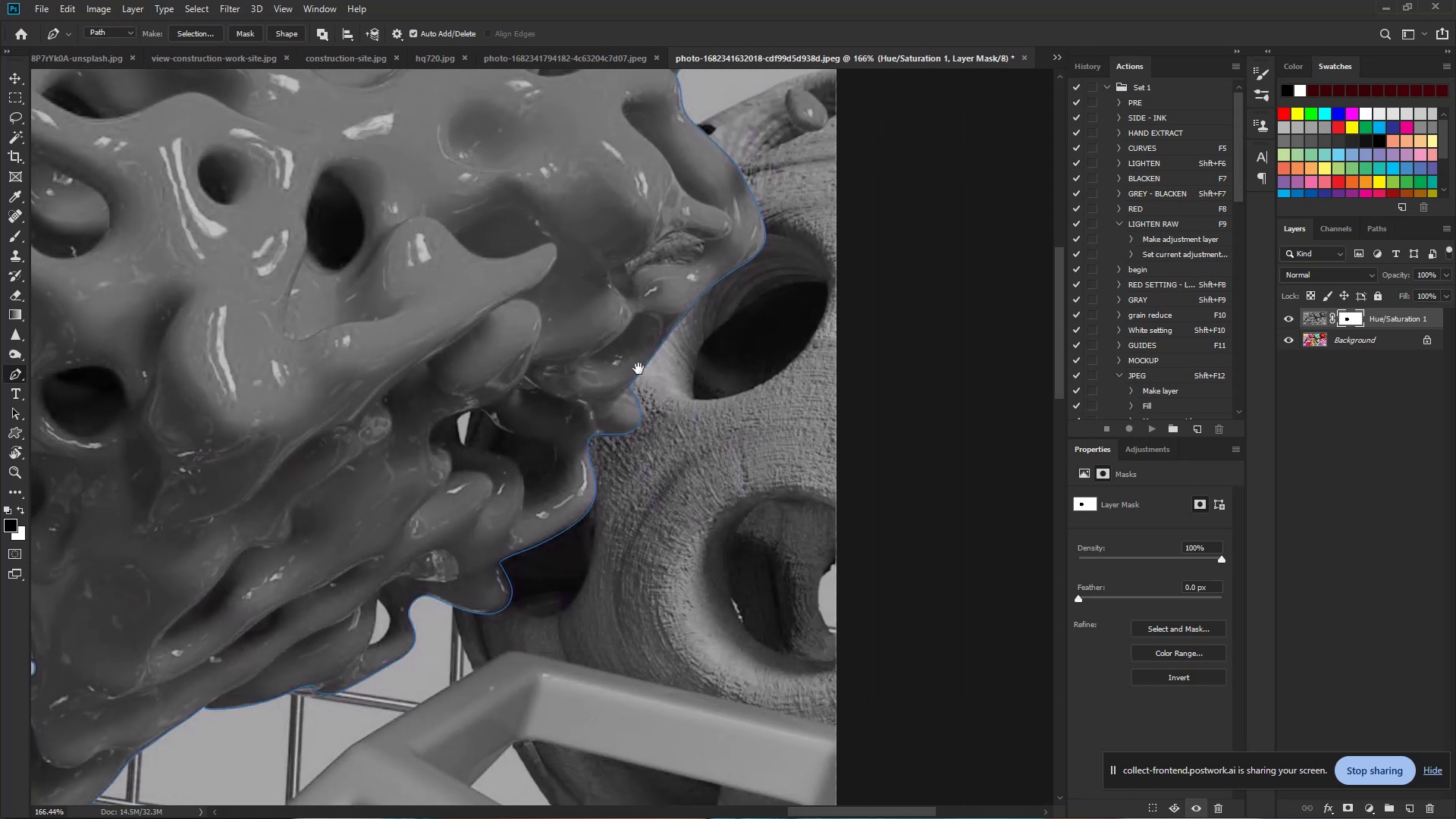 
hold_key(key=ControlLeft, duration=0.89)
 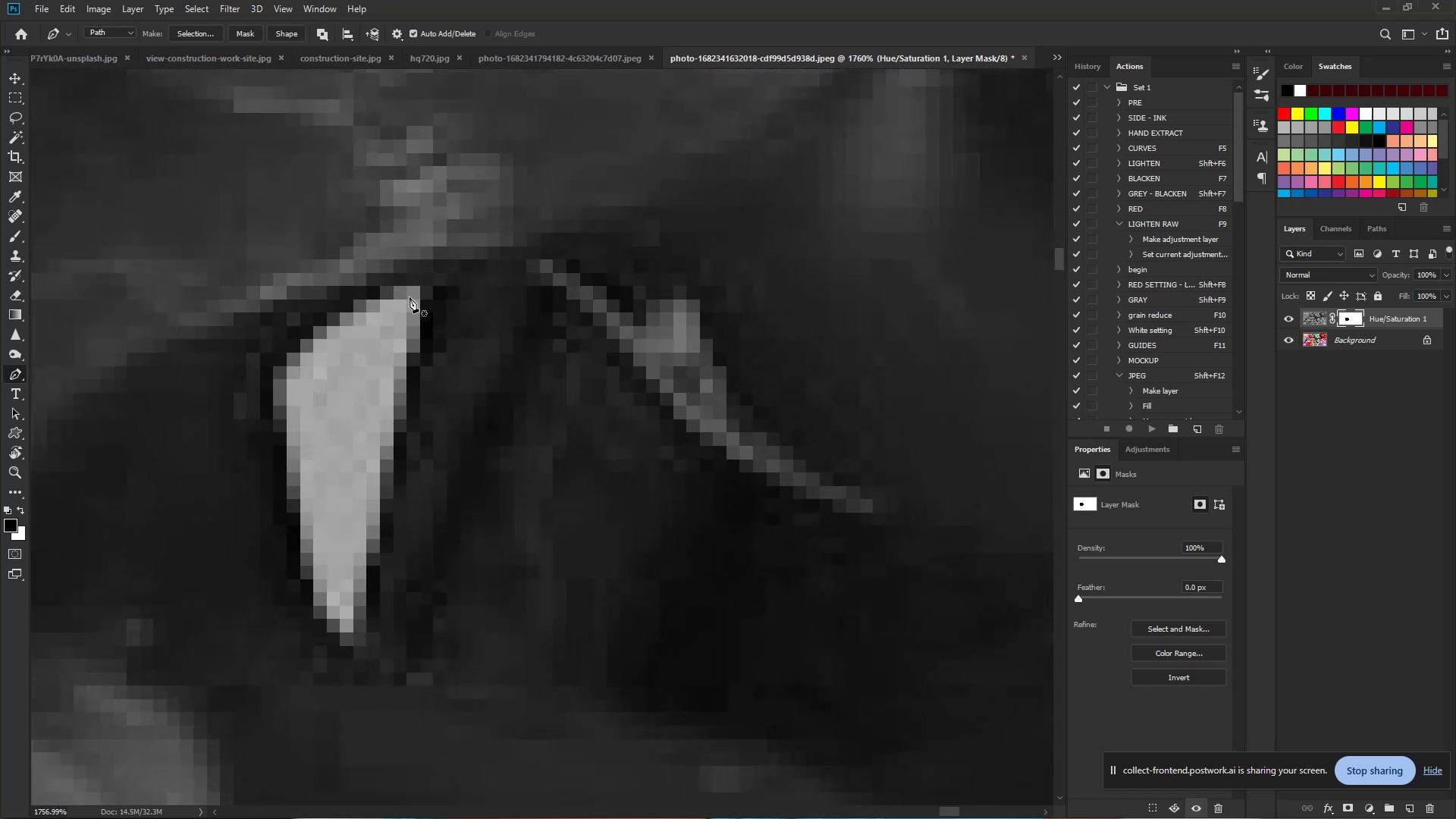 
hold_key(key=Space, duration=0.7)
 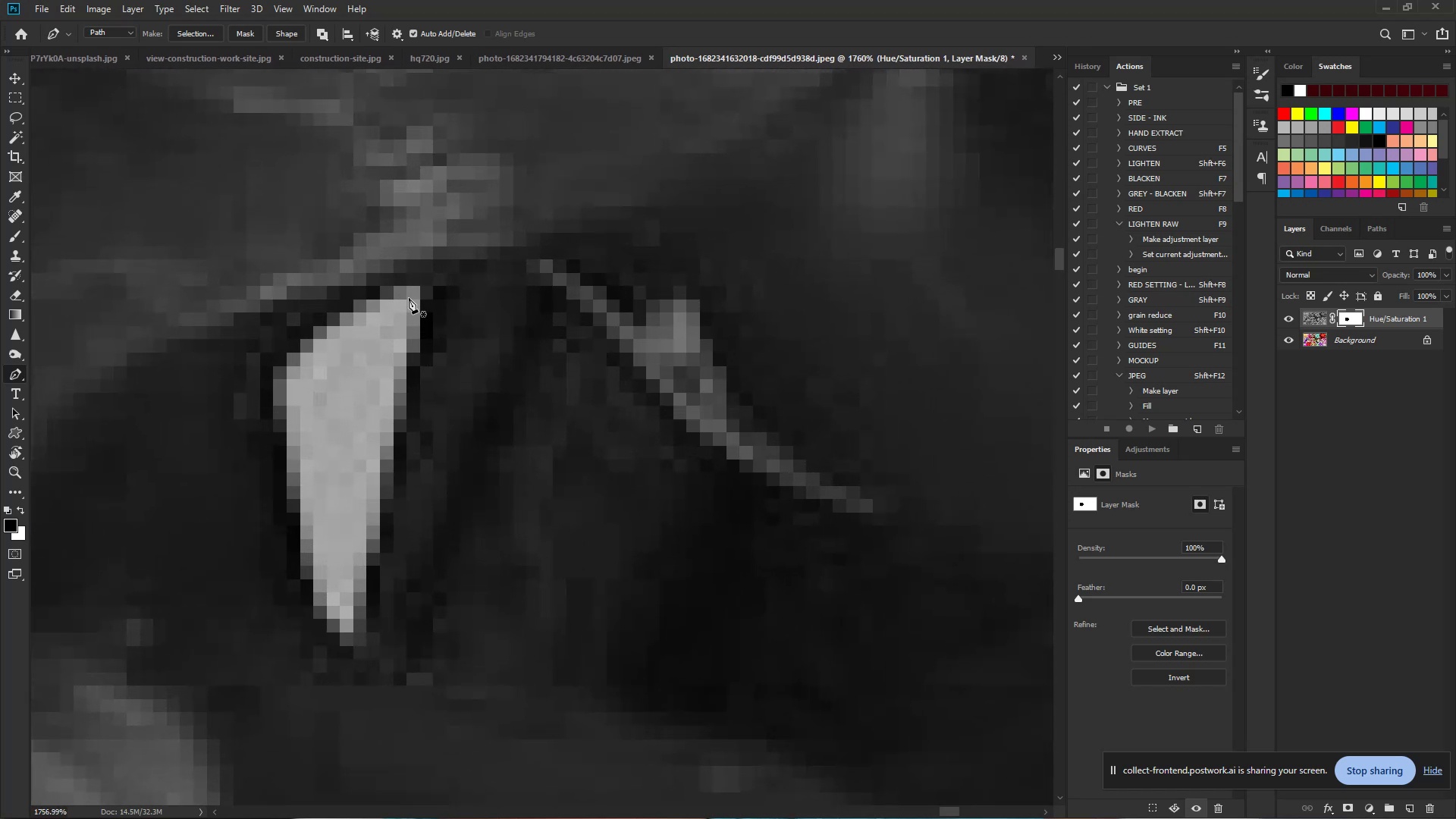 
left_click_drag(start_coordinate=[475, 425], to_coordinate=[613, 447])
 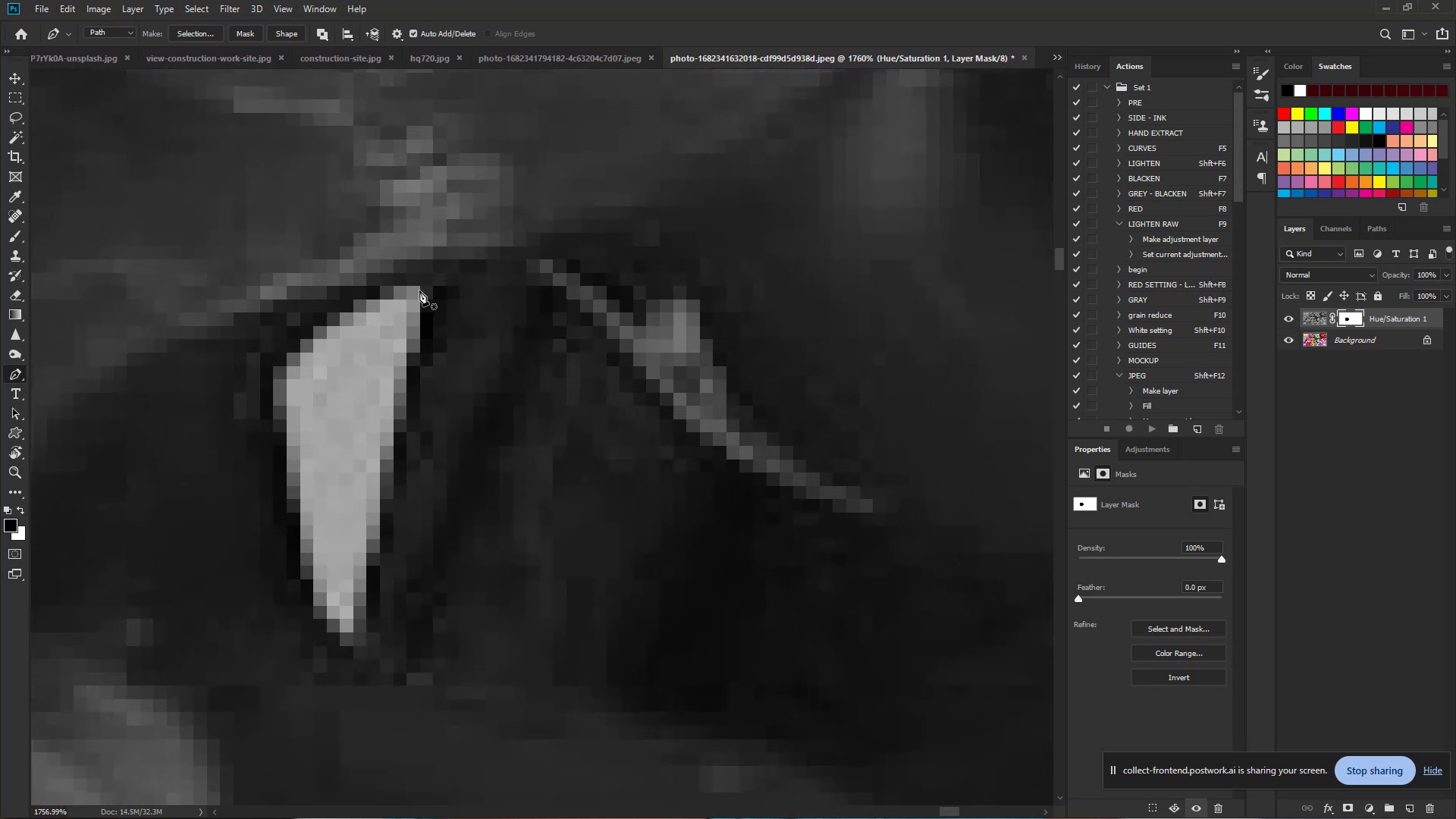 
left_click([420, 290])
 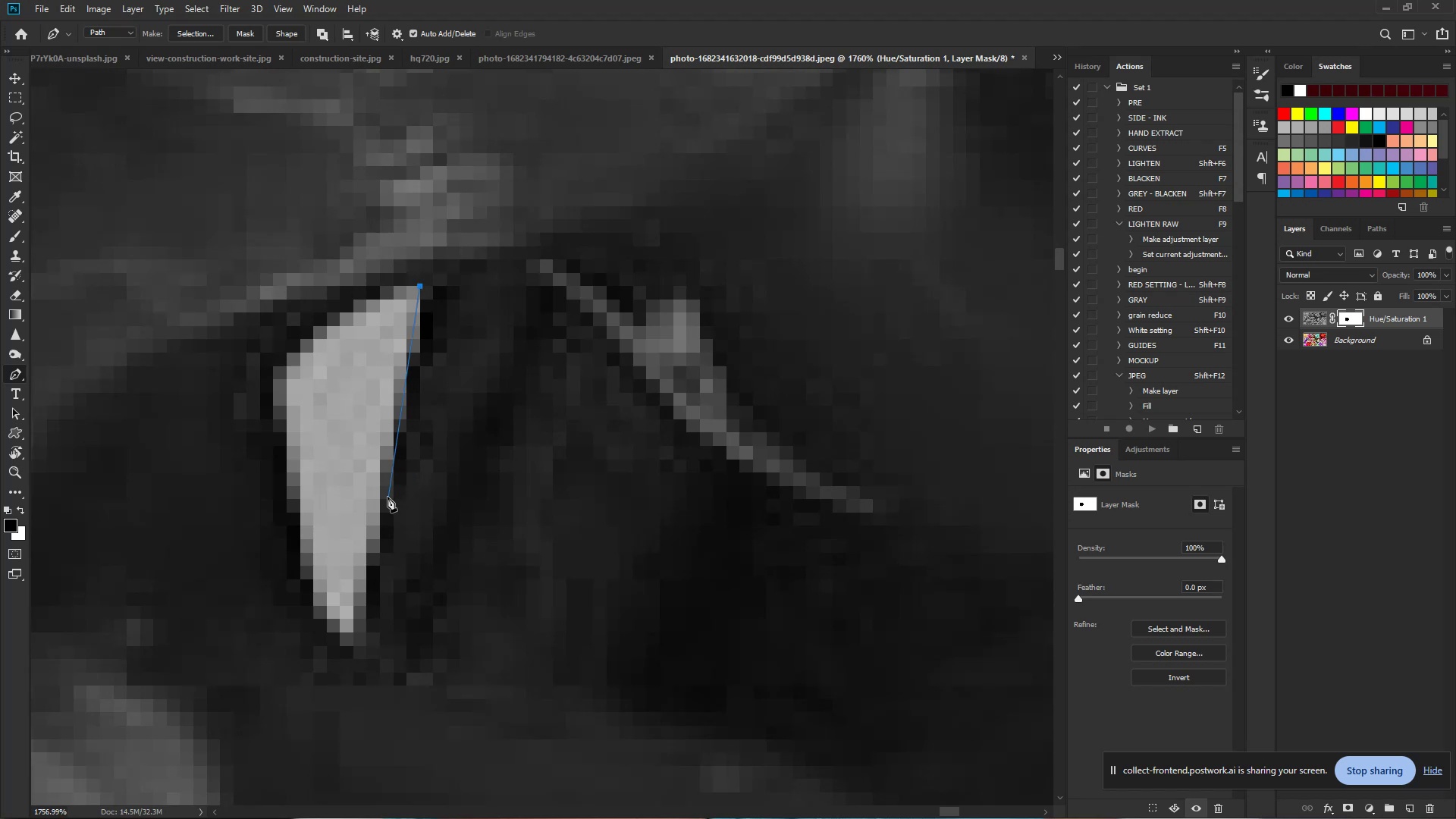 
left_click_drag(start_coordinate=[384, 499], to_coordinate=[364, 605])
 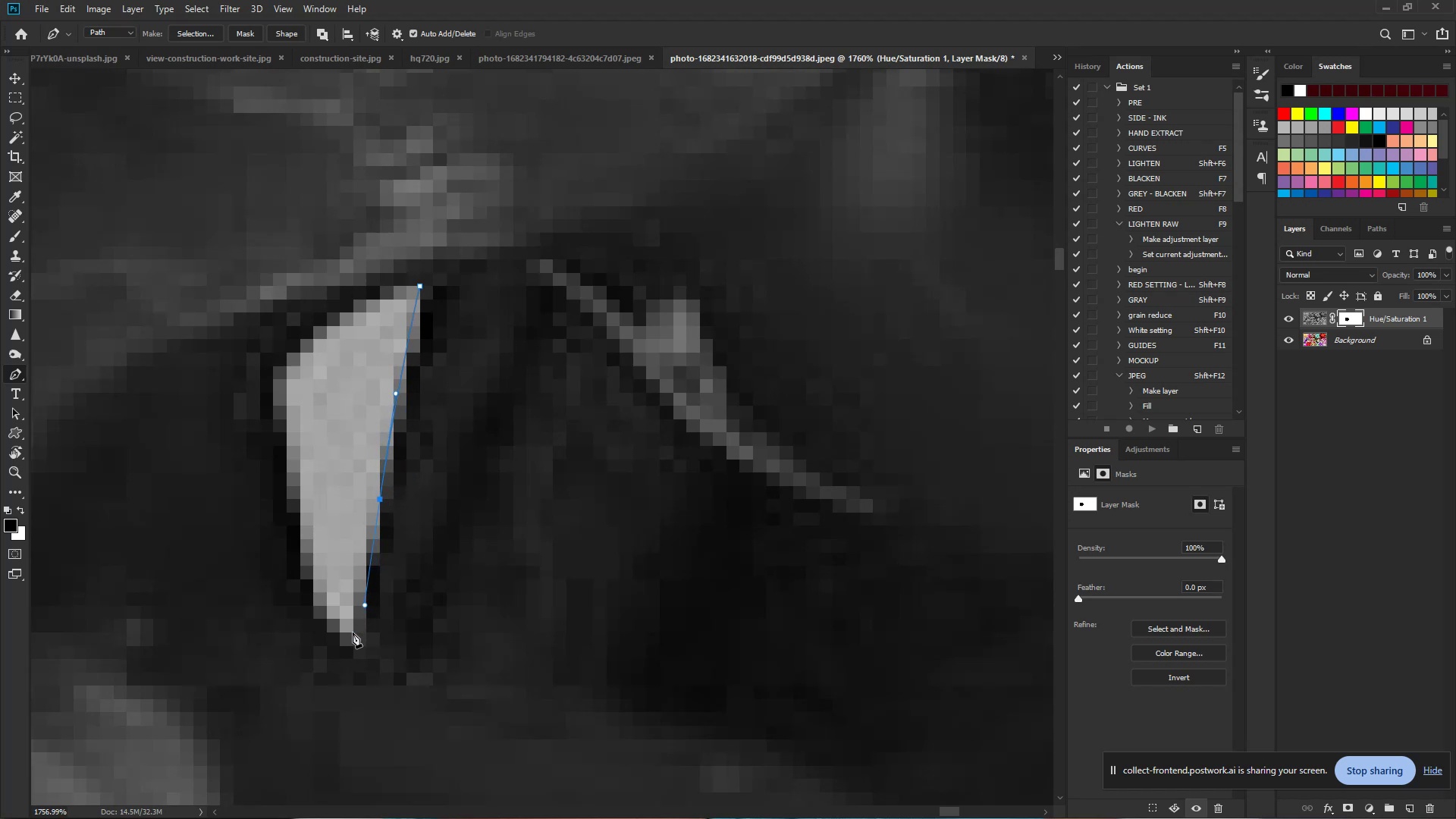 
left_click_drag(start_coordinate=[346, 635], to_coordinate=[342, 639])
 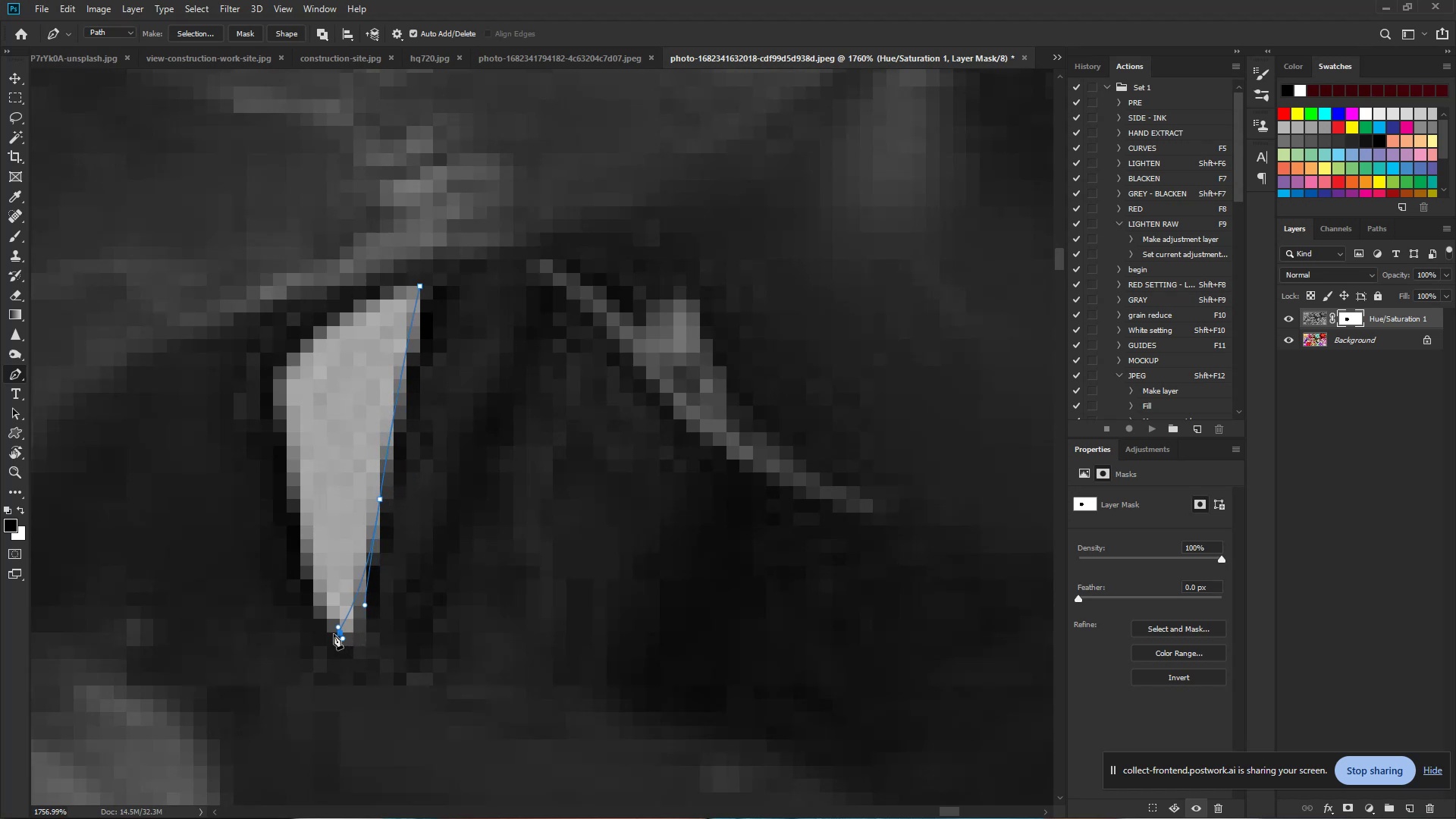 
key(Control+Z)
 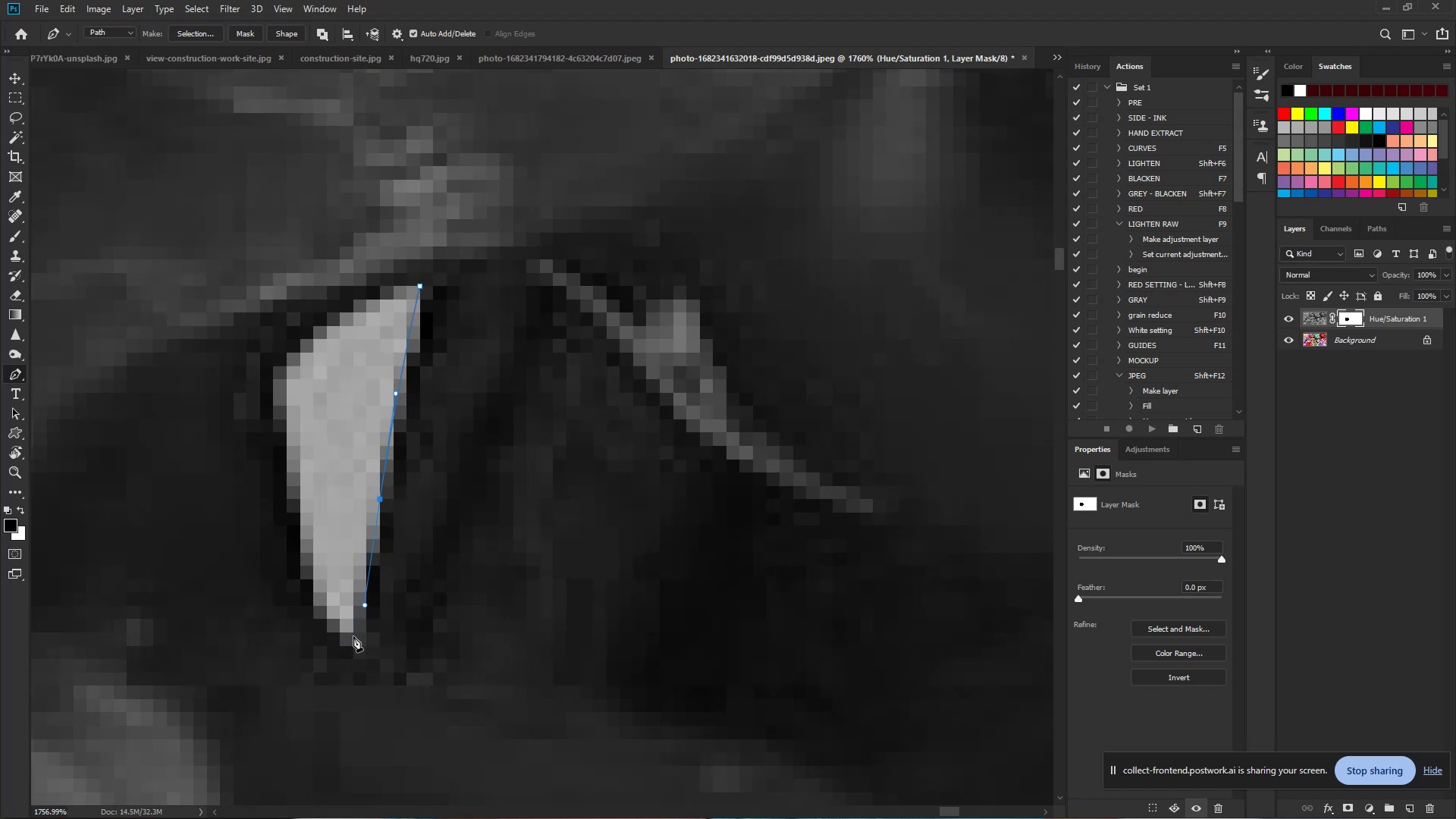 
left_click_drag(start_coordinate=[351, 639], to_coordinate=[334, 648])
 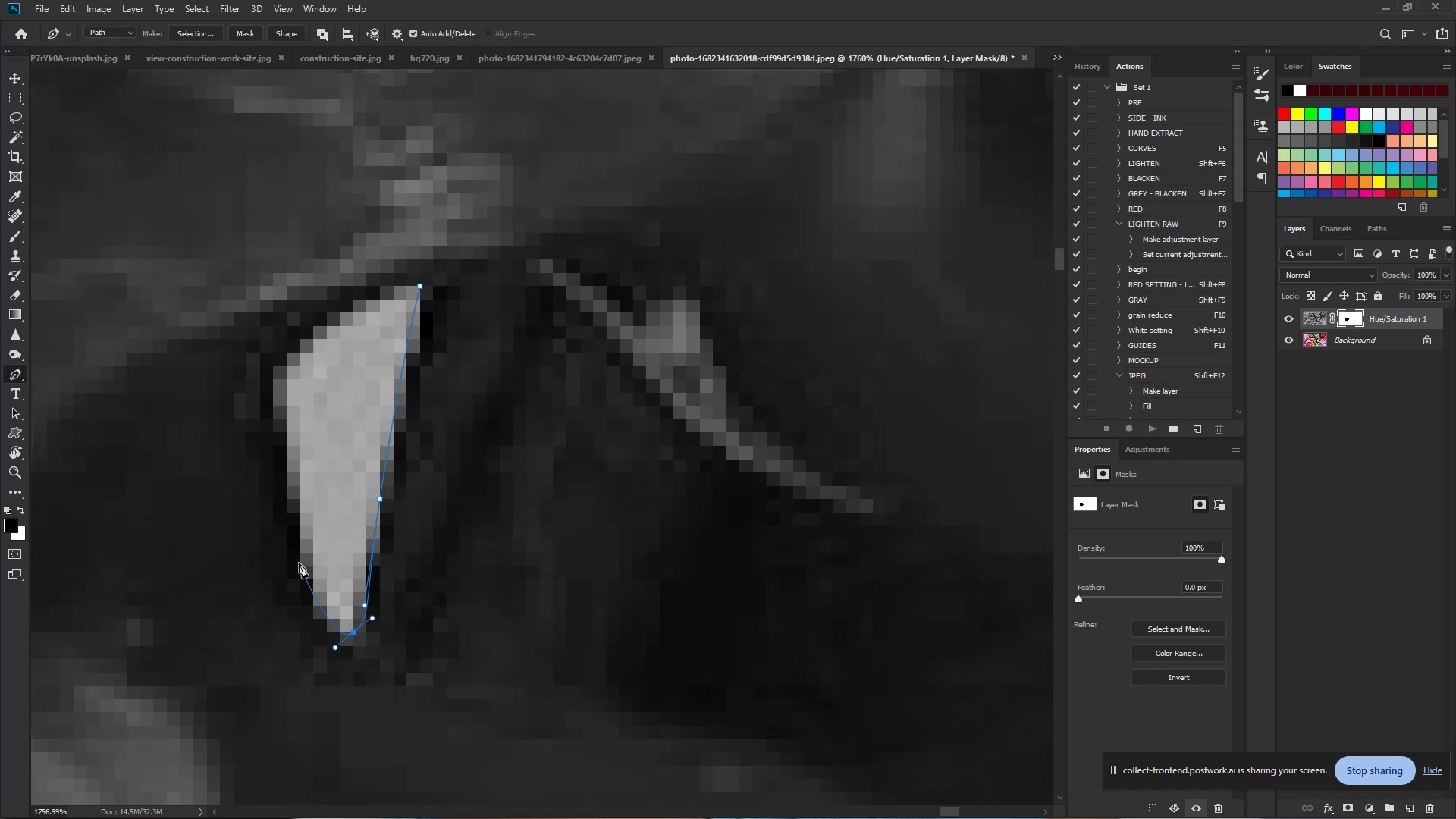 
left_click_drag(start_coordinate=[295, 553], to_coordinate=[279, 500])
 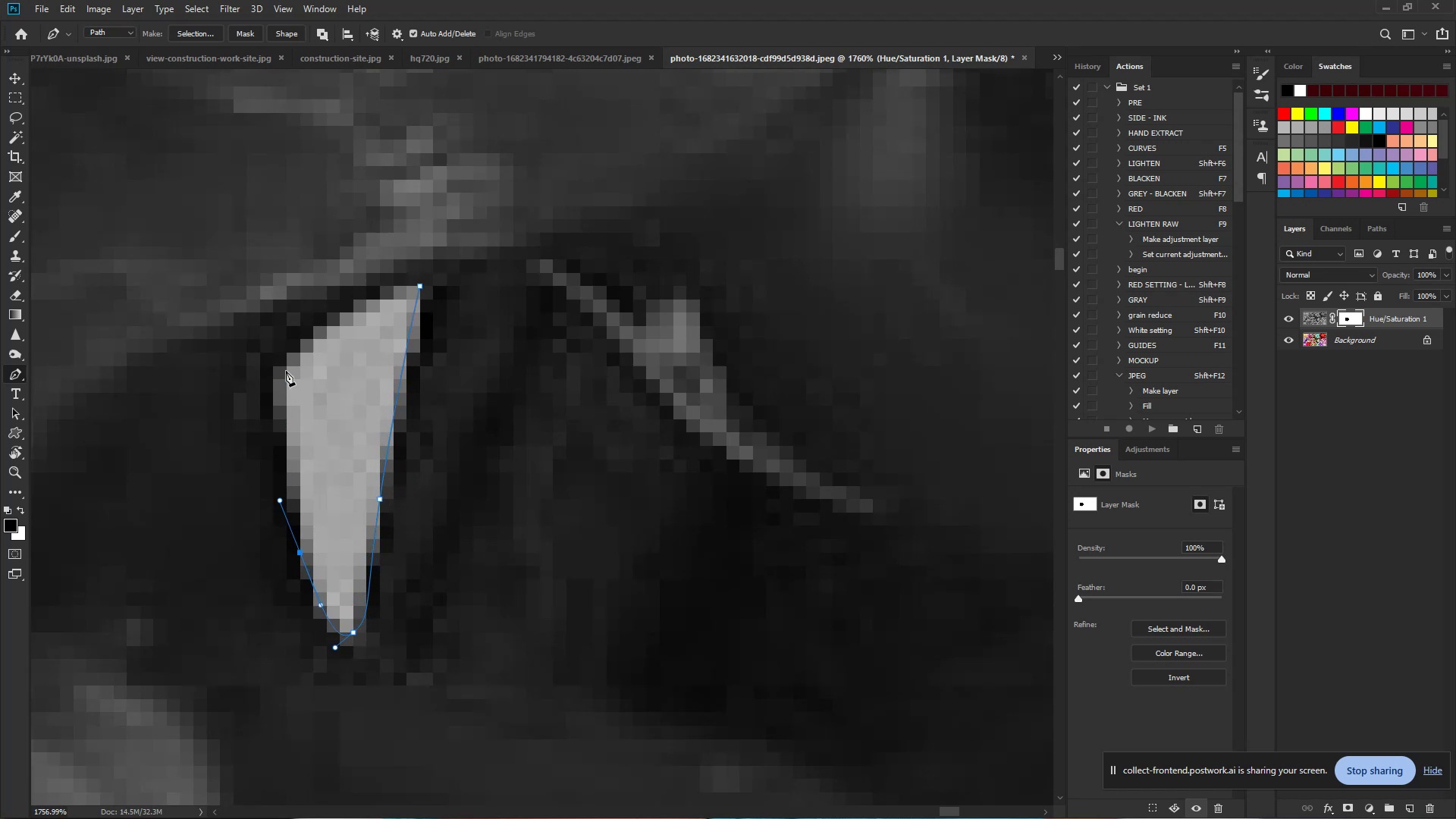 
left_click_drag(start_coordinate=[284, 371], to_coordinate=[302, 332])
 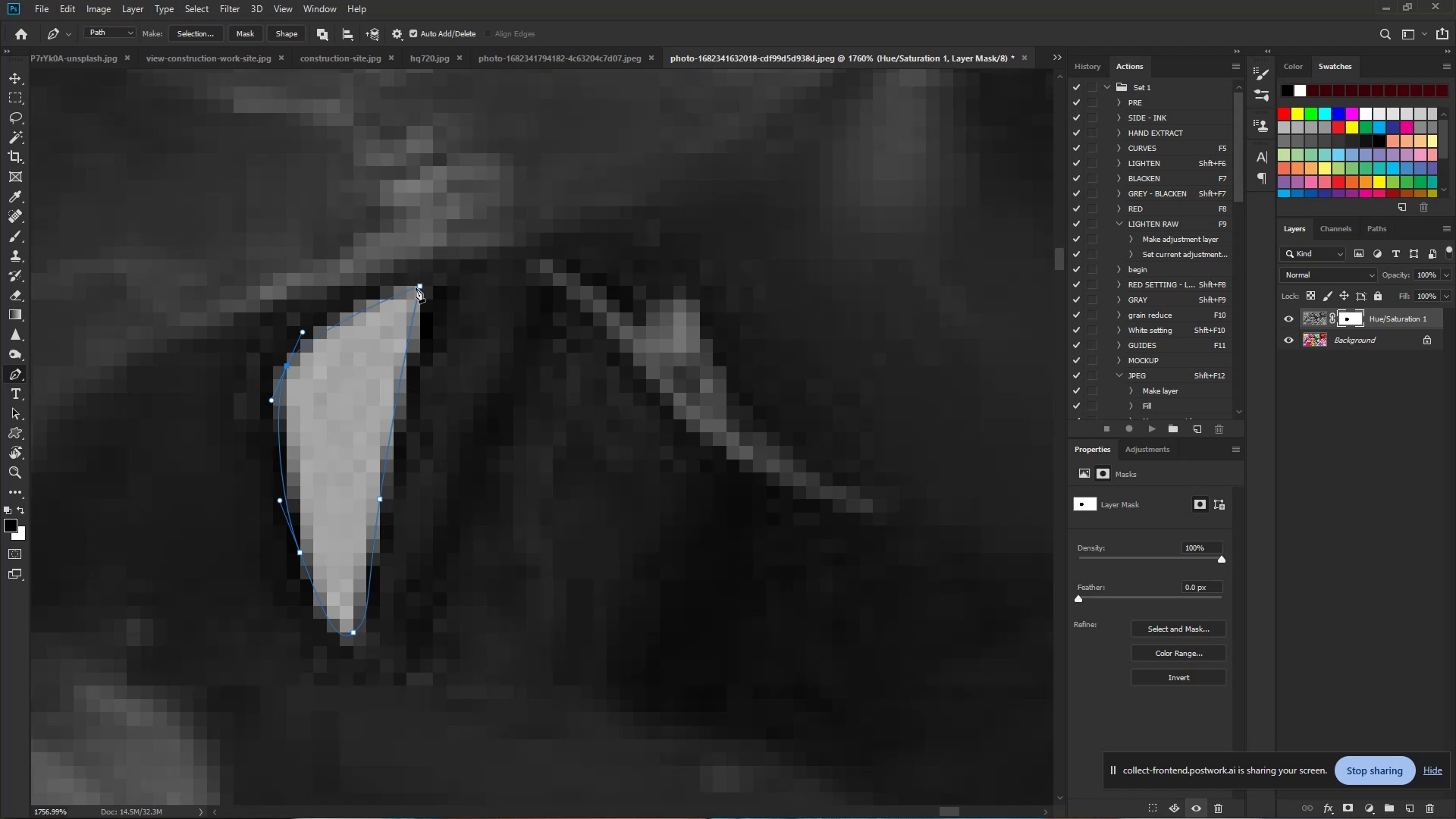 
left_click_drag(start_coordinate=[419, 286], to_coordinate=[444, 286])
 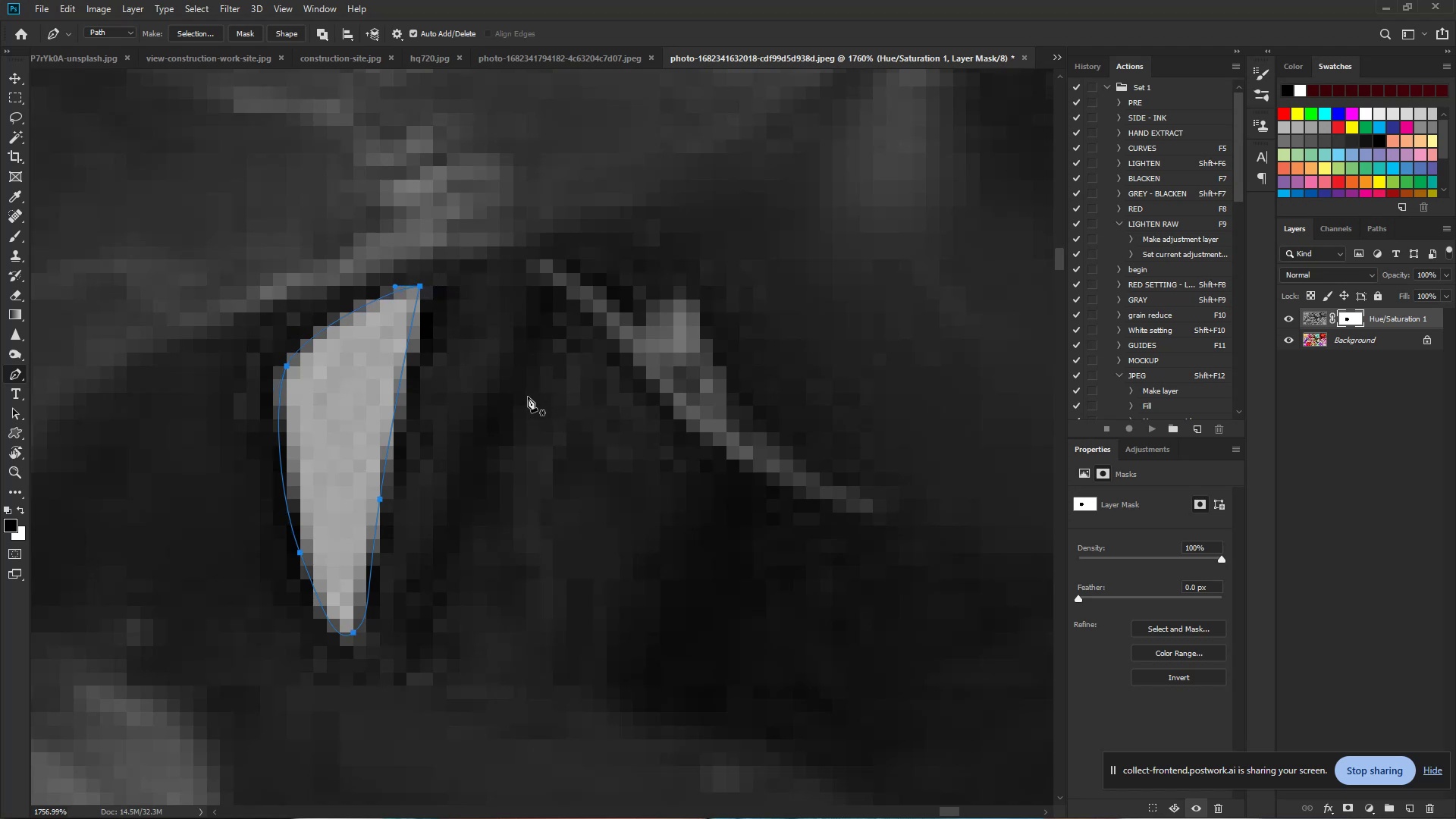 
hold_key(key=ControlLeft, duration=1.38)
 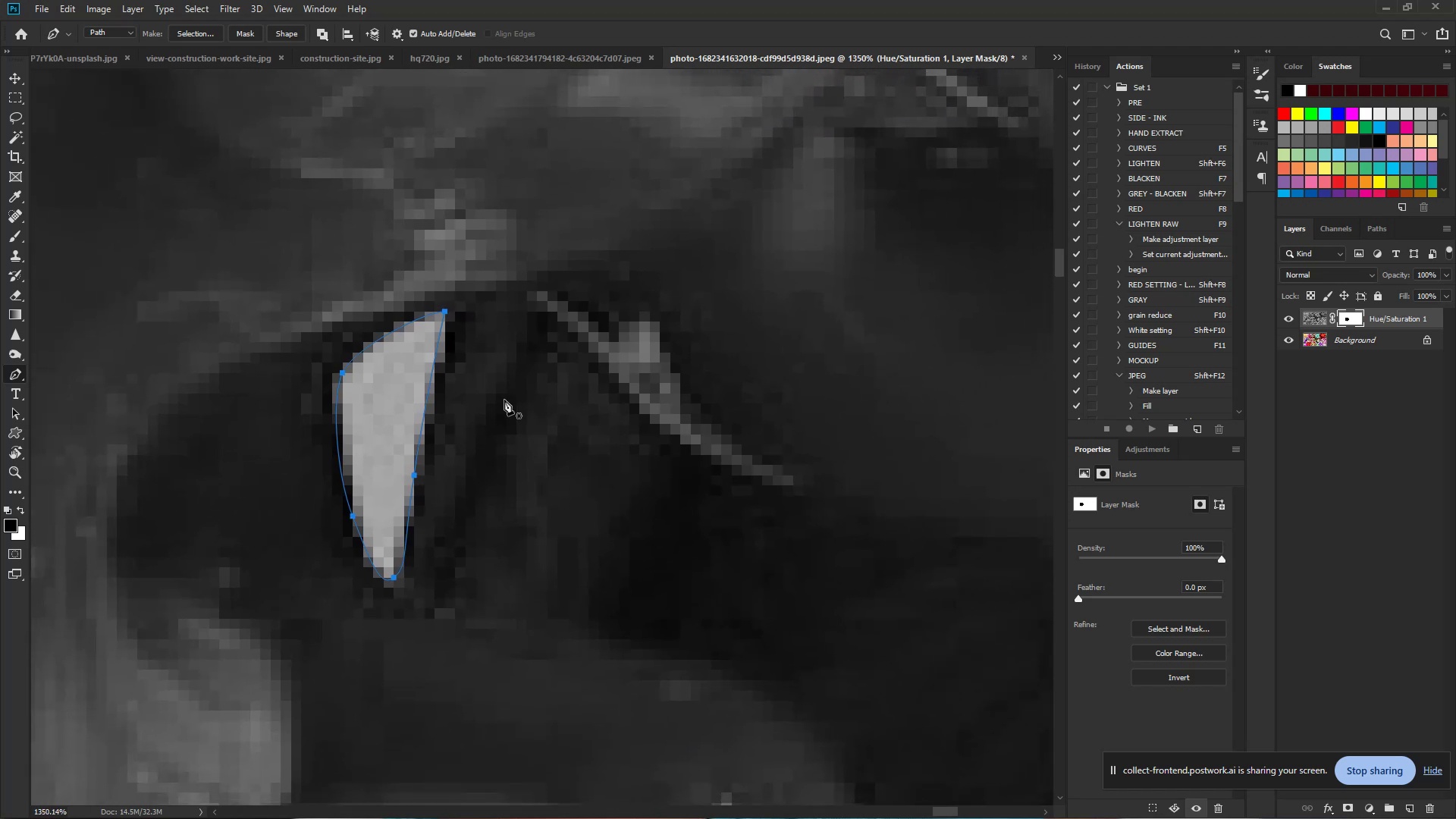 
hold_key(key=Space, duration=0.99)
 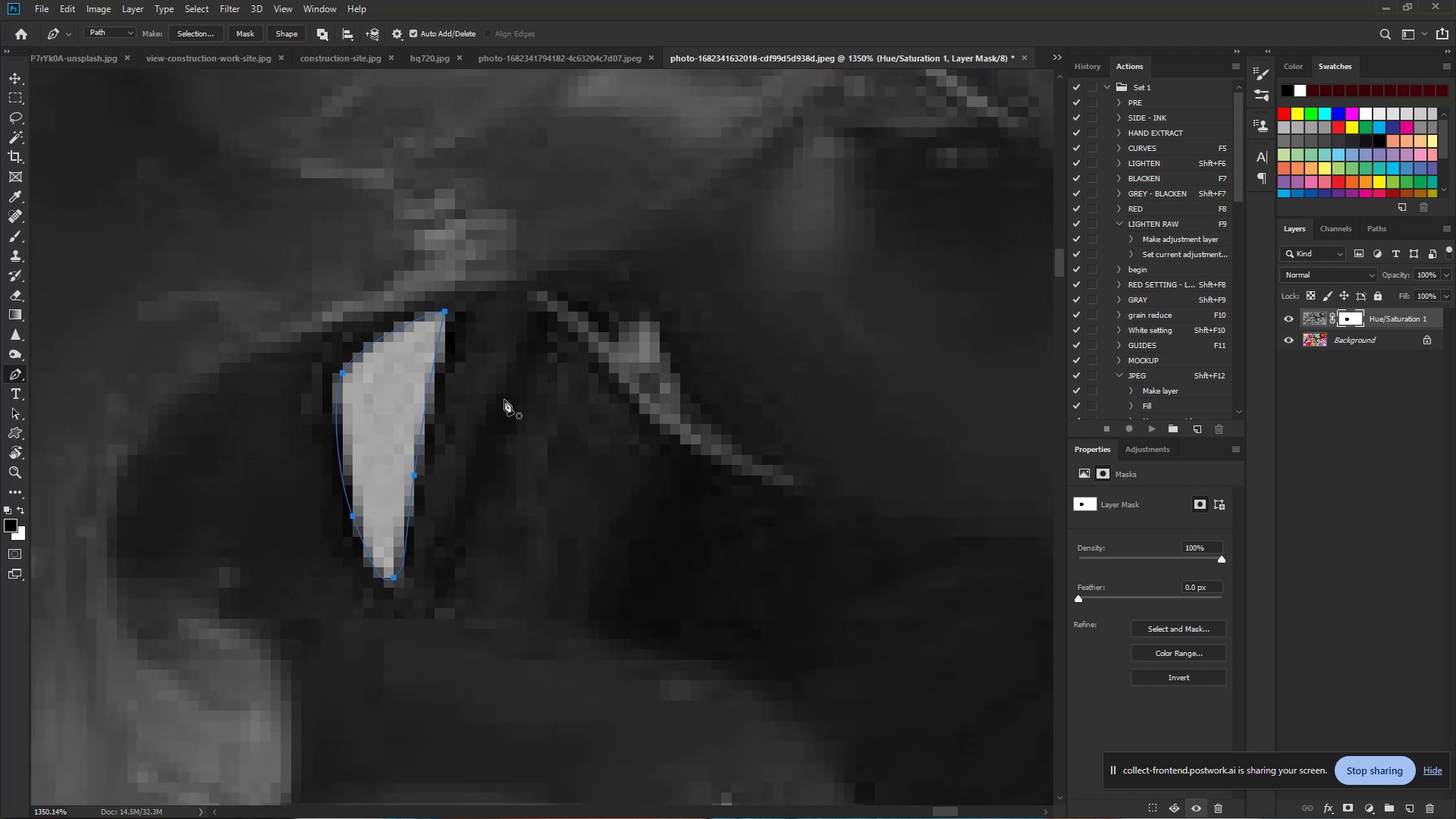 
left_click_drag(start_coordinate=[528, 397], to_coordinate=[504, 400])
 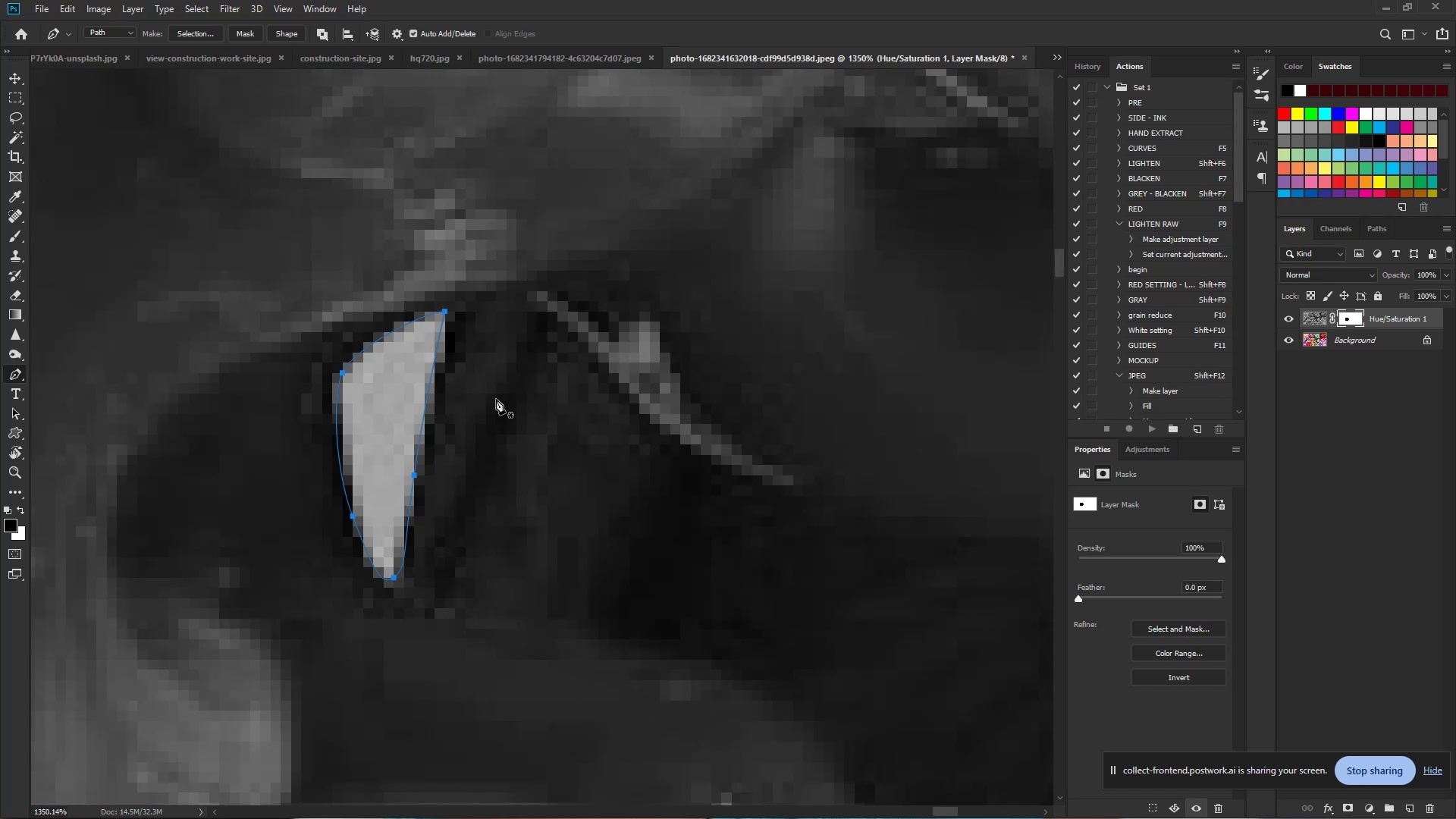 
wait(25.48)
 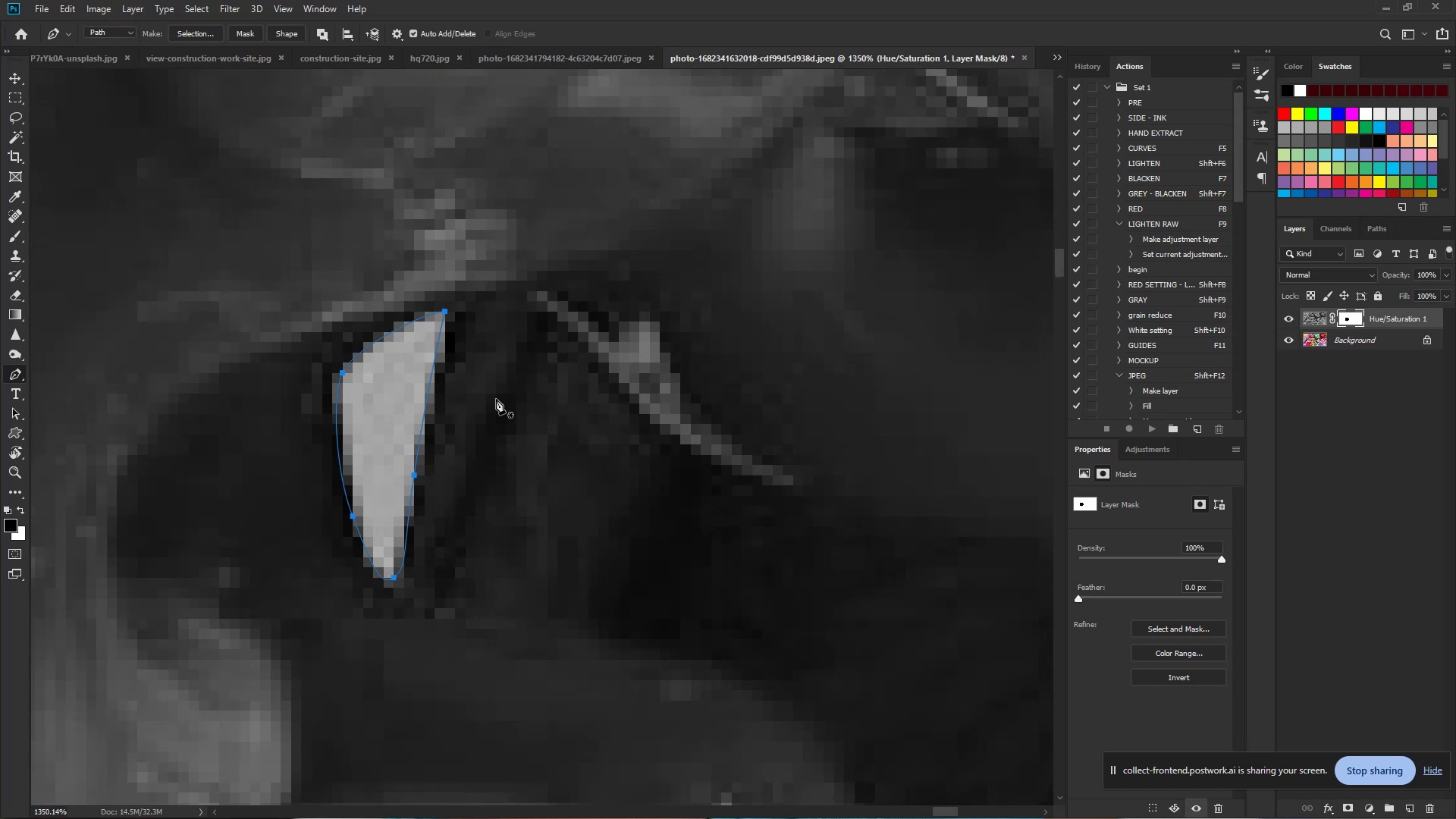 
hold_key(key=ControlLeft, duration=0.96)
 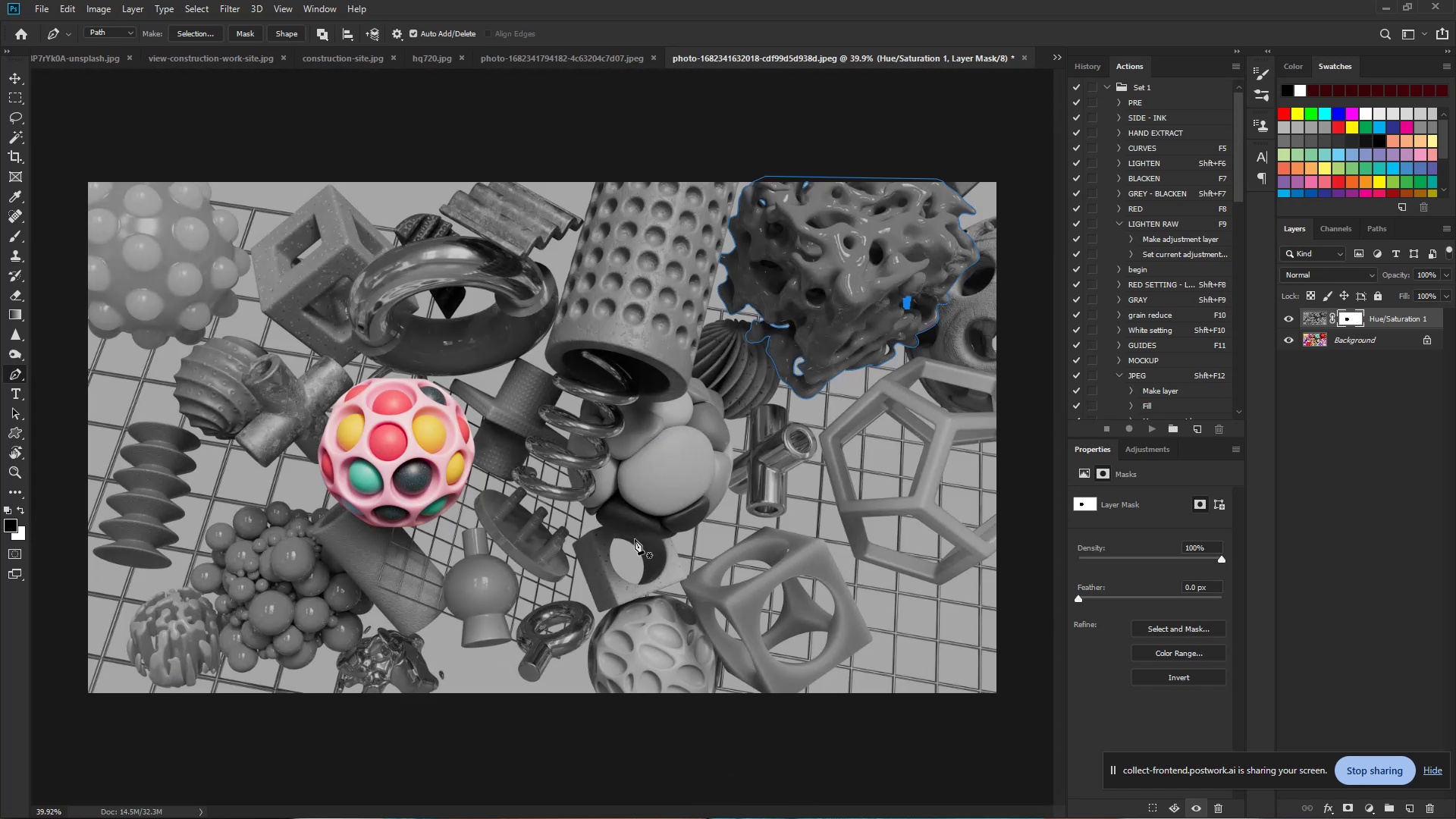 
hold_key(key=Space, duration=0.82)
 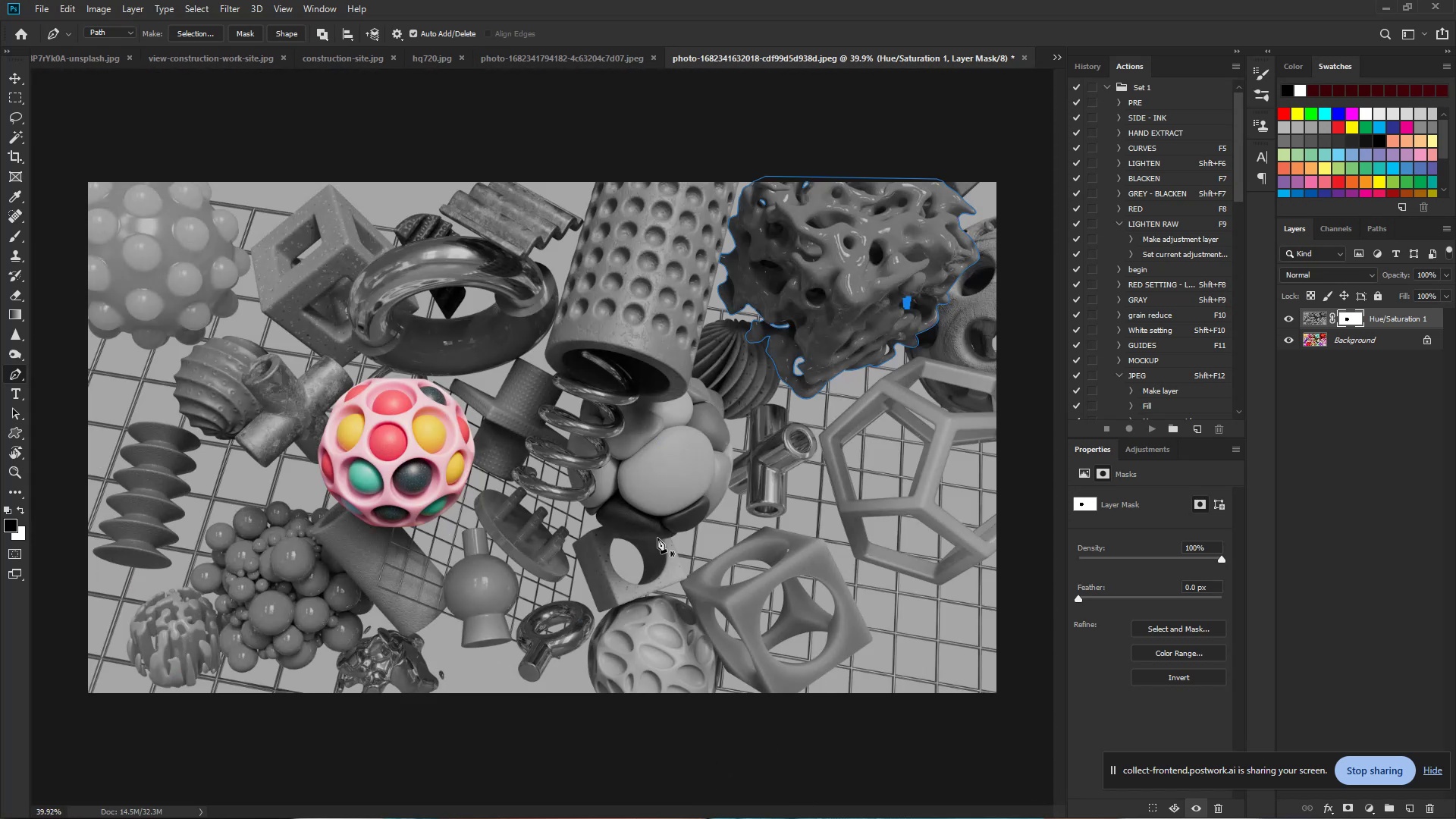 
left_click_drag(start_coordinate=[631, 524], to_coordinate=[427, 517])
 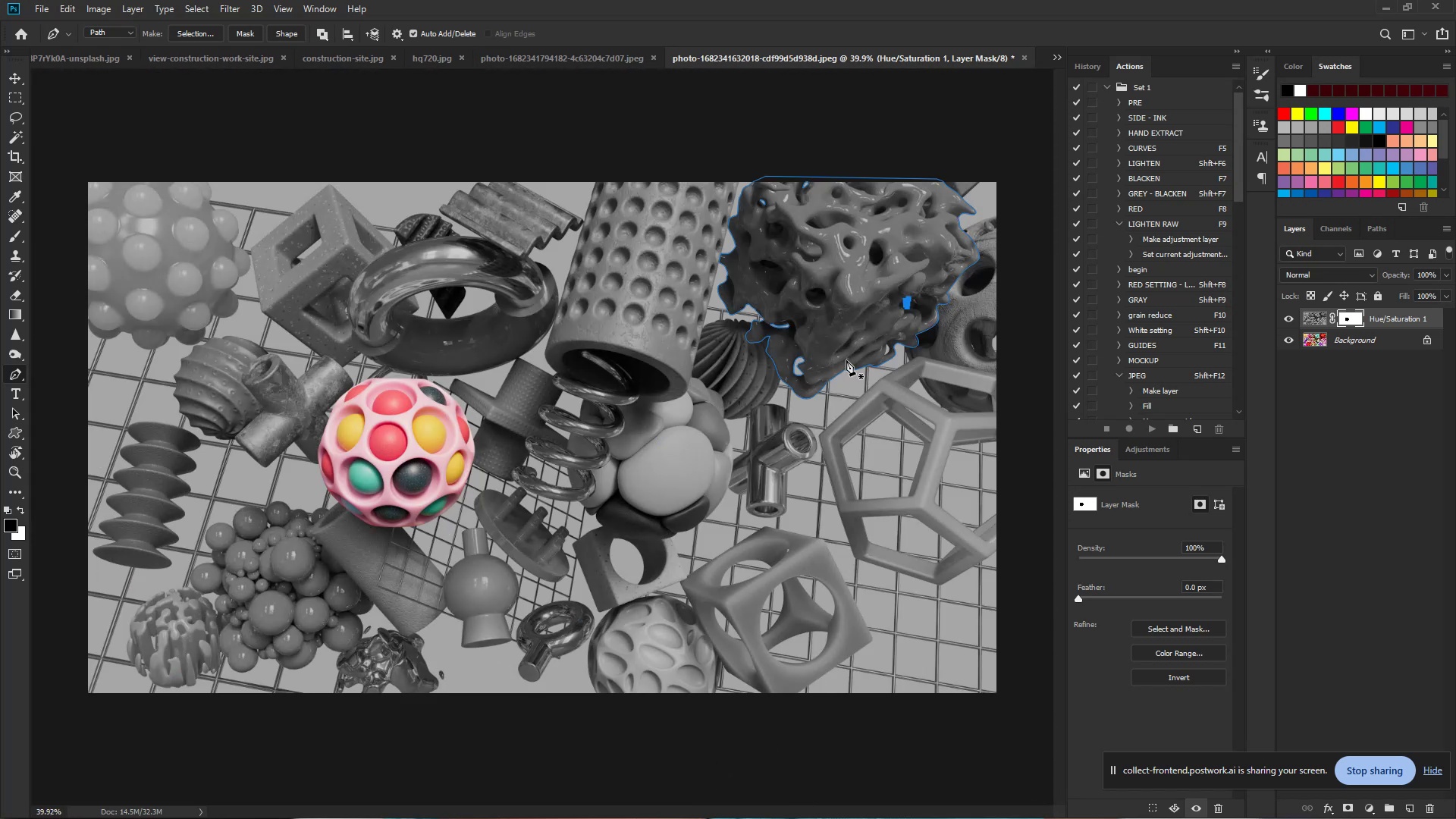 
hold_key(key=ControlLeft, duration=1.38)
 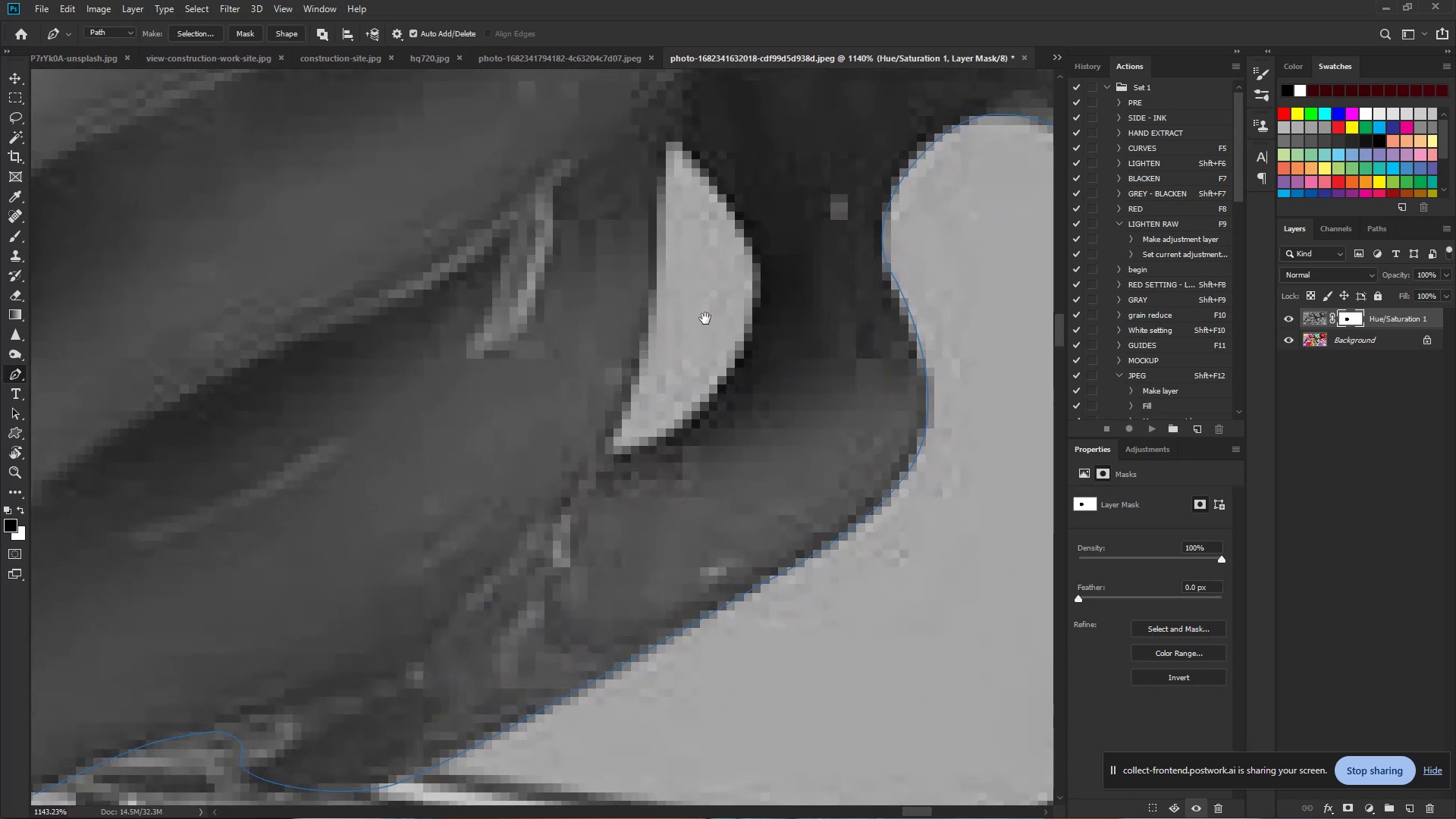 
hold_key(key=Space, duration=1.22)
 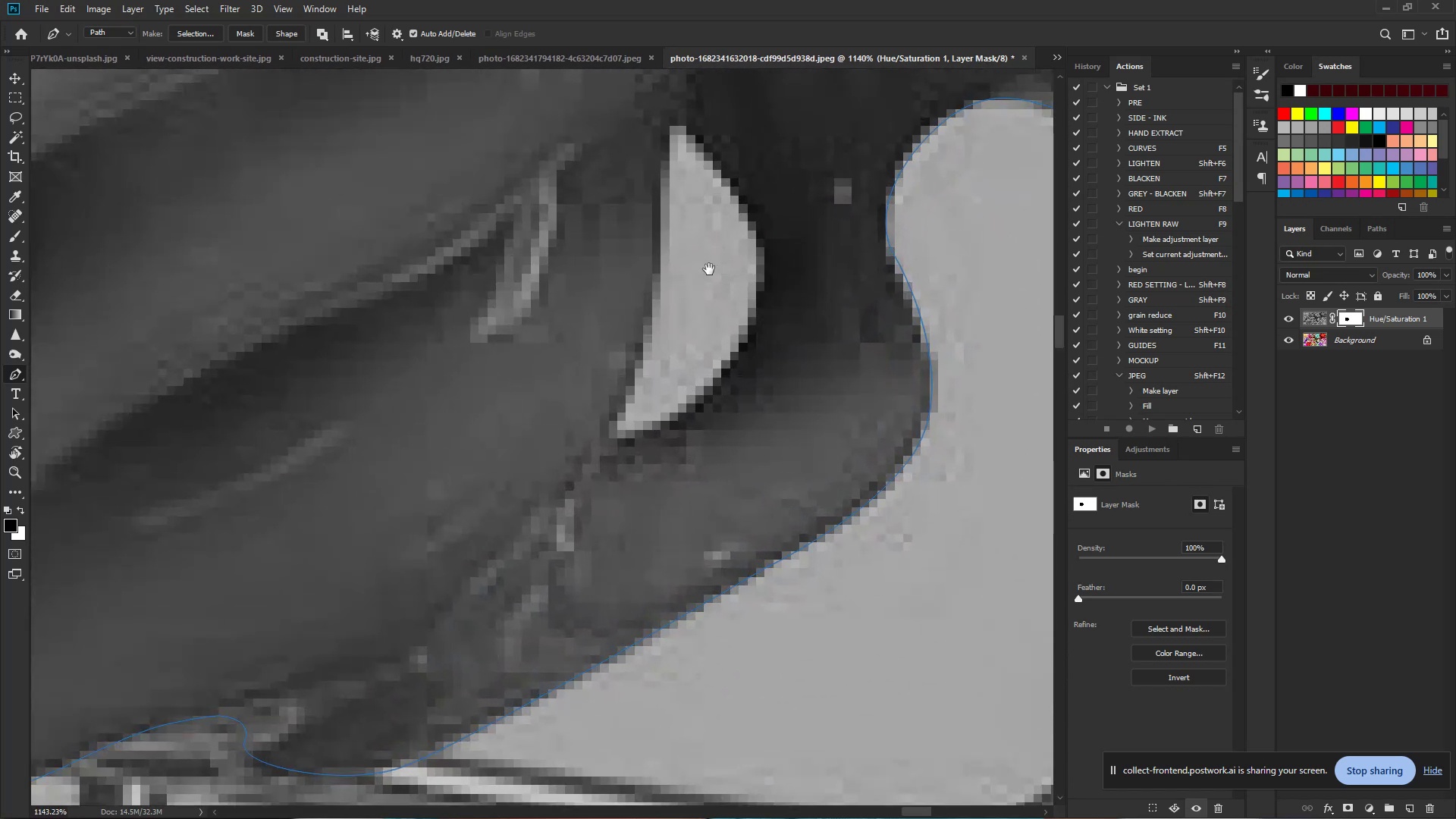 
left_click_drag(start_coordinate=[894, 352], to_coordinate=[1087, 378])
 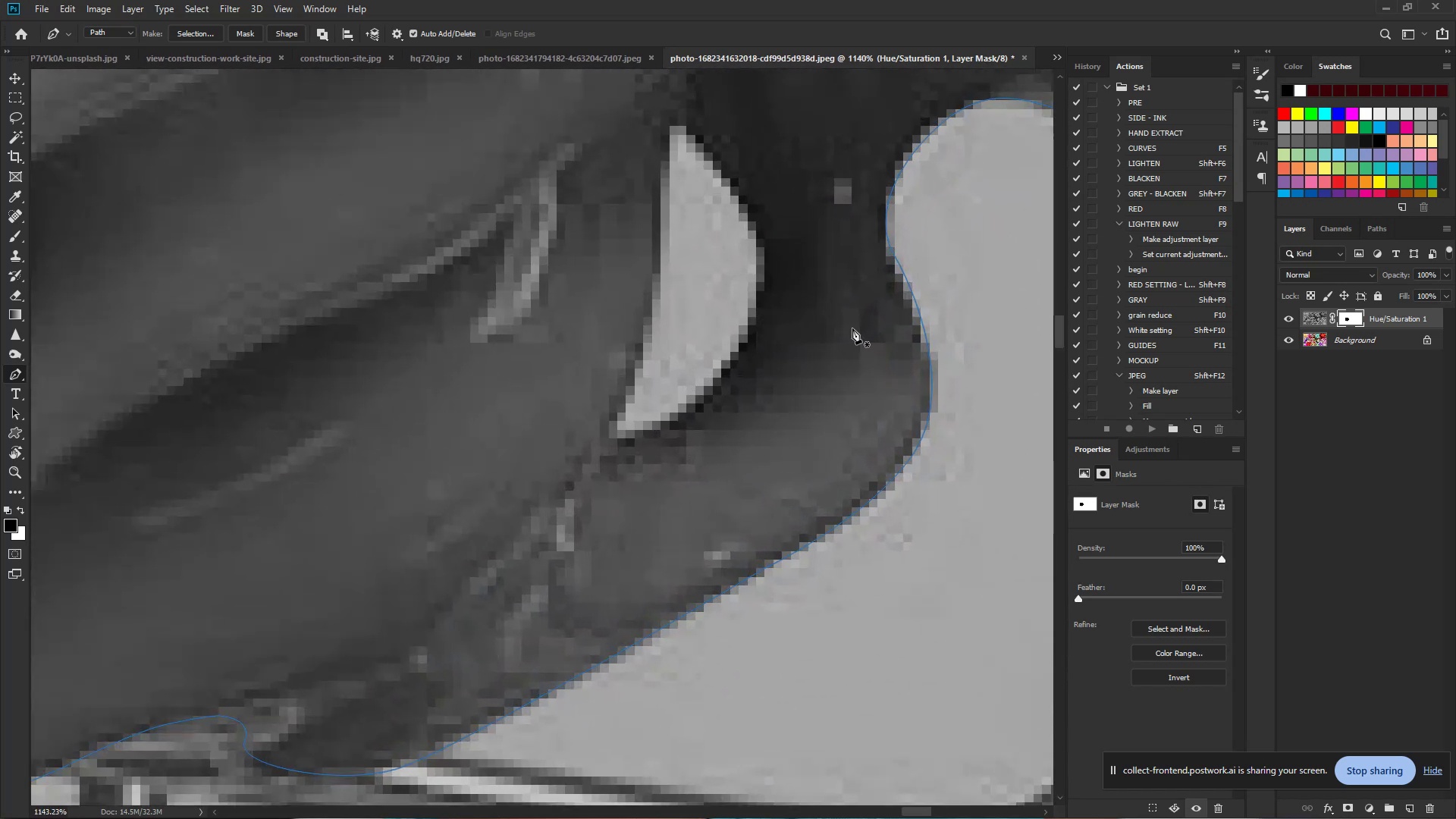 
hold_key(key=Space, duration=0.76)
 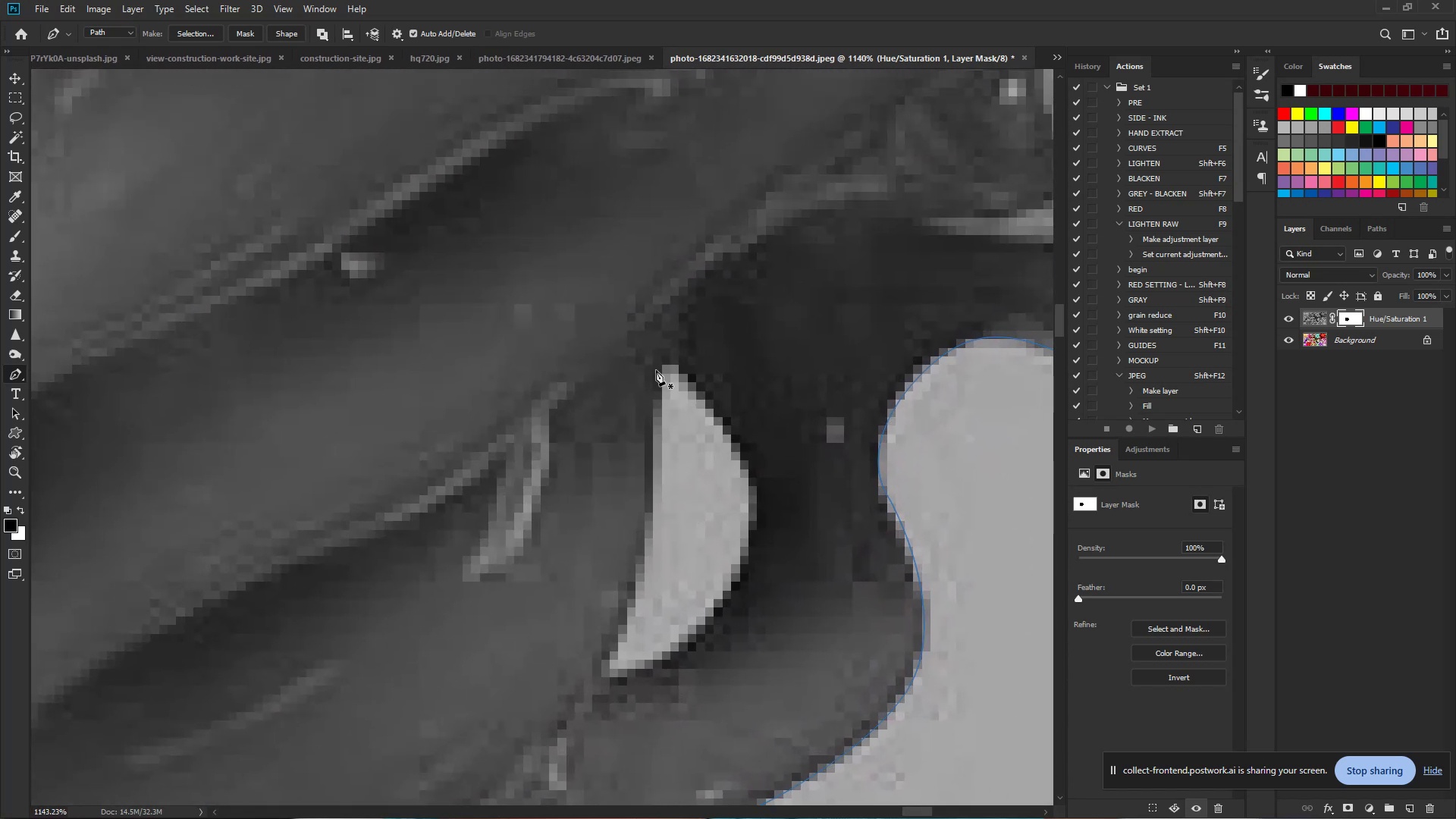 
left_click_drag(start_coordinate=[709, 269], to_coordinate=[701, 508])
 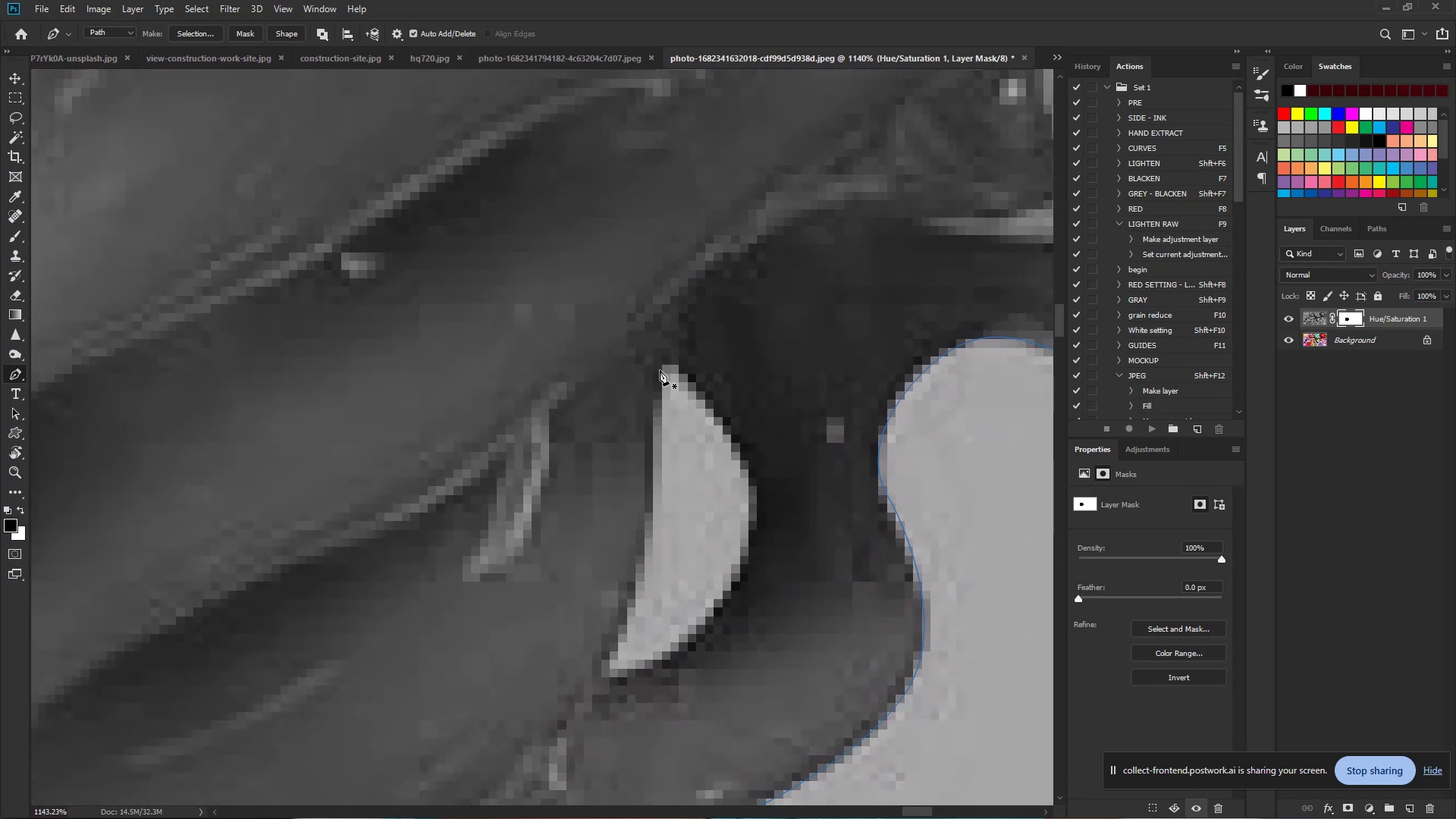 
left_click([661, 370])
 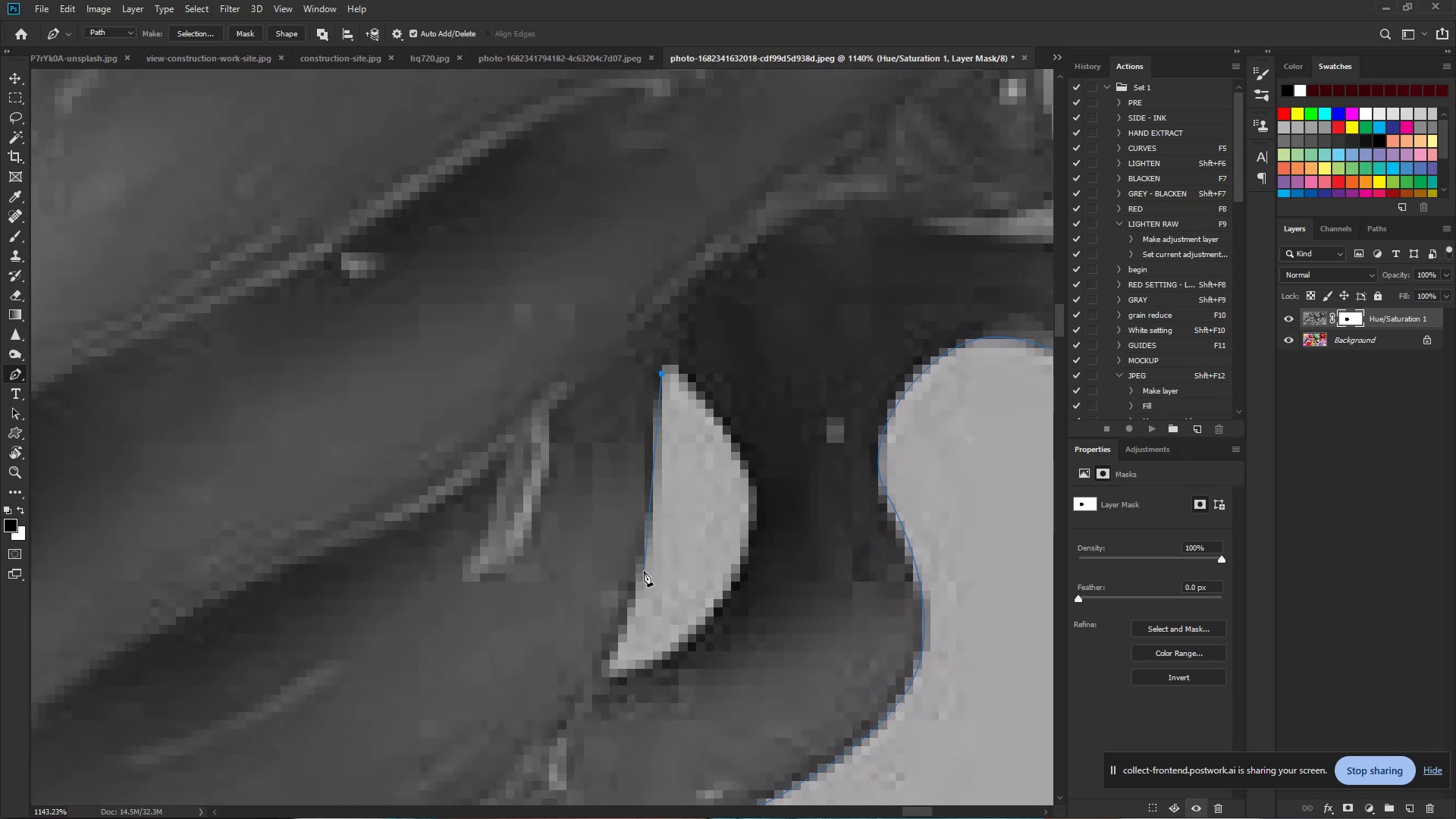 
left_click_drag(start_coordinate=[640, 570], to_coordinate=[625, 626])
 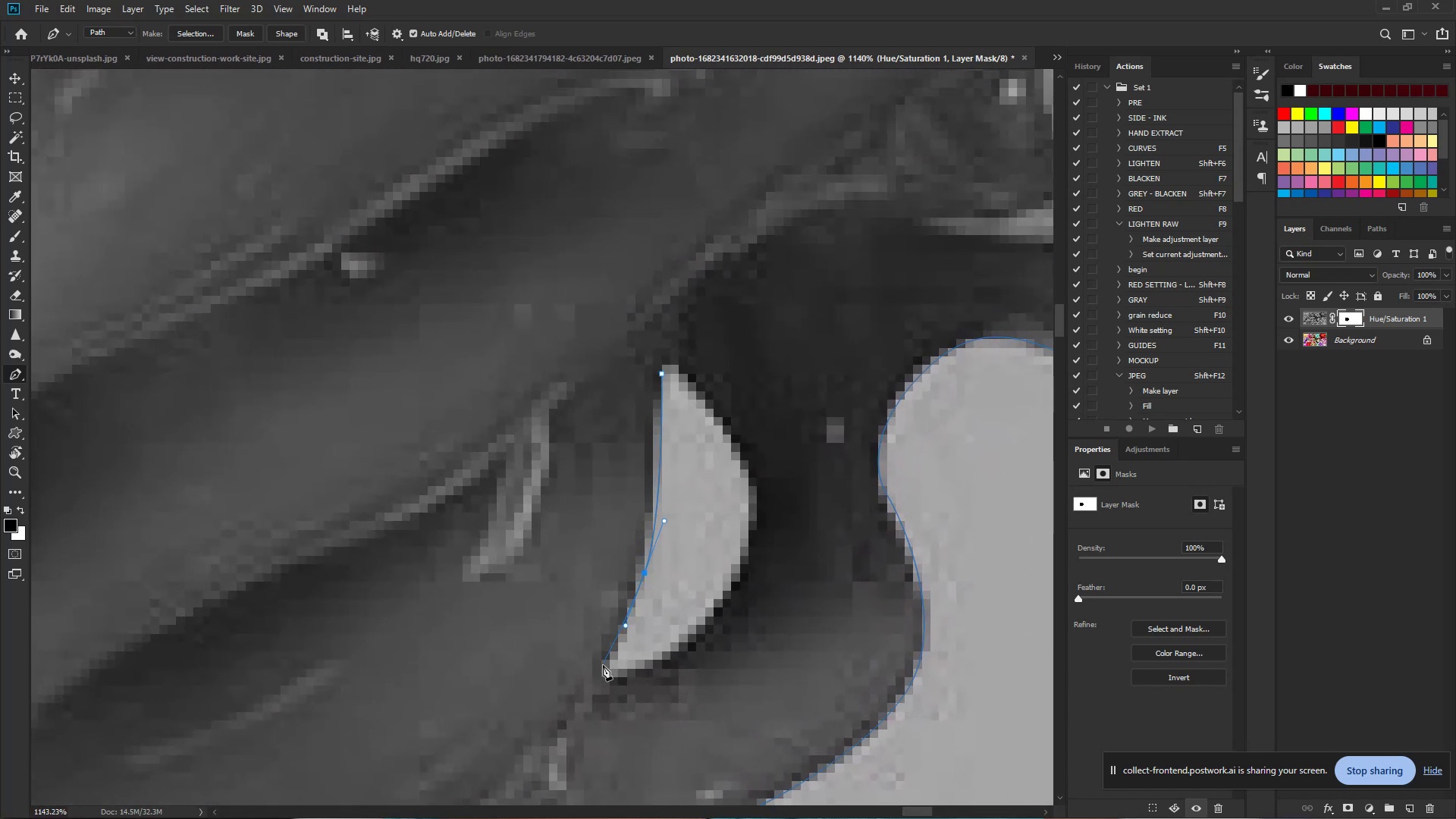 
left_click_drag(start_coordinate=[604, 671], to_coordinate=[604, 680])
 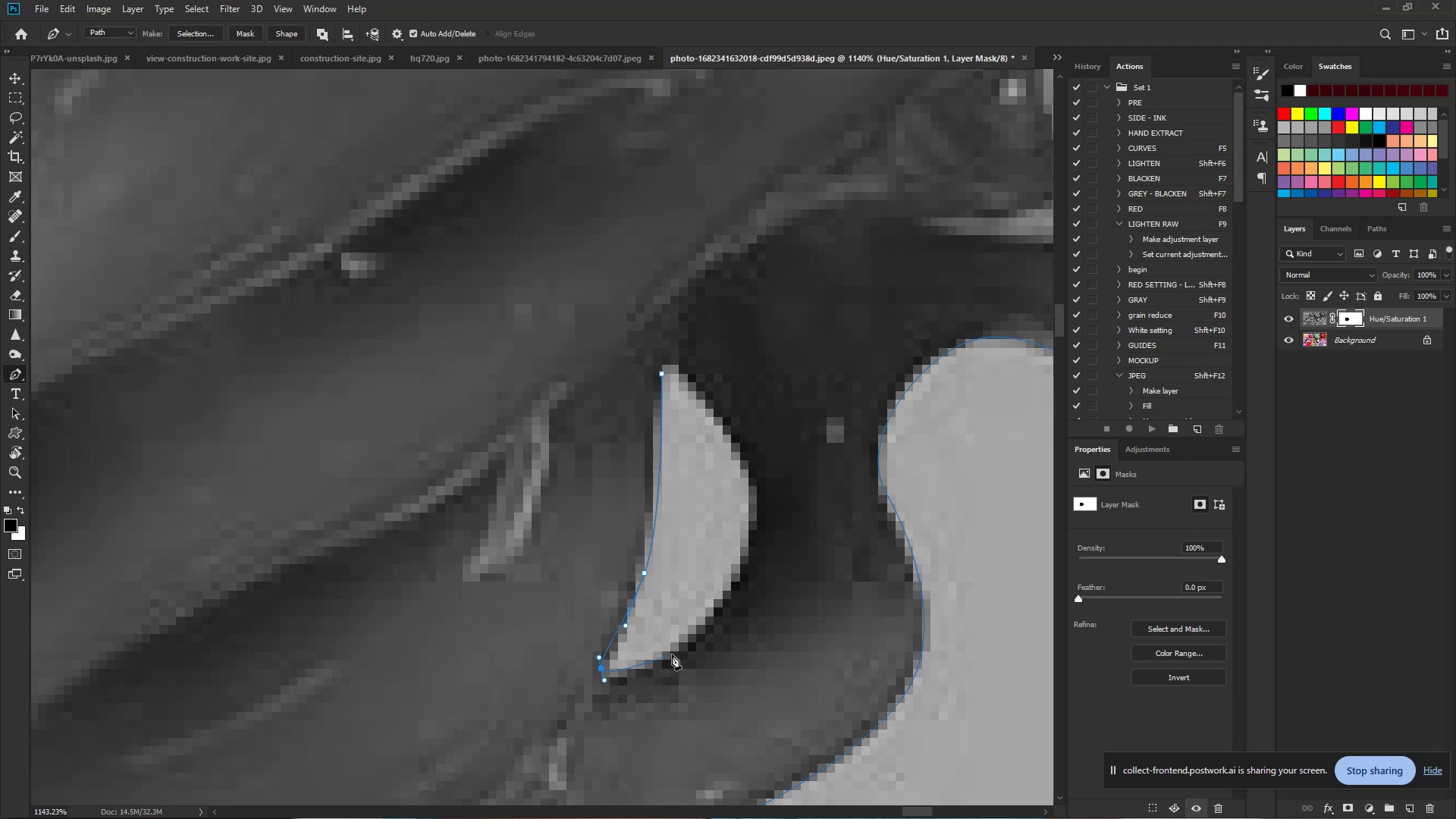 
left_click_drag(start_coordinate=[673, 651], to_coordinate=[706, 621])
 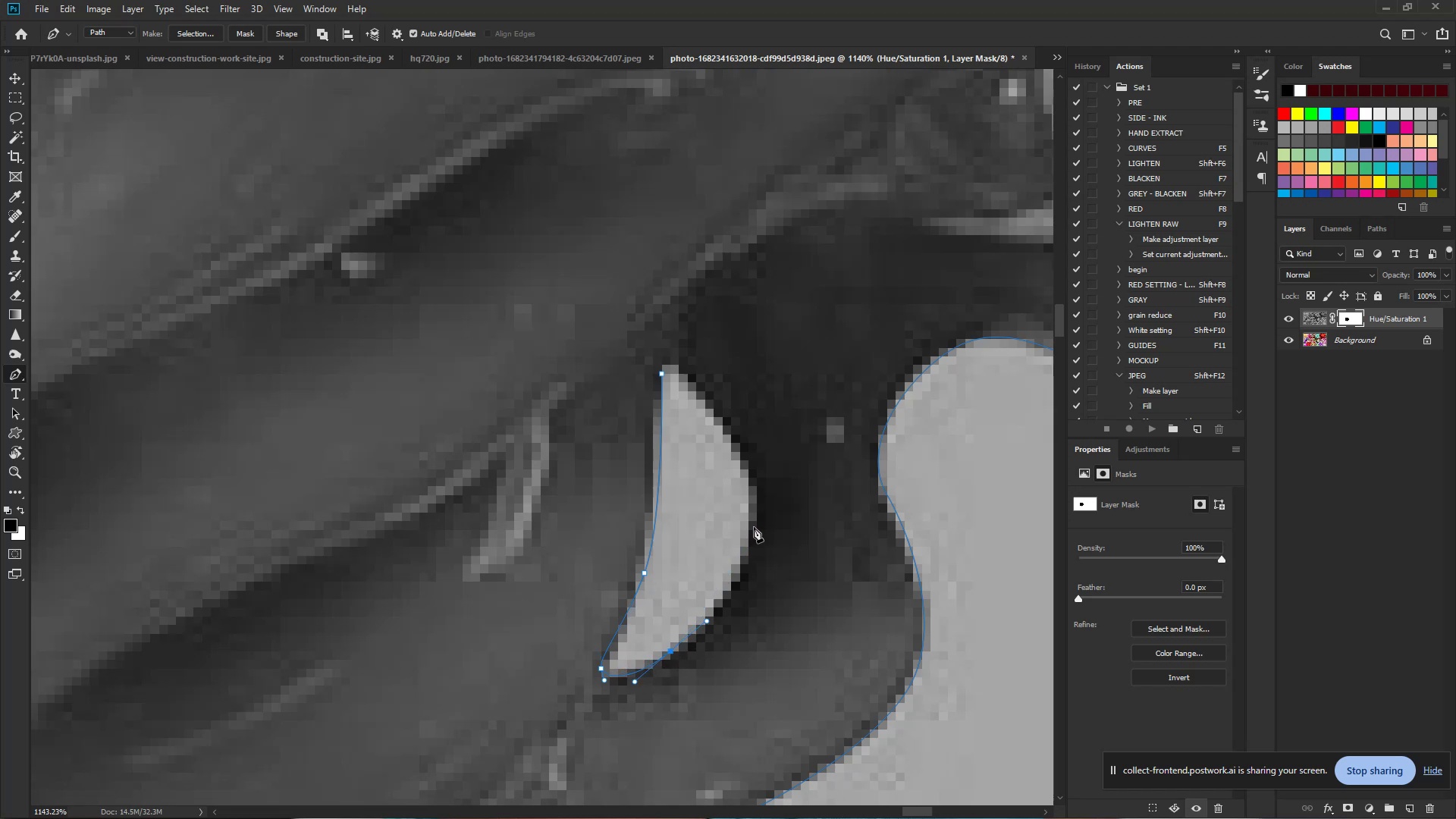 
left_click_drag(start_coordinate=[754, 525], to_coordinate=[764, 474])
 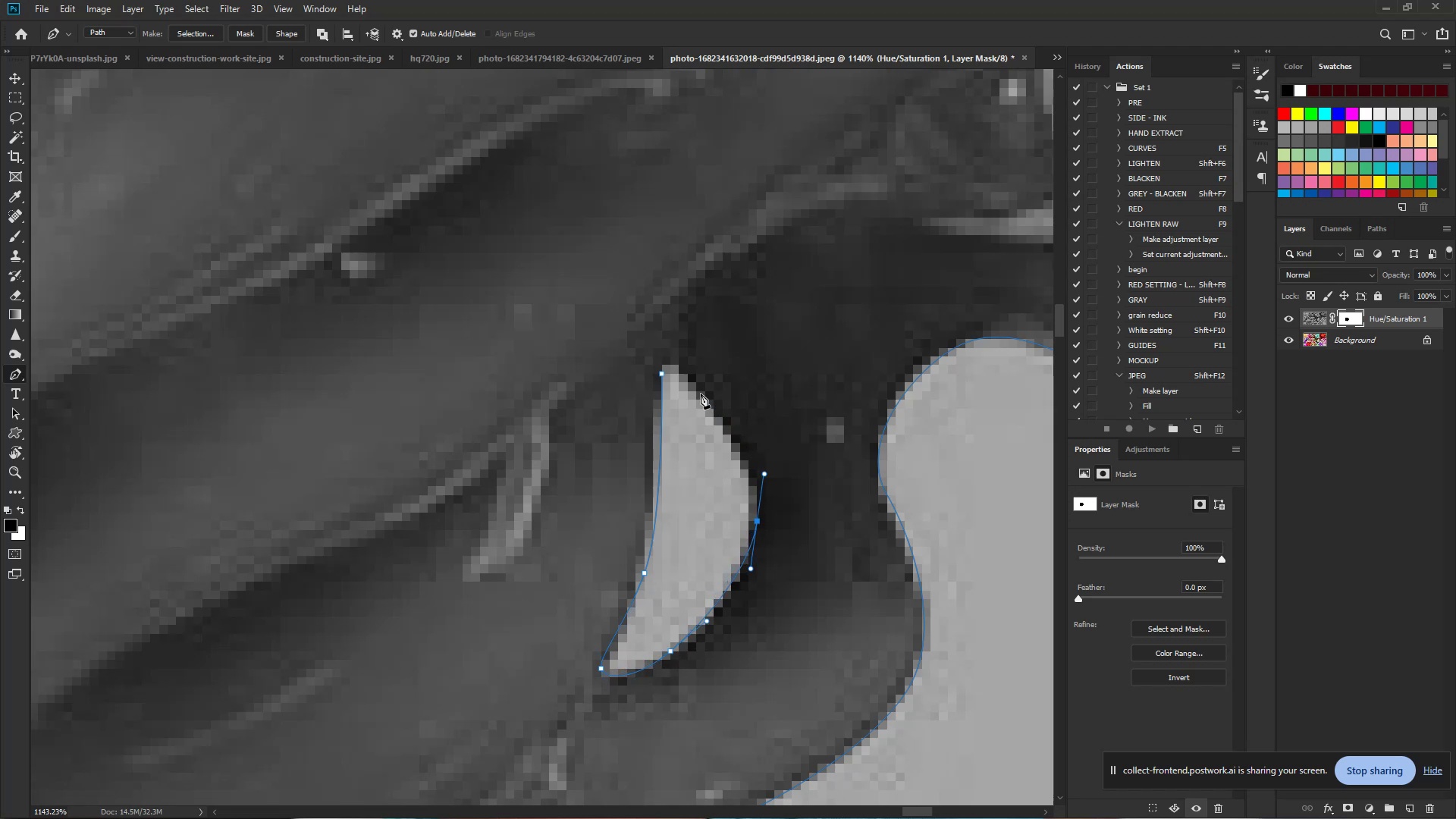 
left_click_drag(start_coordinate=[698, 391], to_coordinate=[671, 370])
 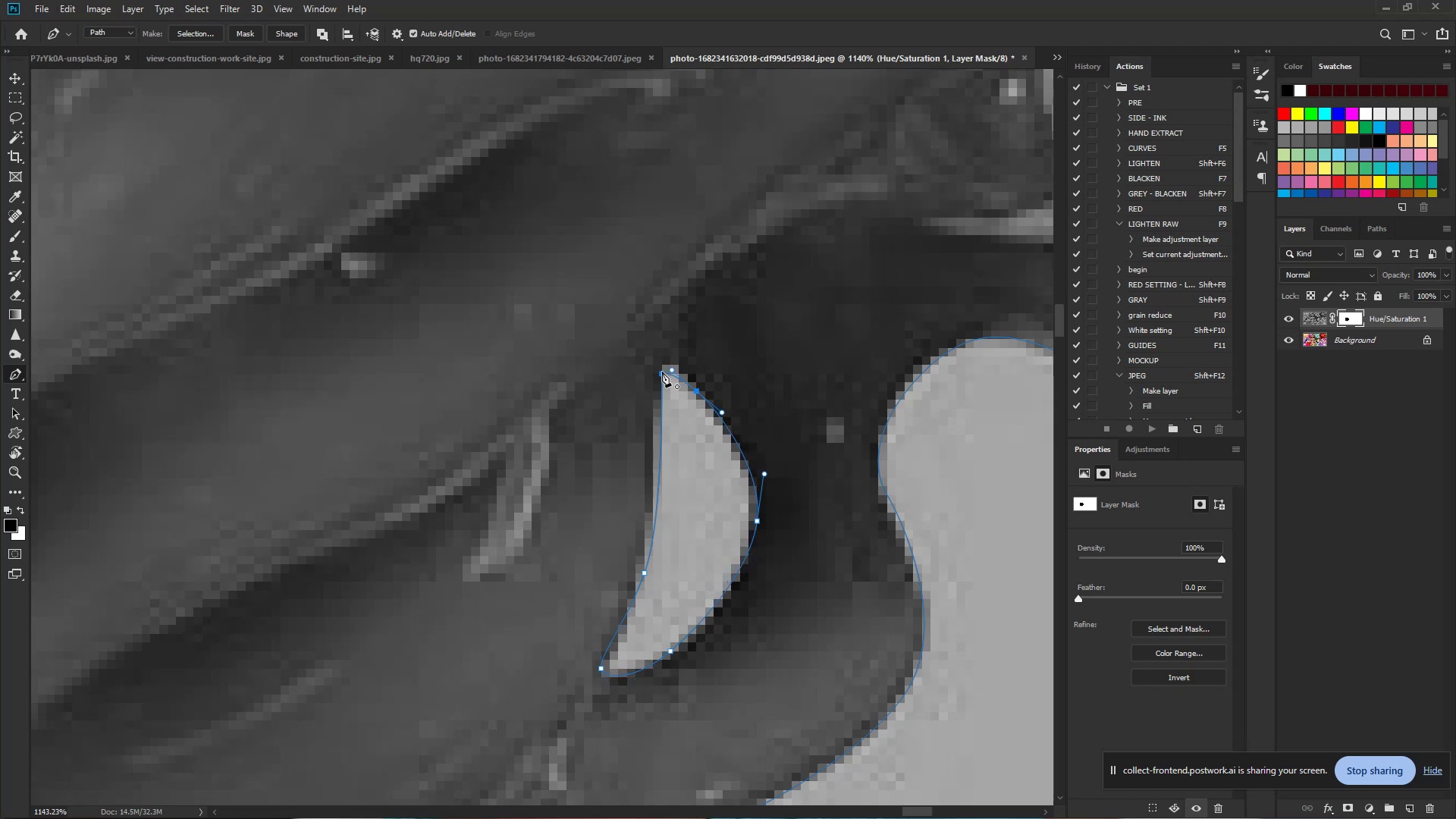 
left_click_drag(start_coordinate=[662, 372], to_coordinate=[652, 388])
 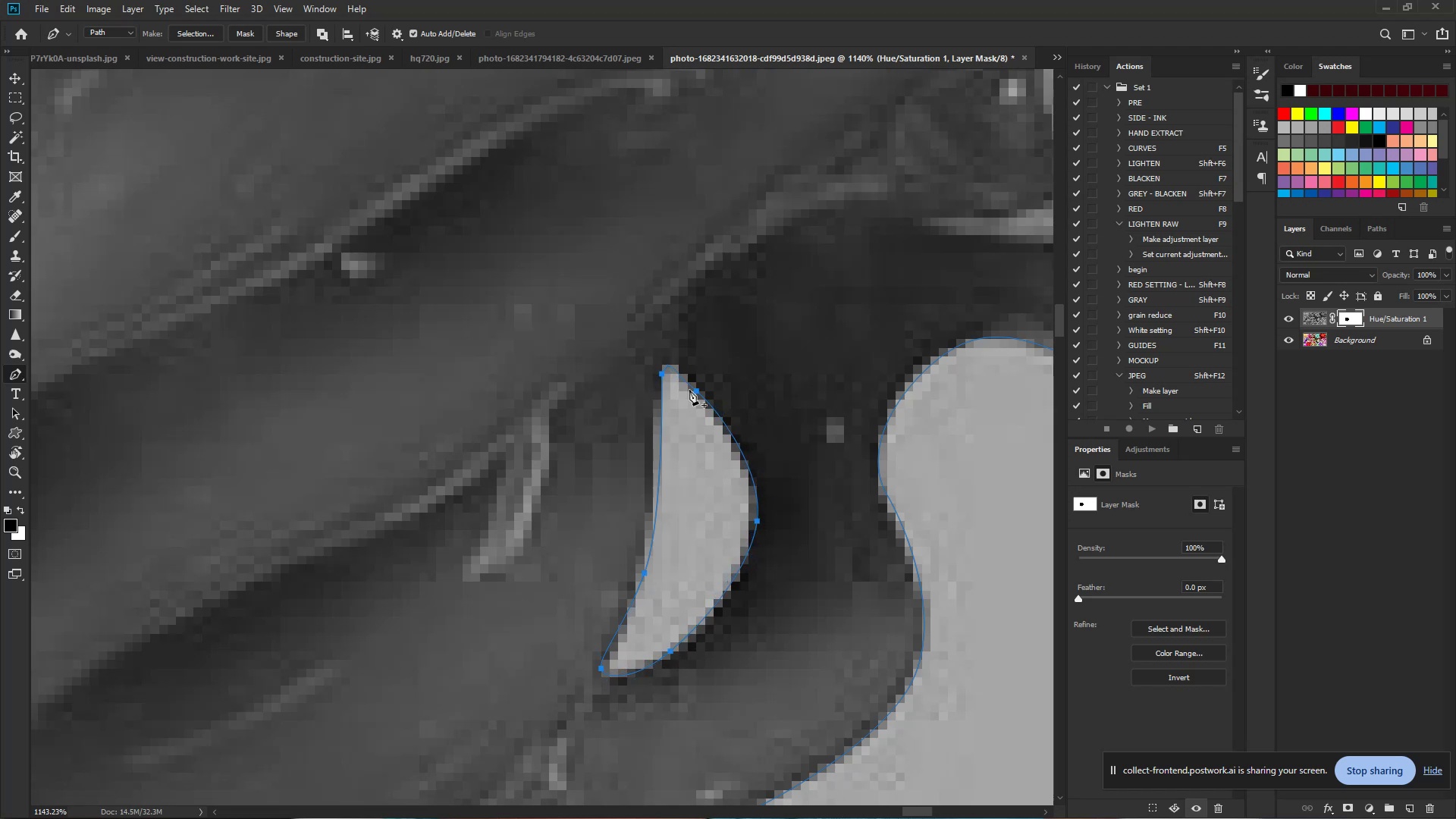 
hold_key(key=ControlLeft, duration=1.09)
 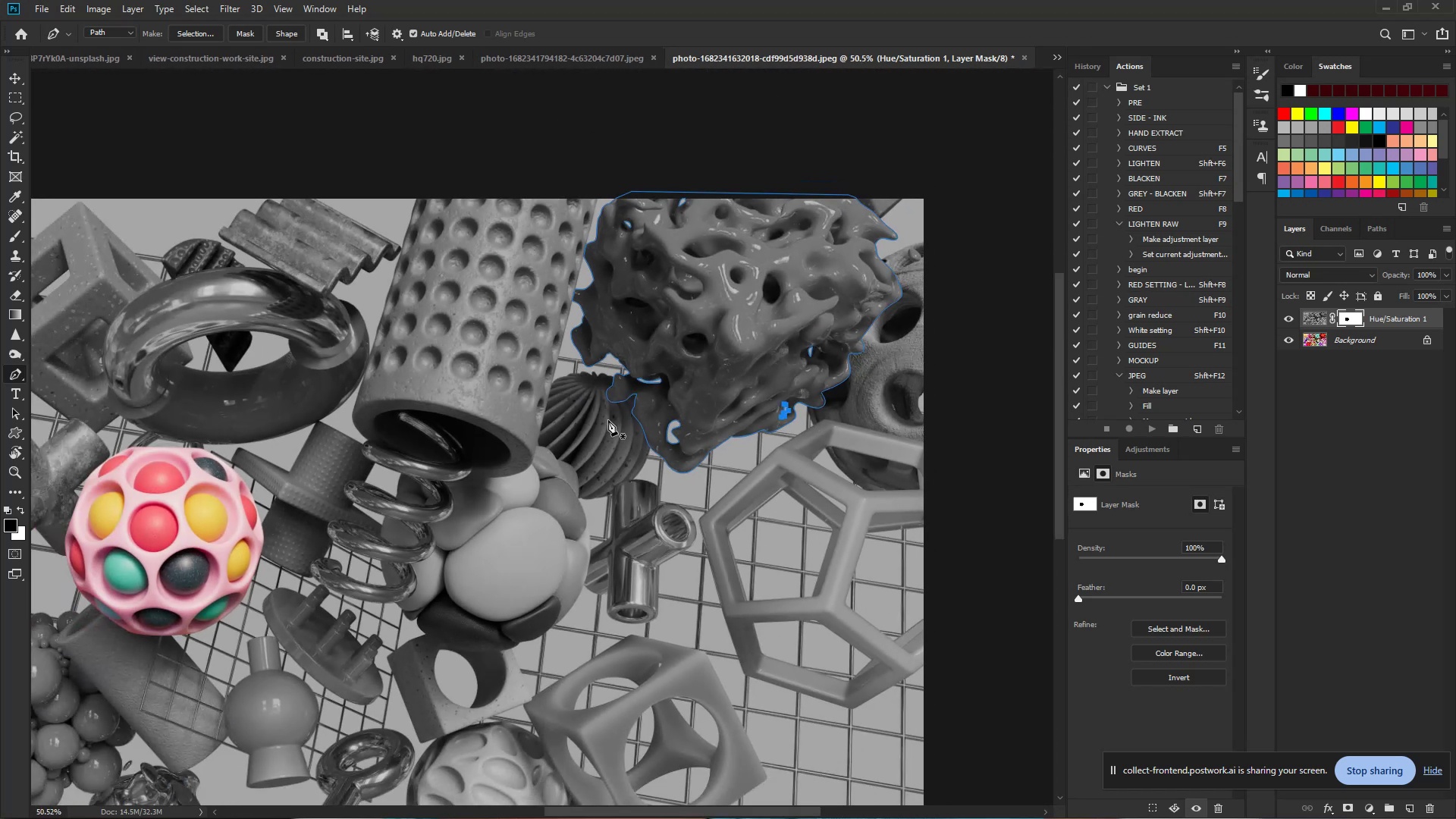 
hold_key(key=Space, duration=0.89)
 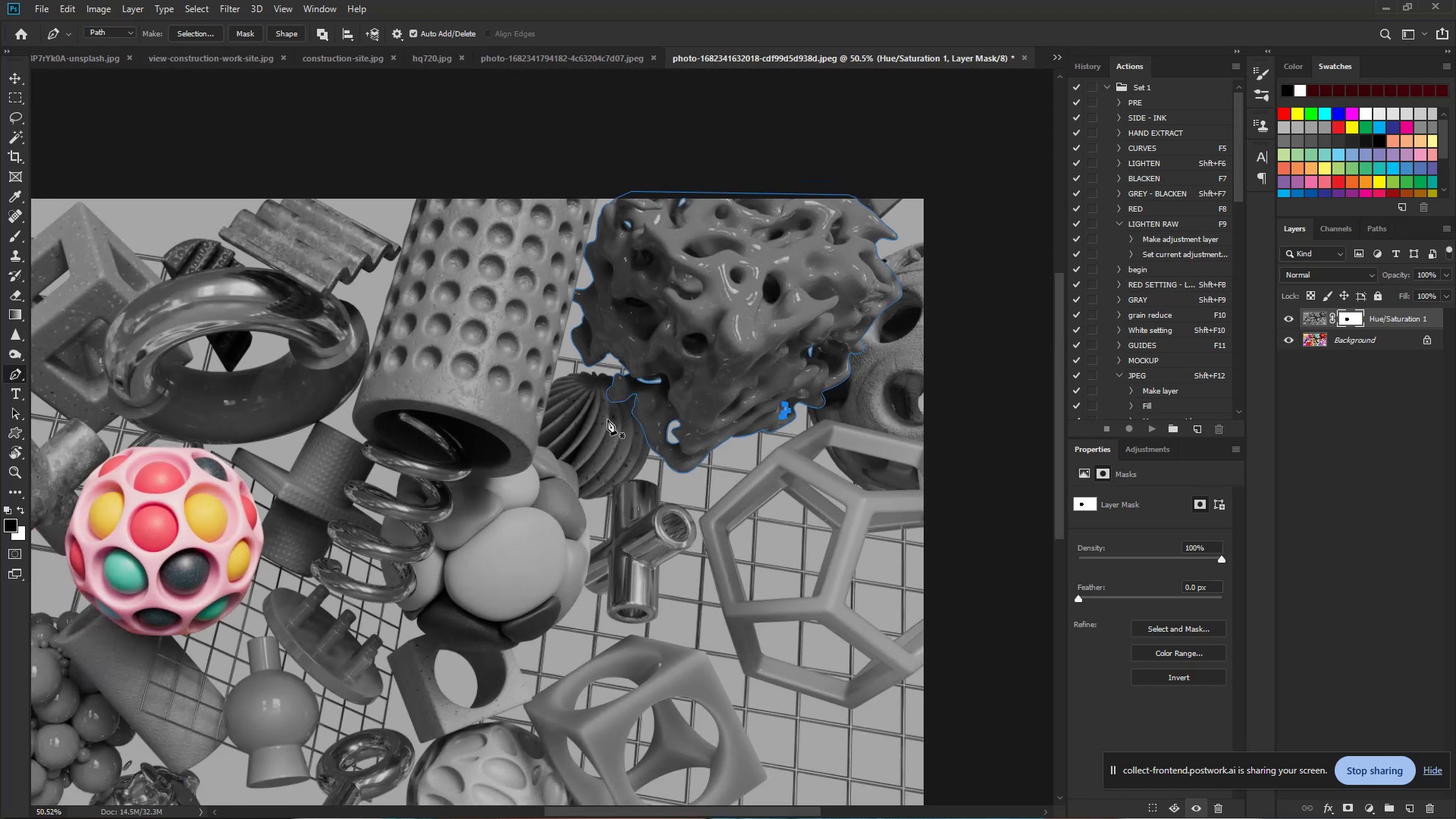 
left_click_drag(start_coordinate=[790, 406], to_coordinate=[609, 419])
 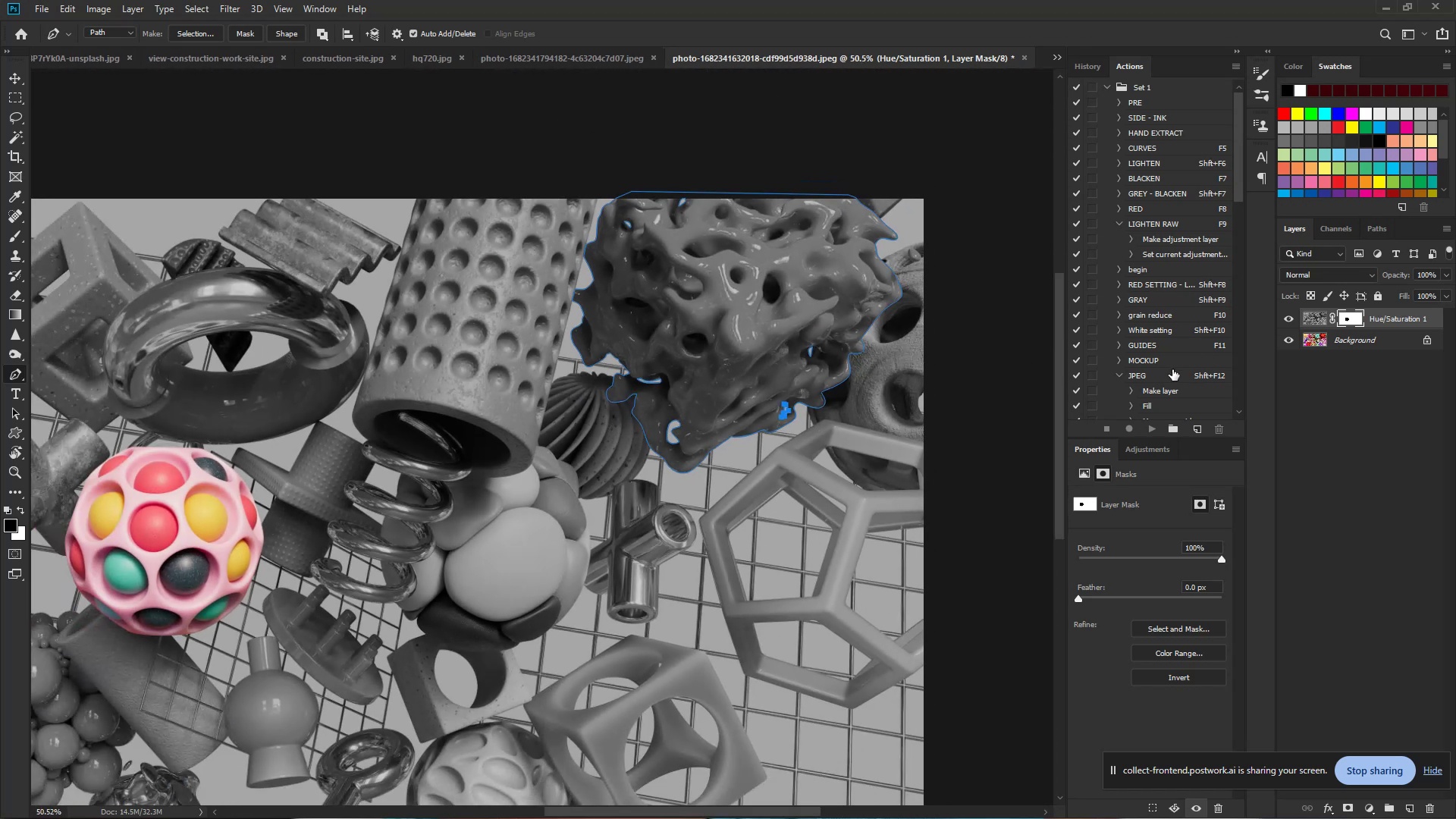 
key(Control+Shift+Enter)
 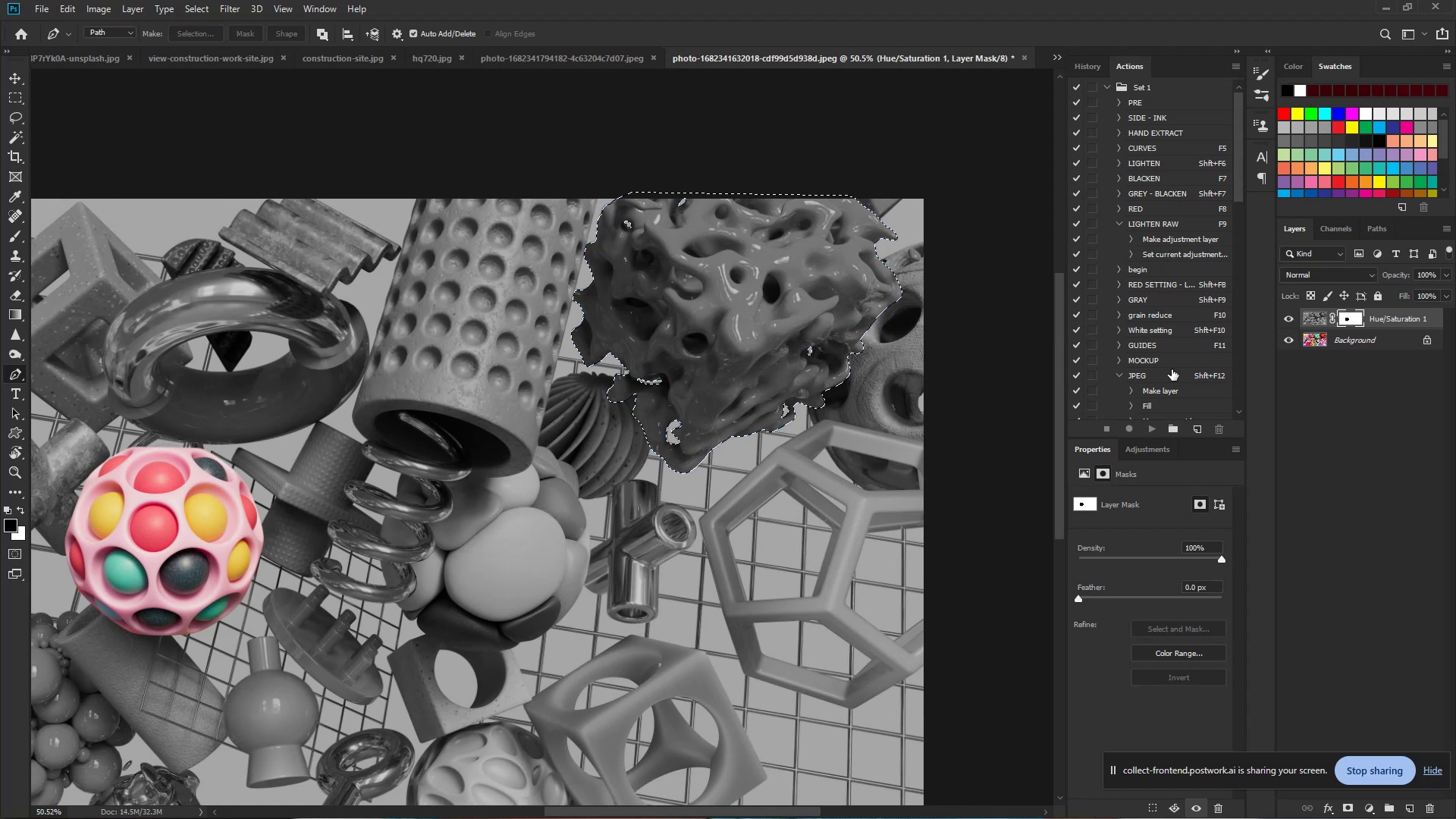 
key(Control+Slash)
 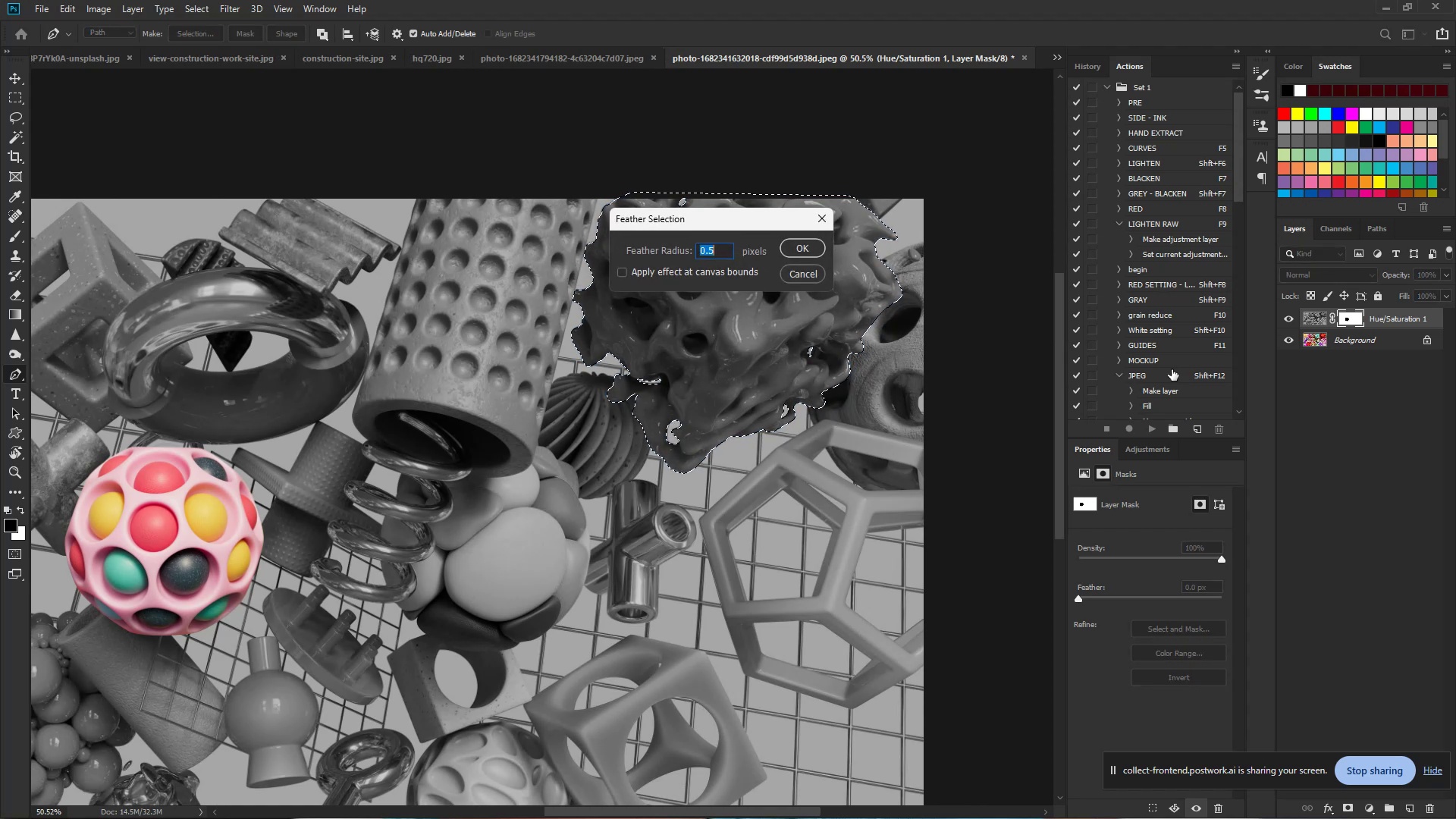 
key(Enter)
 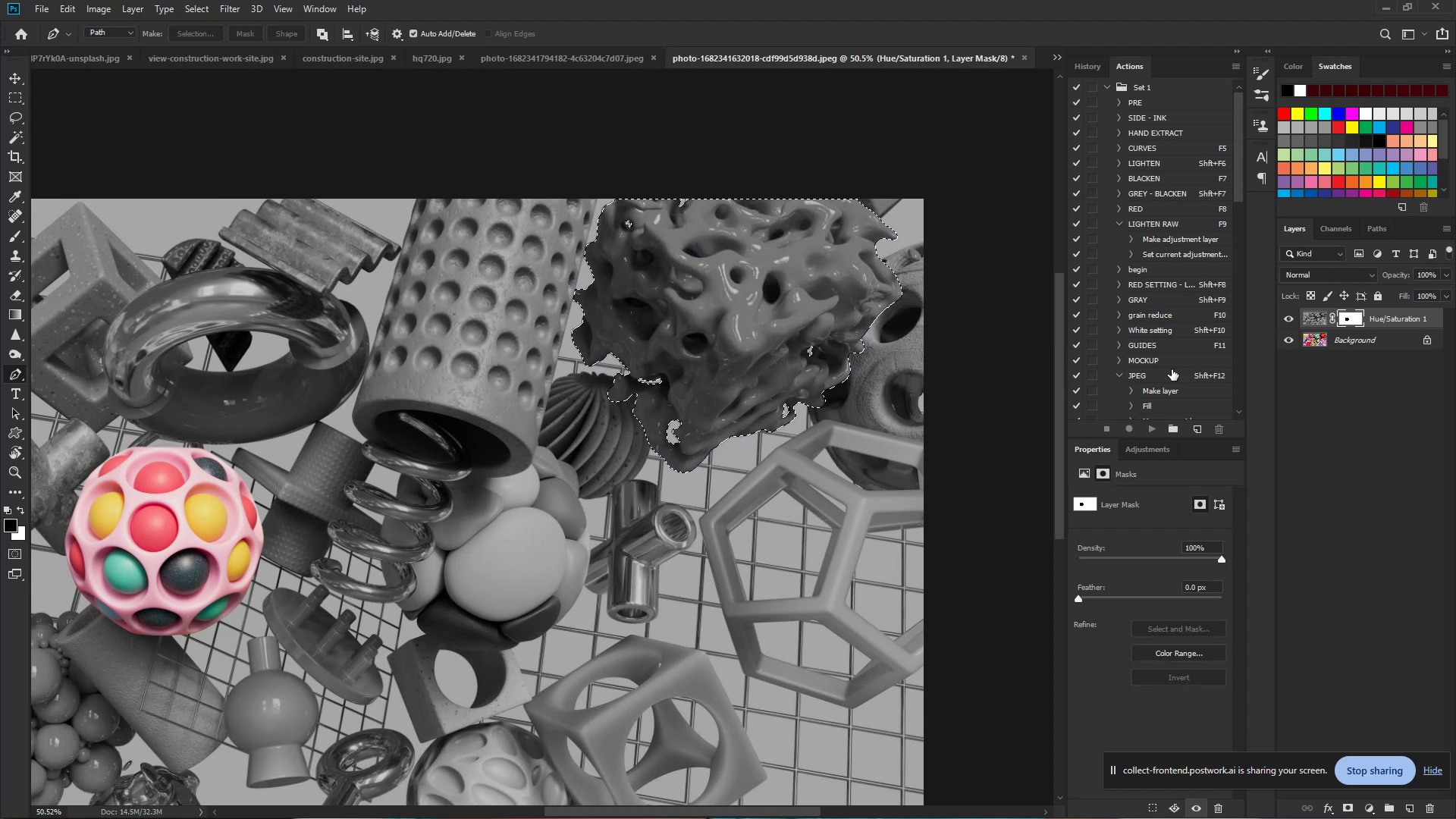 
key(Delete)
 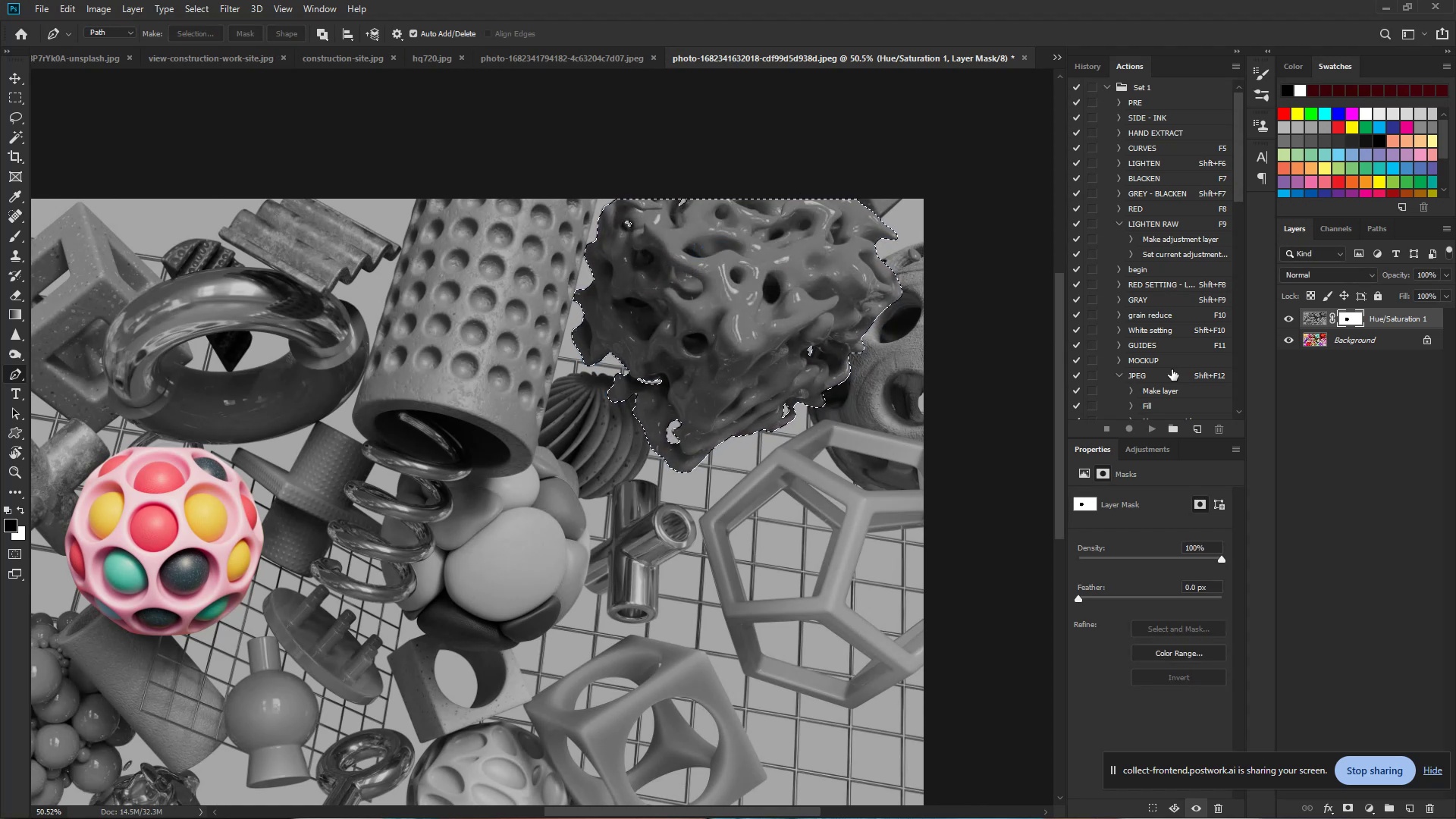 
key(X)
 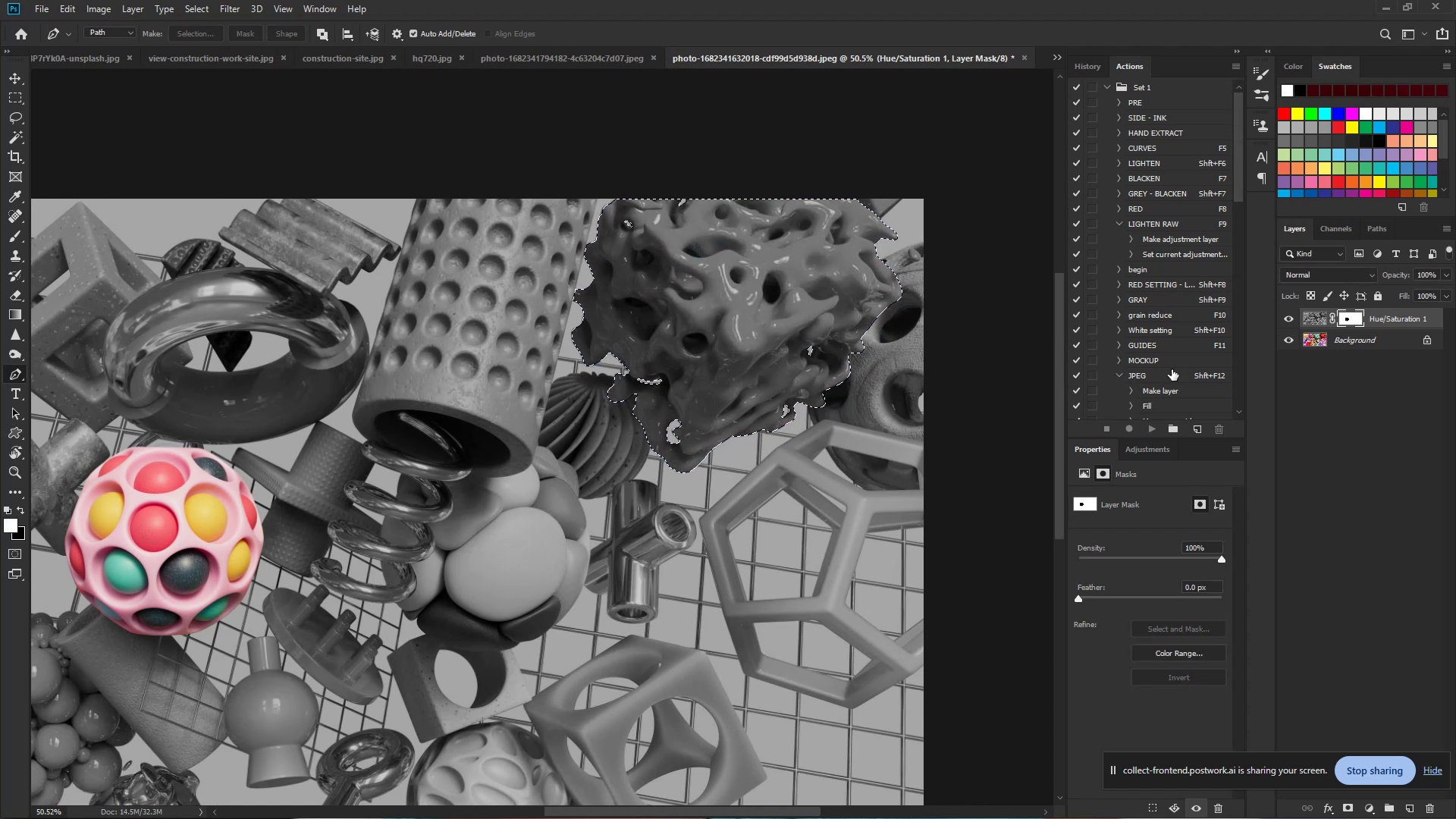 
key(Delete)
 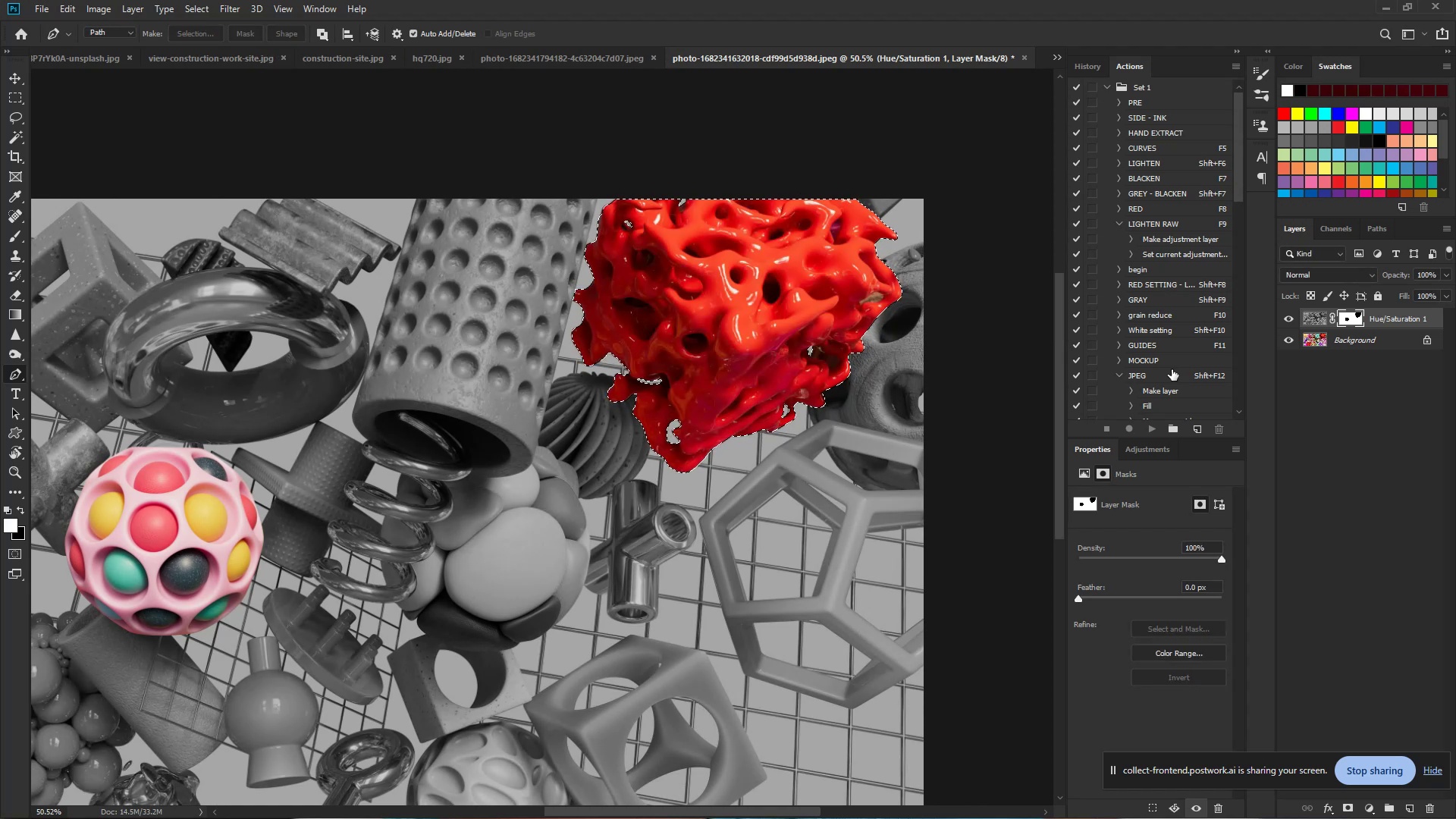 
key(Control+D)
 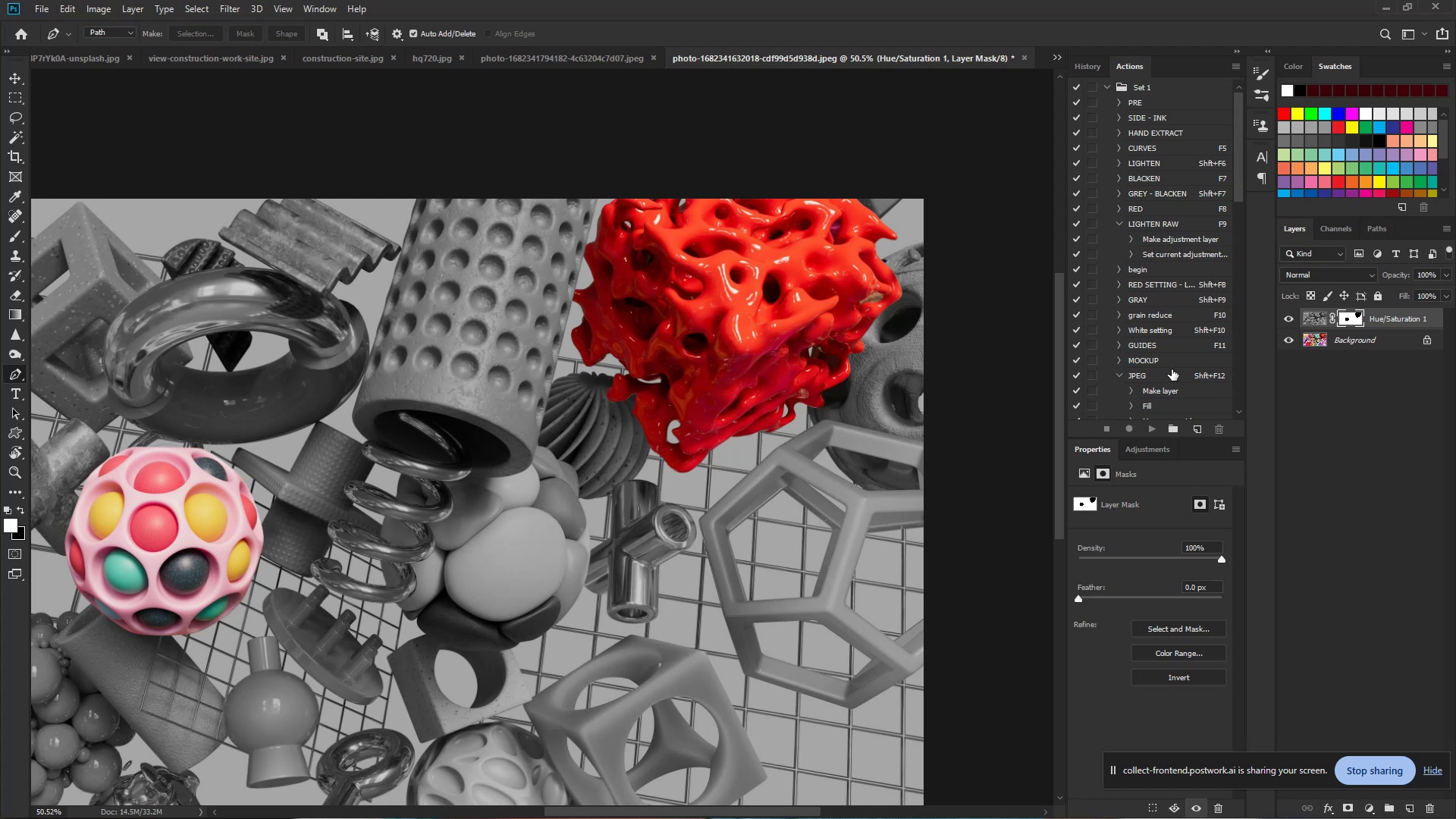 
hold_key(key=ControlLeft, duration=3.1)
 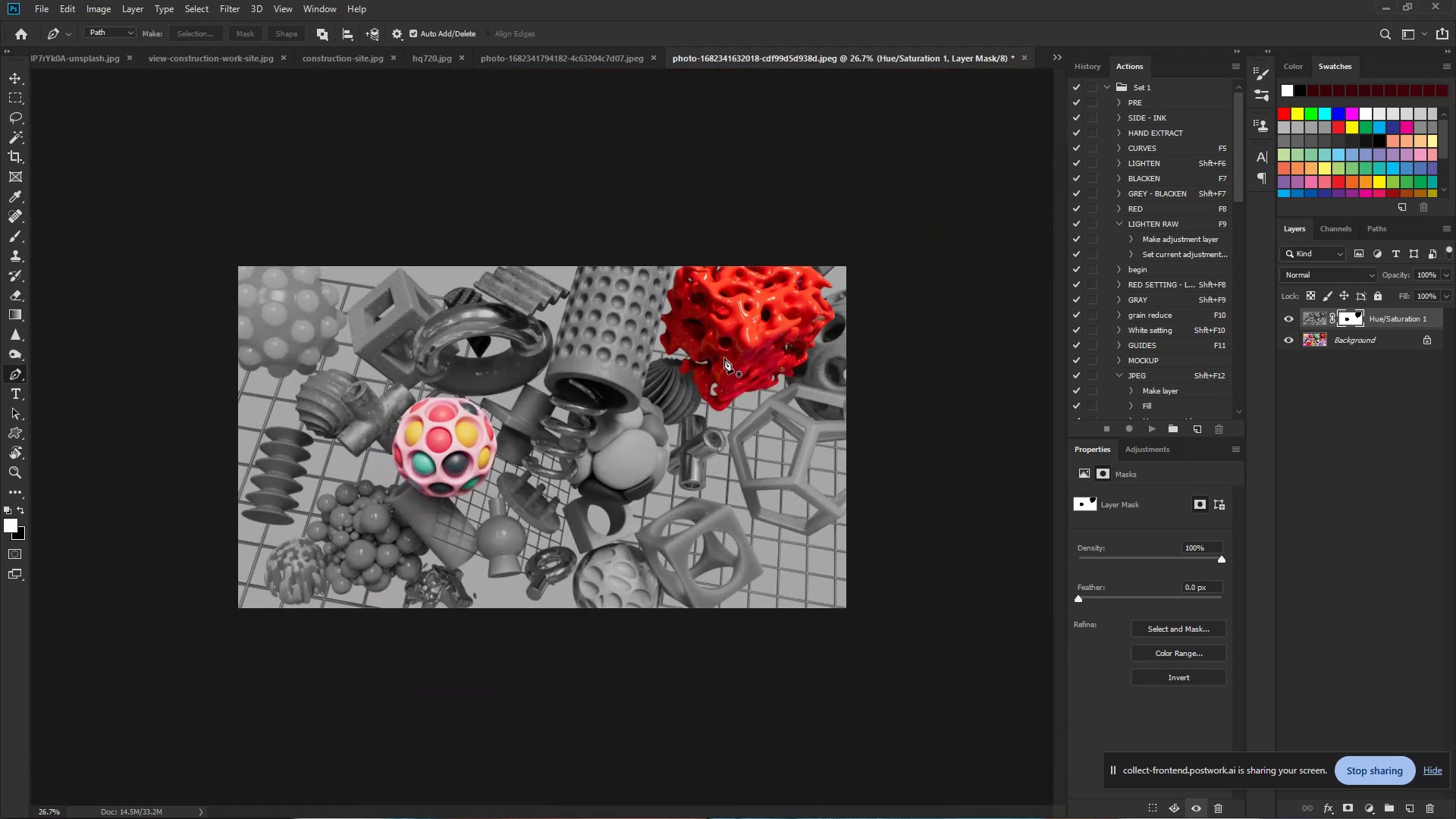 
hold_key(key=Space, duration=1.54)
 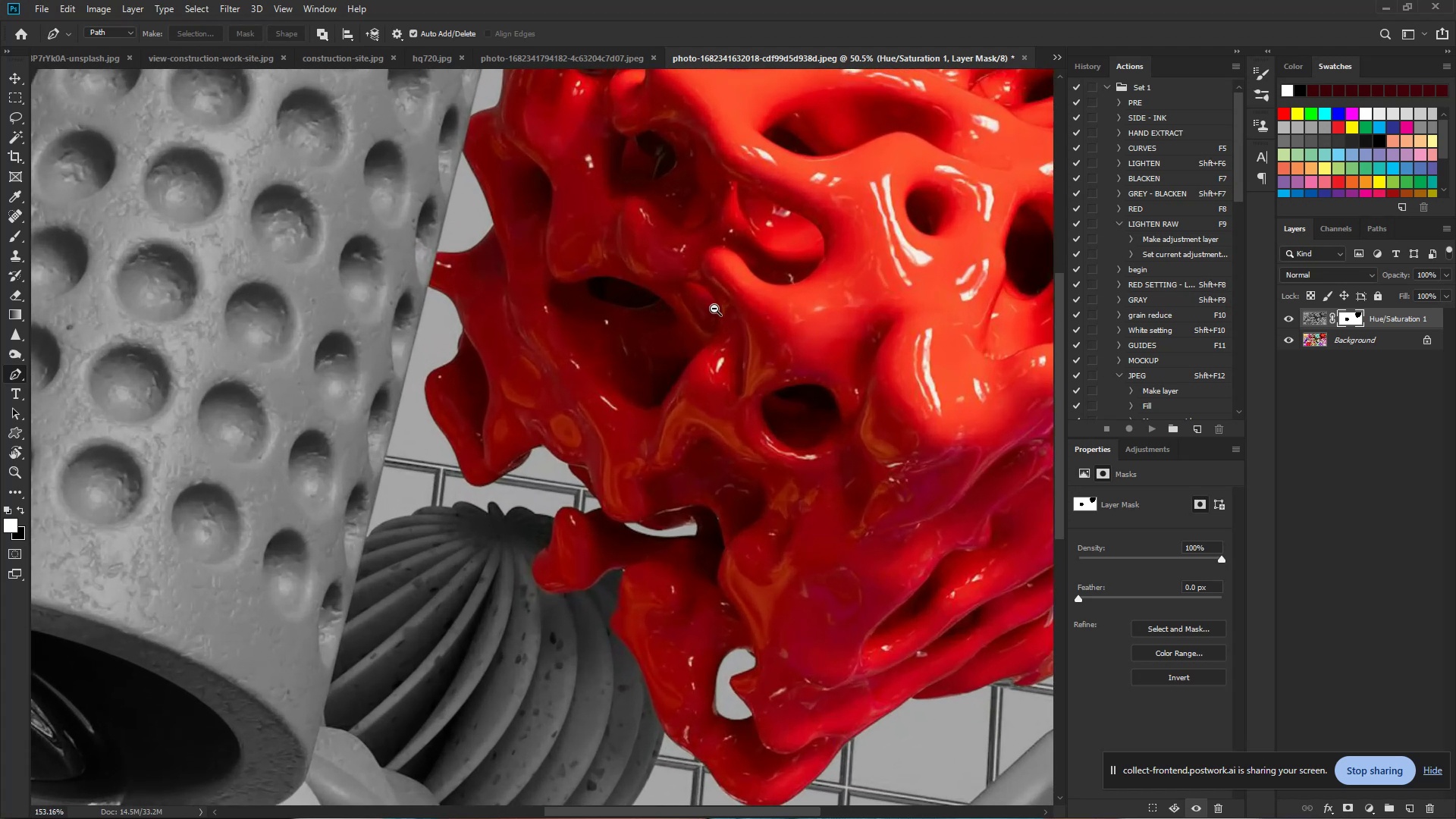 
left_click_drag(start_coordinate=[644, 308], to_coordinate=[619, 293])
 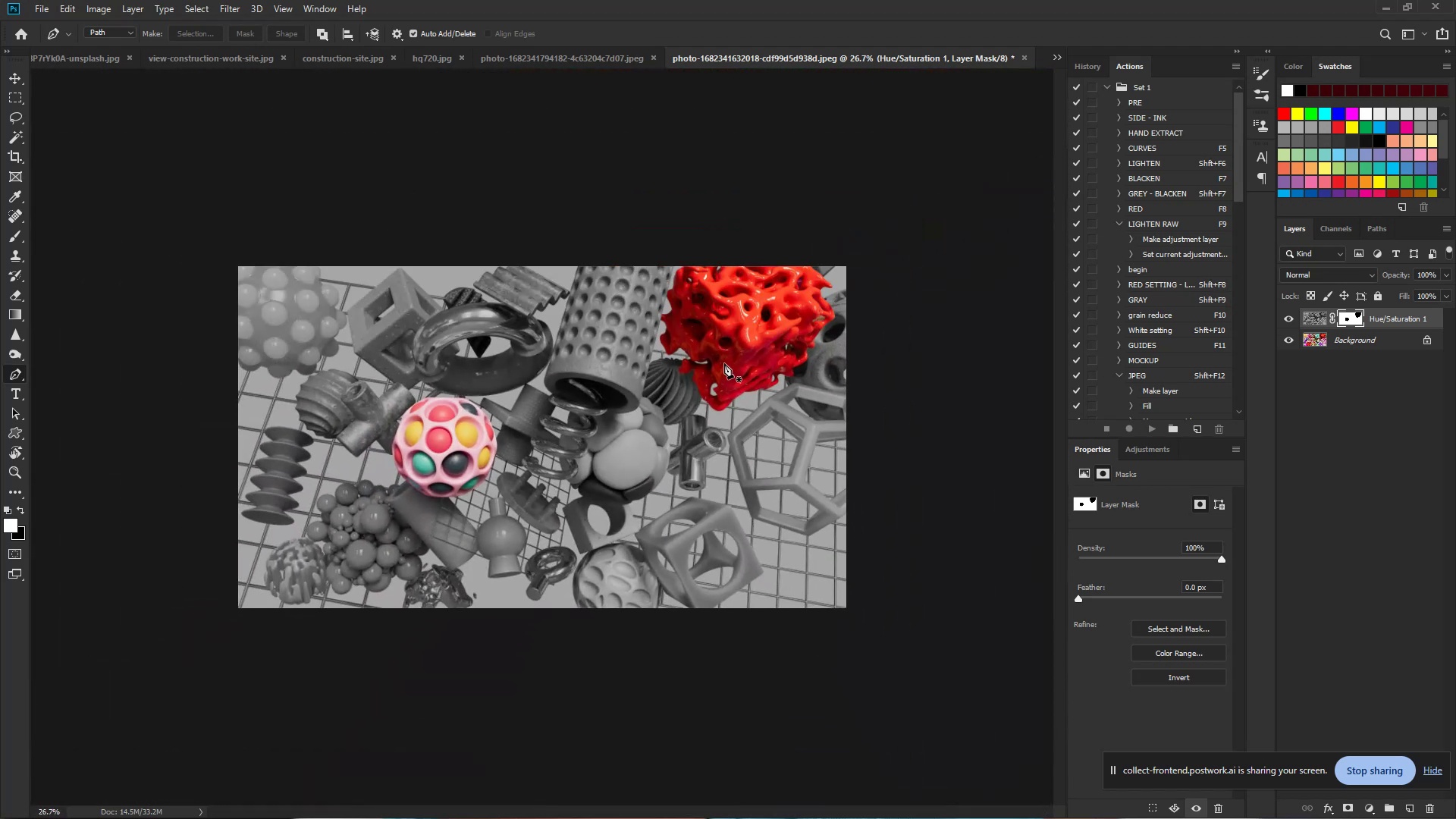 
hold_key(key=Space, duration=1.37)
 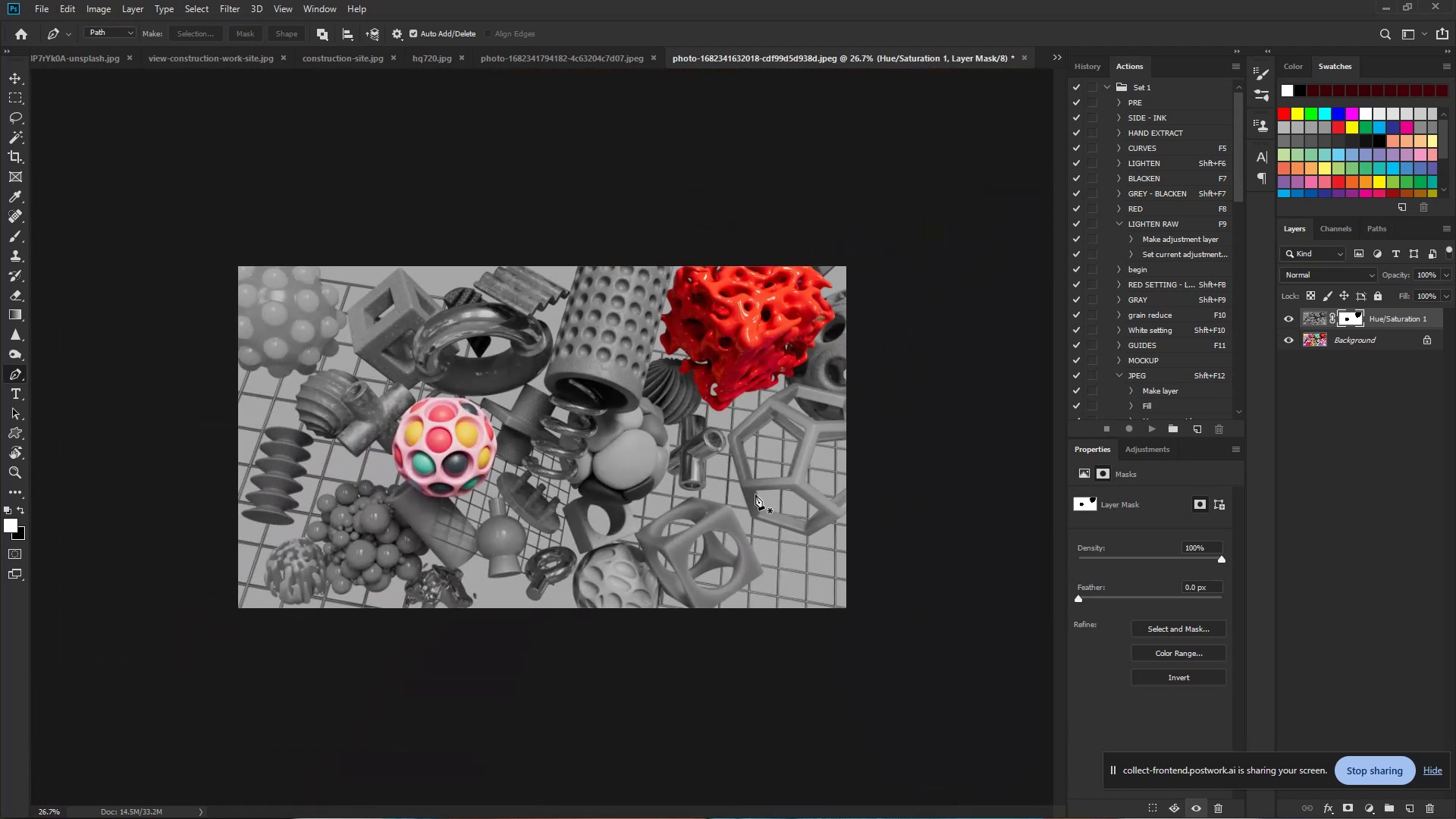 
wait(8.0)
 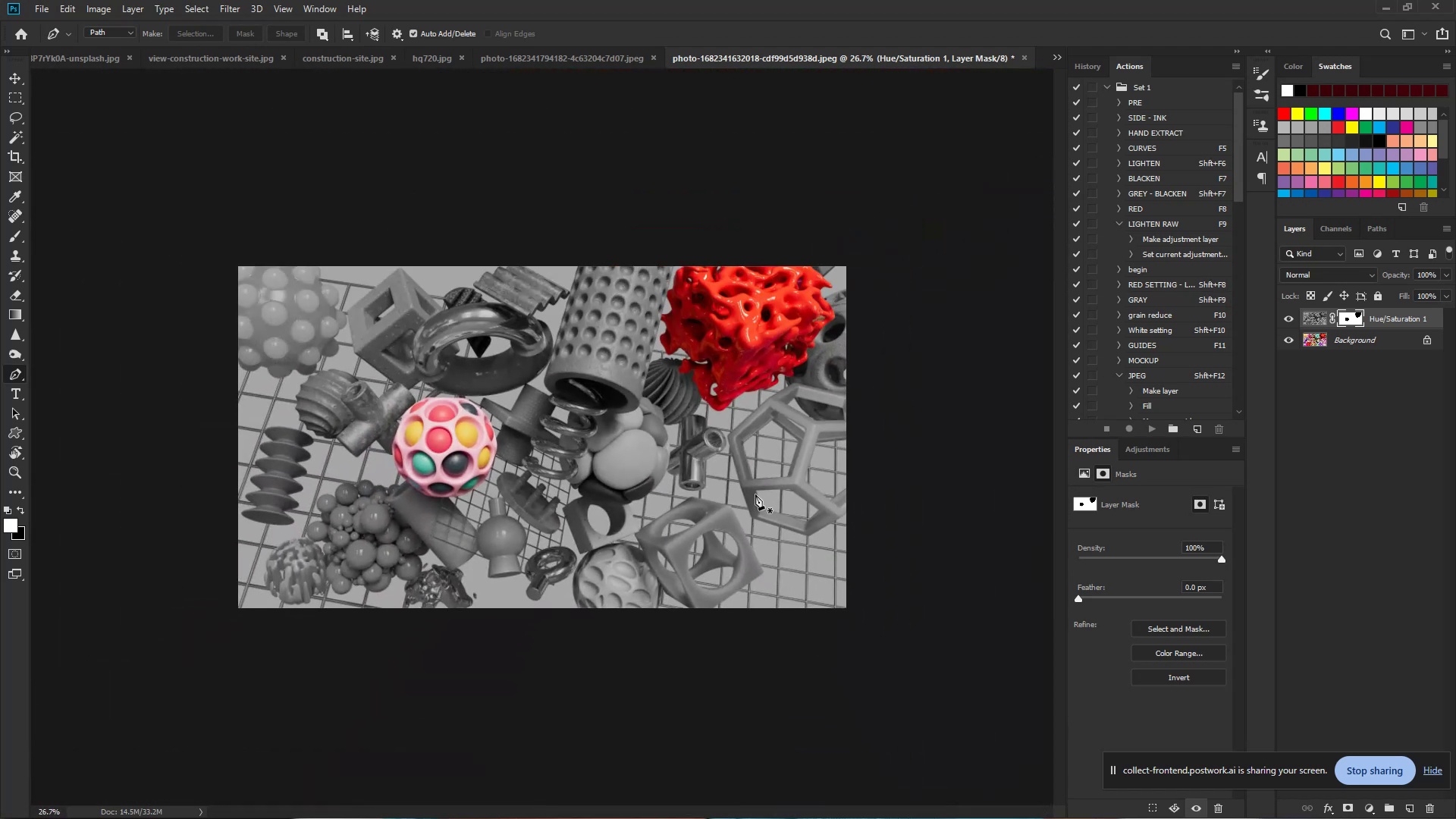 
left_click([1294, 319])
 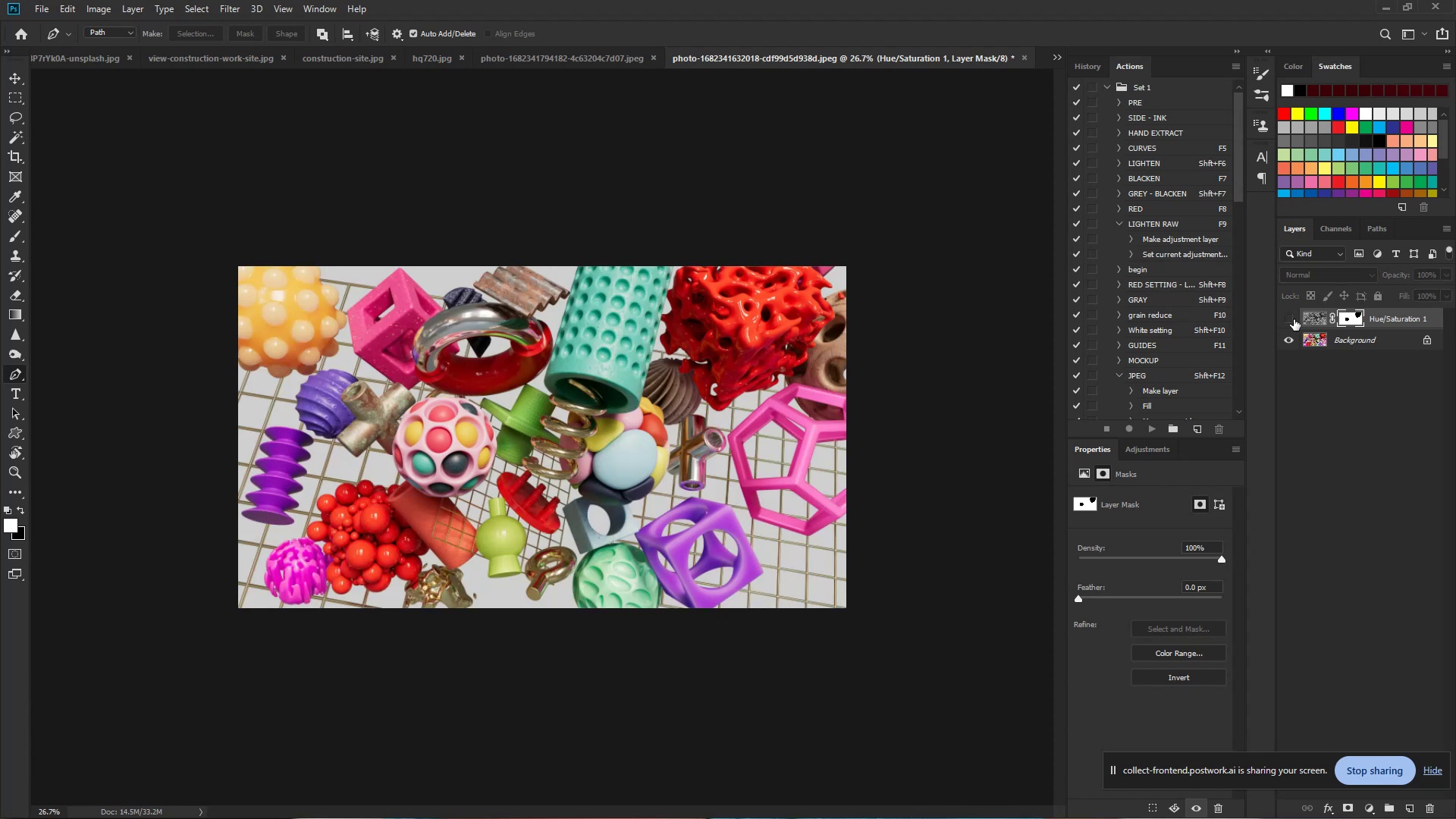 
left_click([1294, 319])
 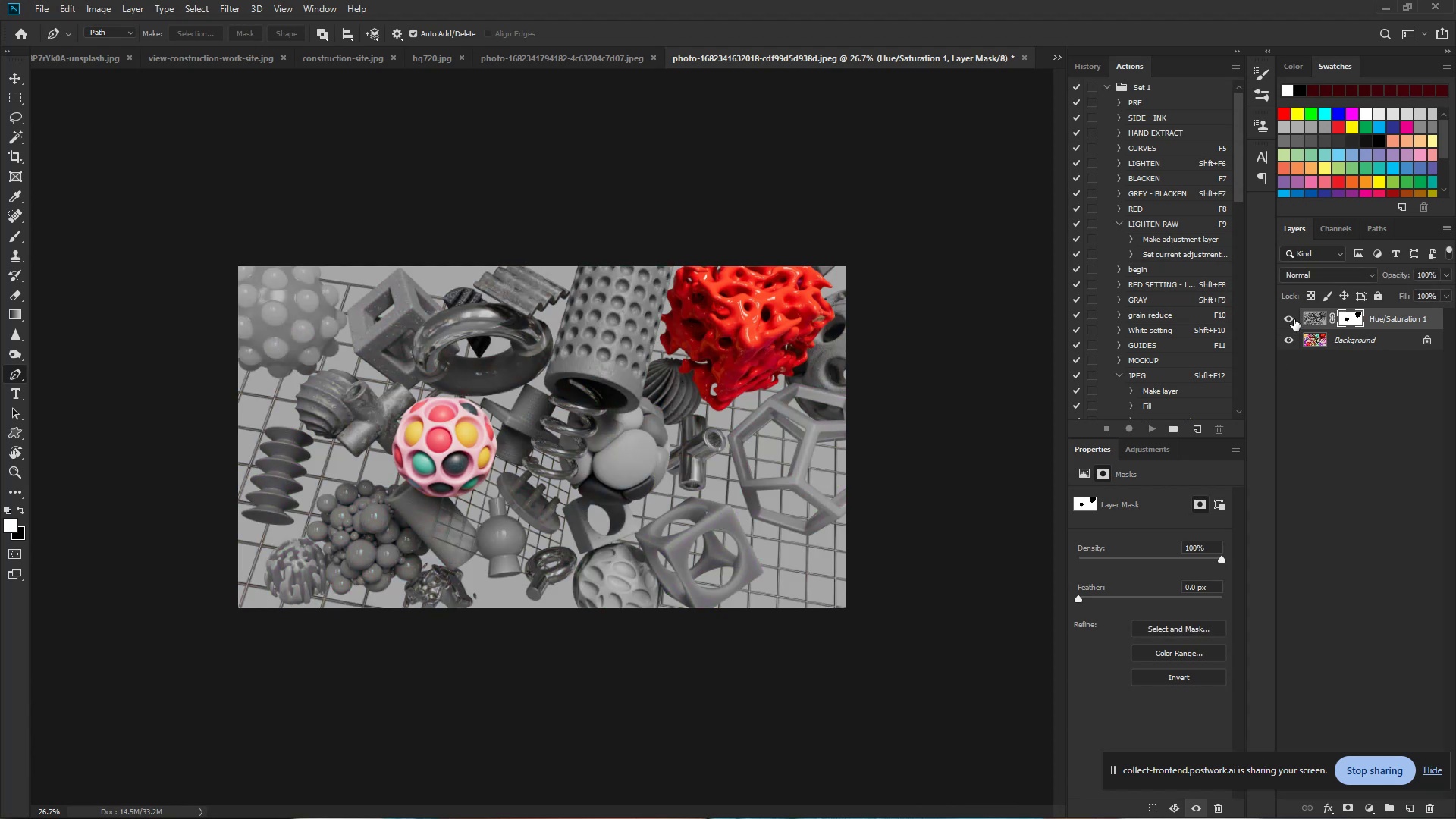 
left_click([1294, 319])
 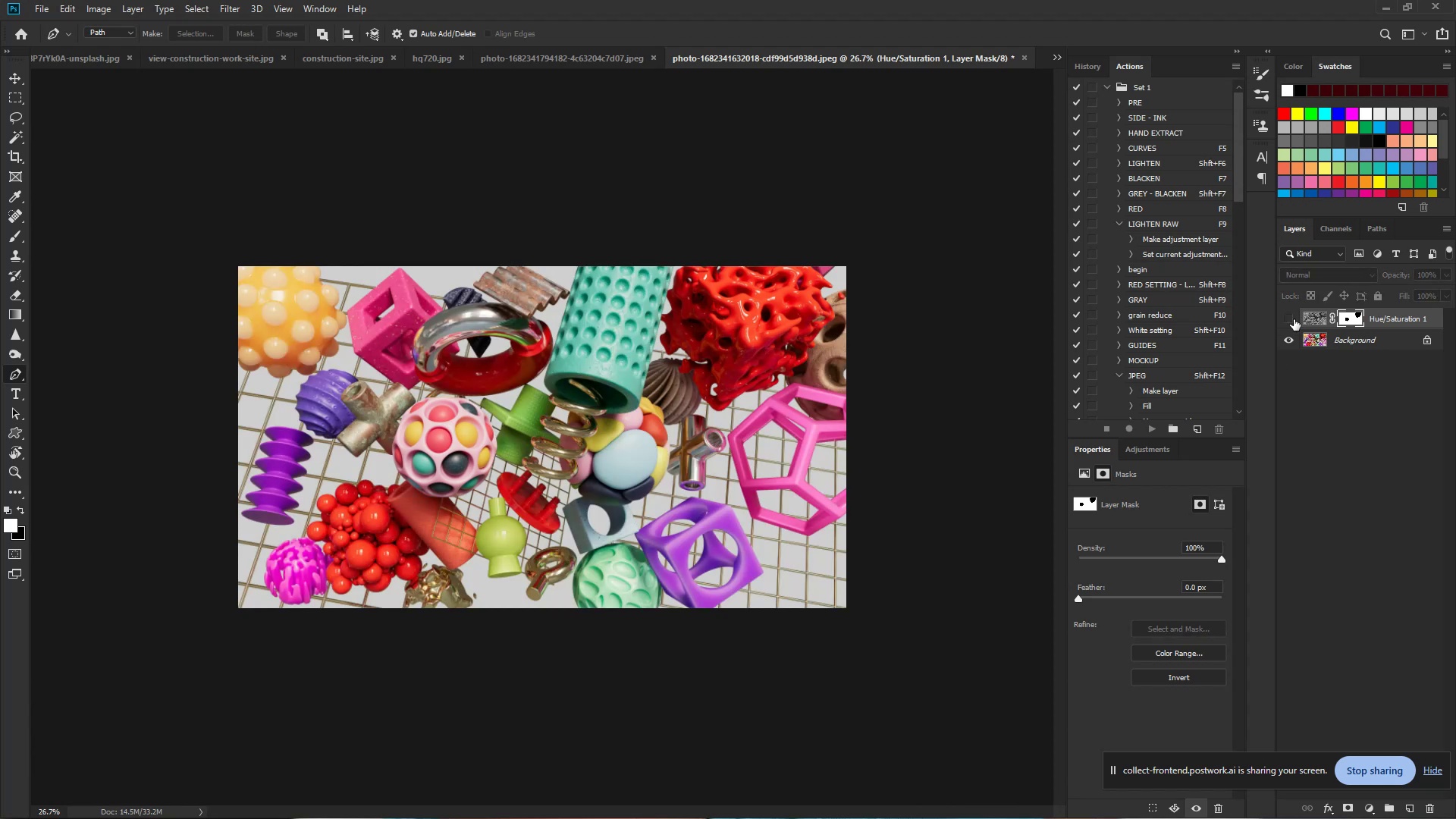 
left_click([1294, 319])
 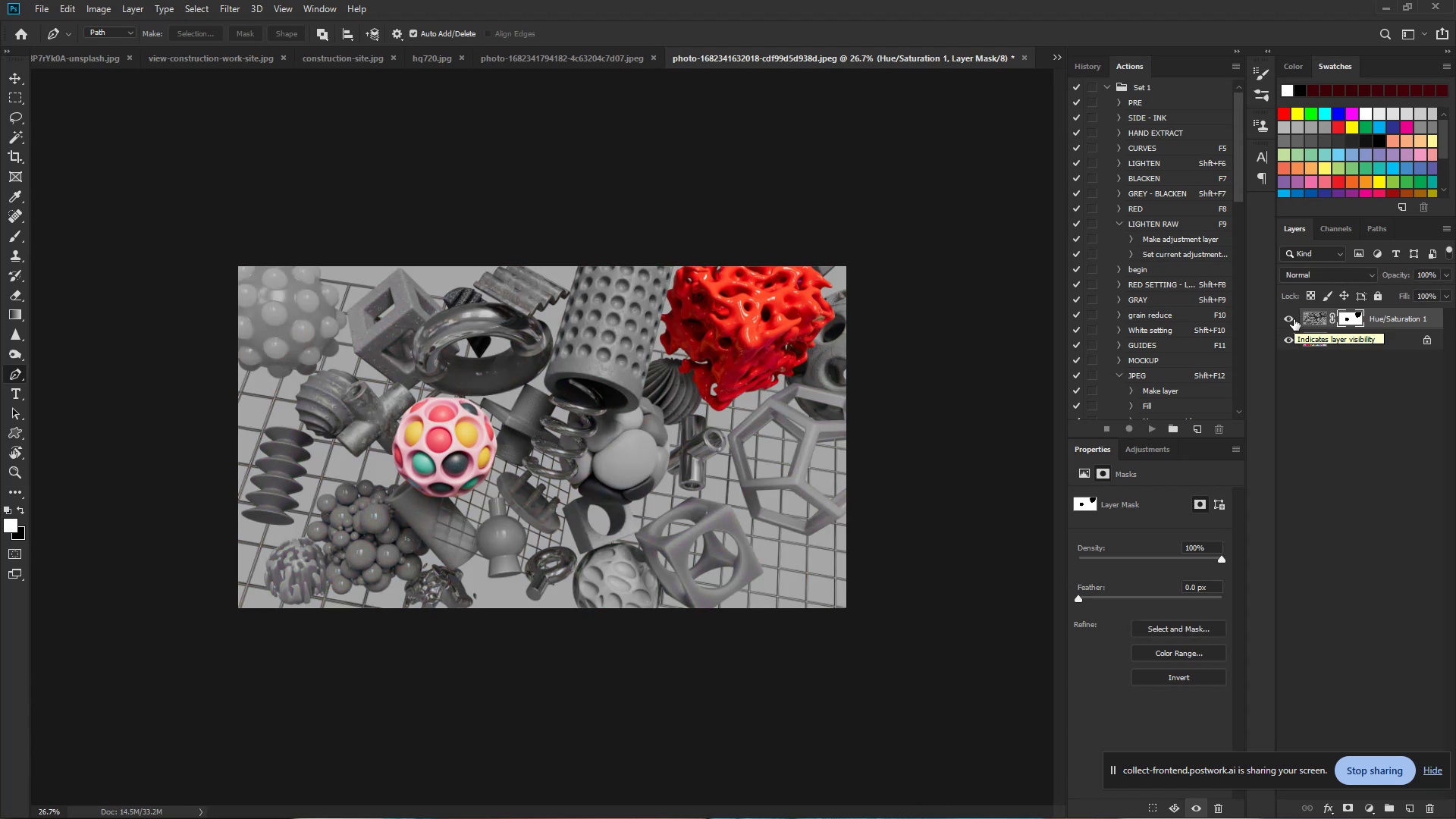 
left_click([1294, 319])
 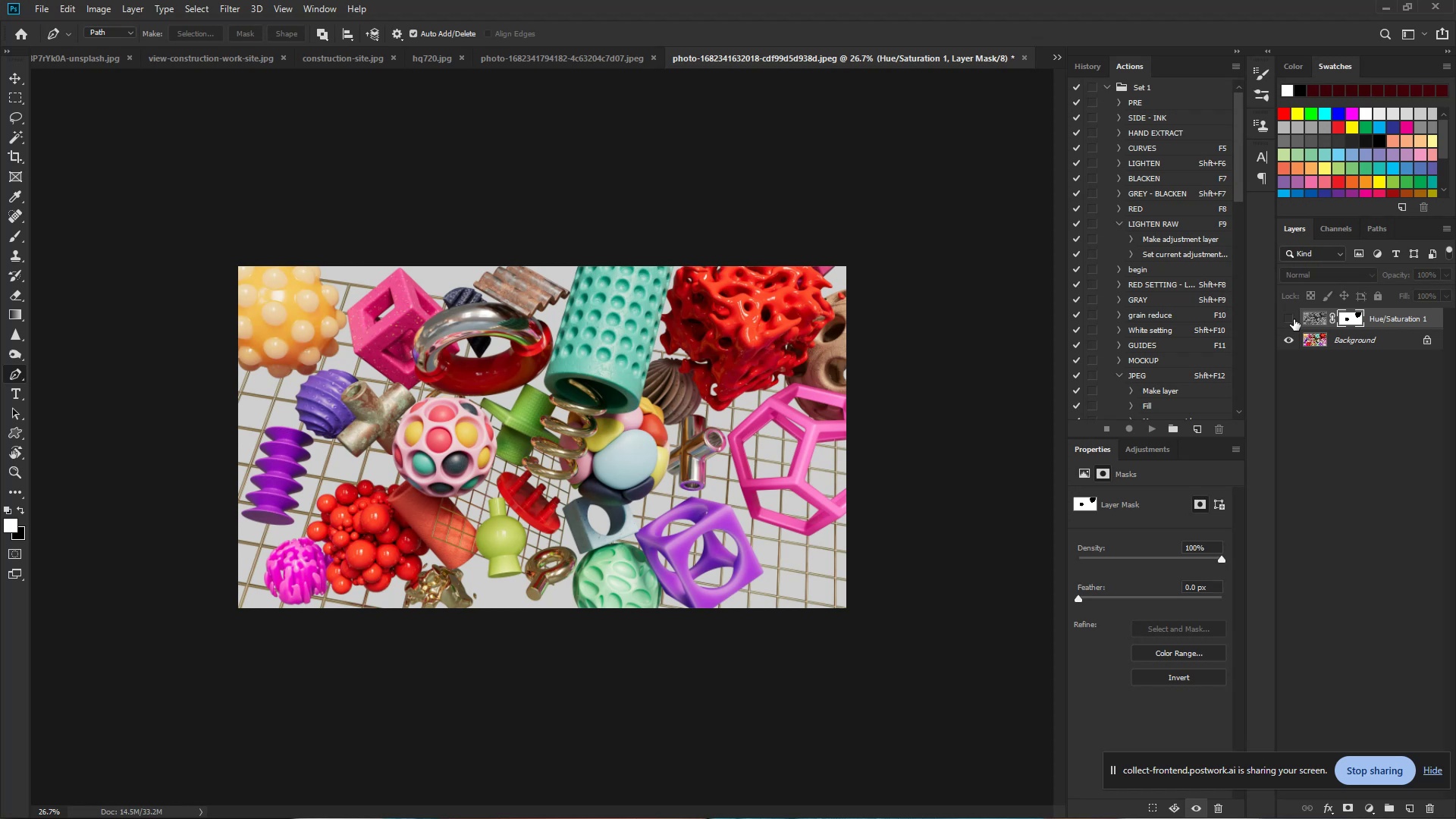 
wait(10.33)
 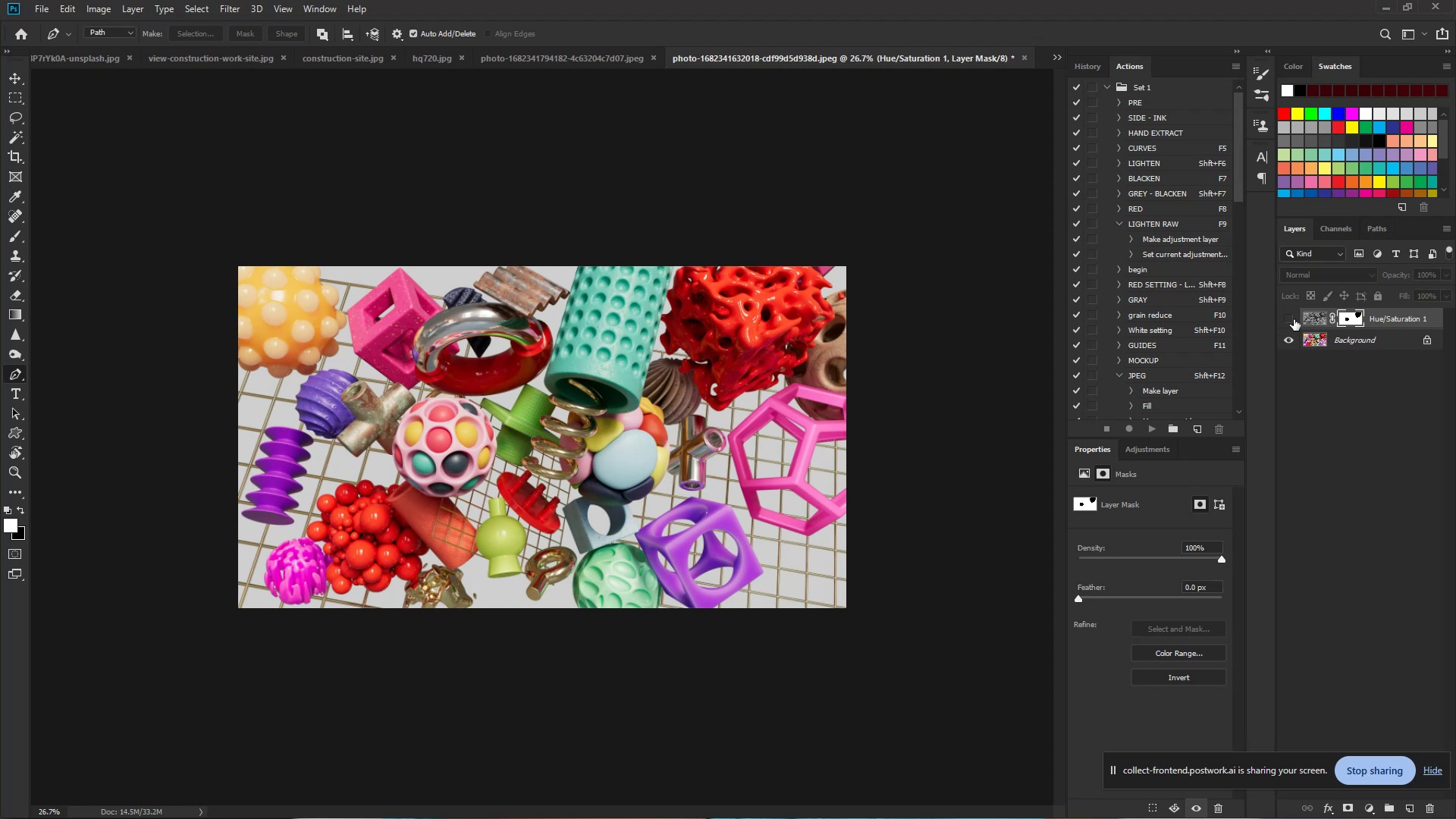 
left_click([1294, 319])
 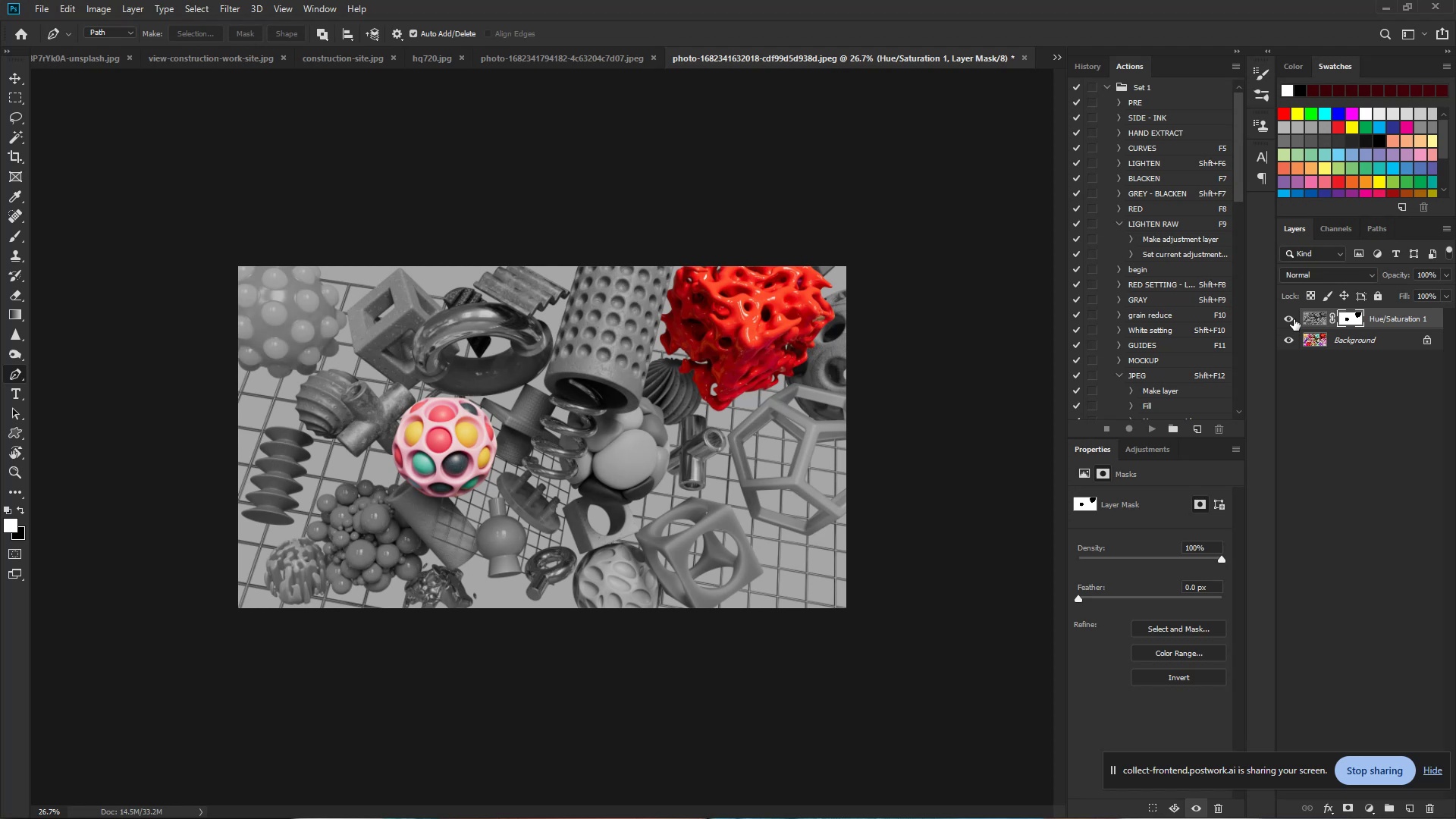 
wait(12.21)
 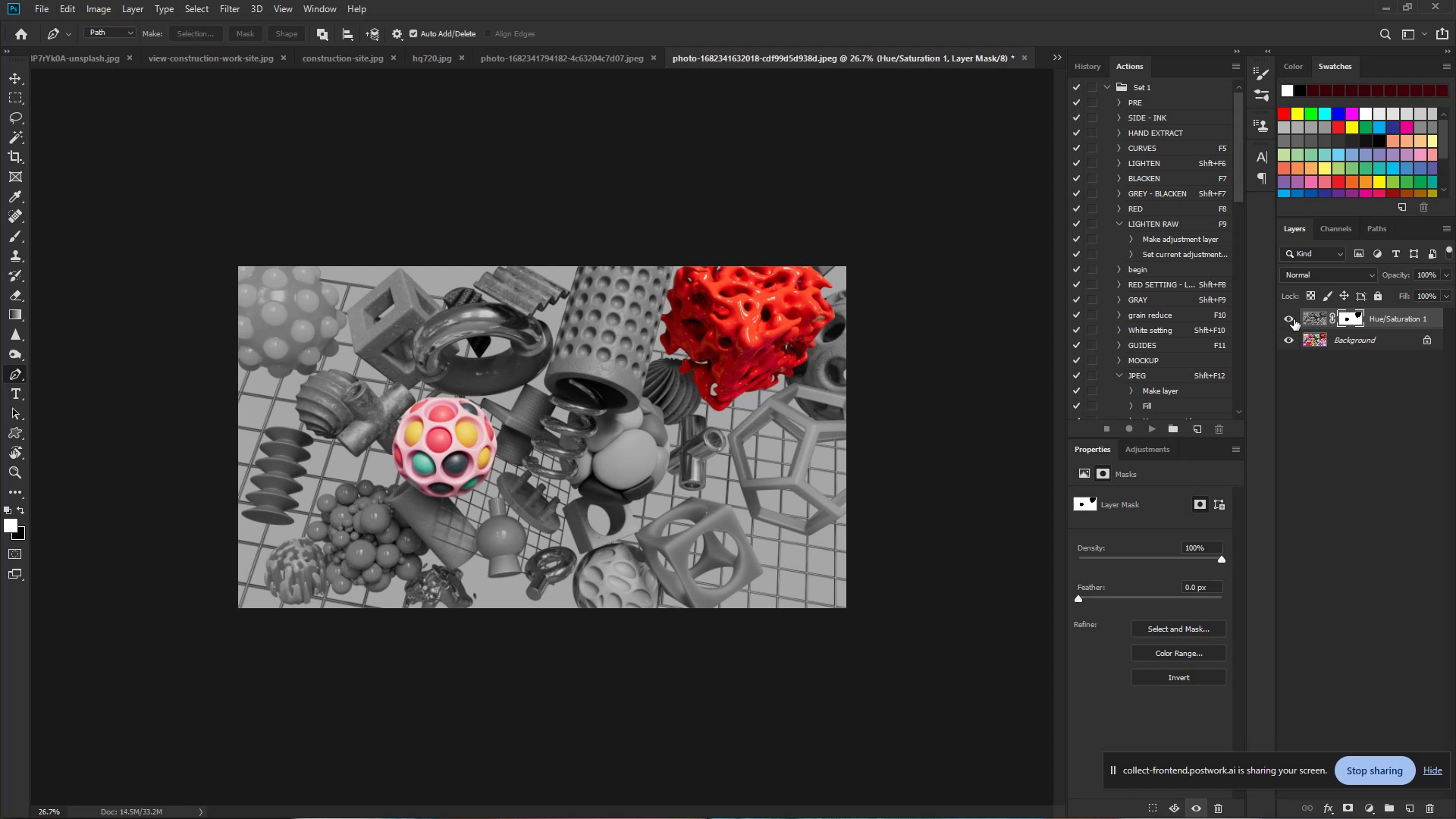 
left_click([1327, 812])
 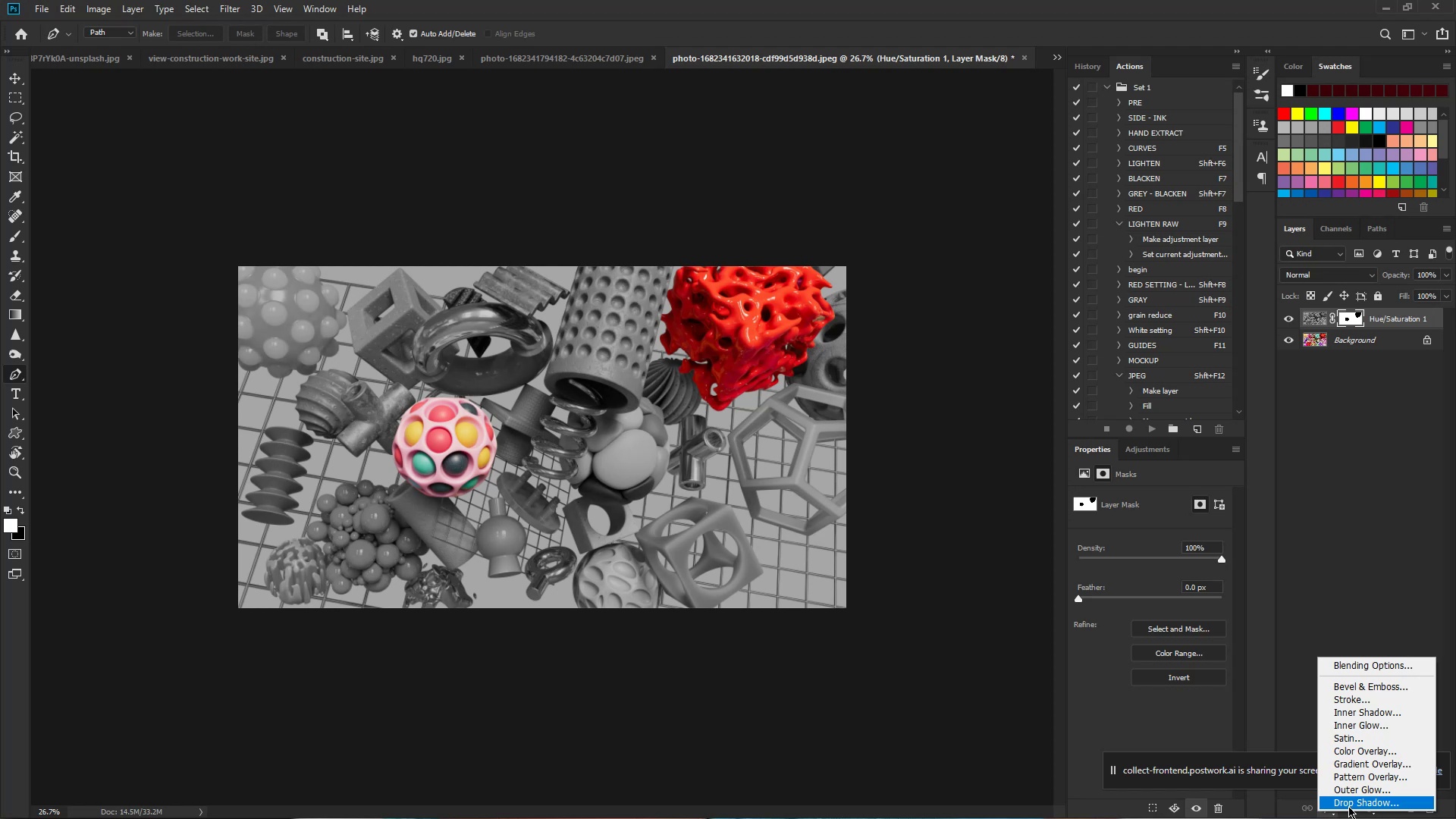 
left_click([1348, 806])
 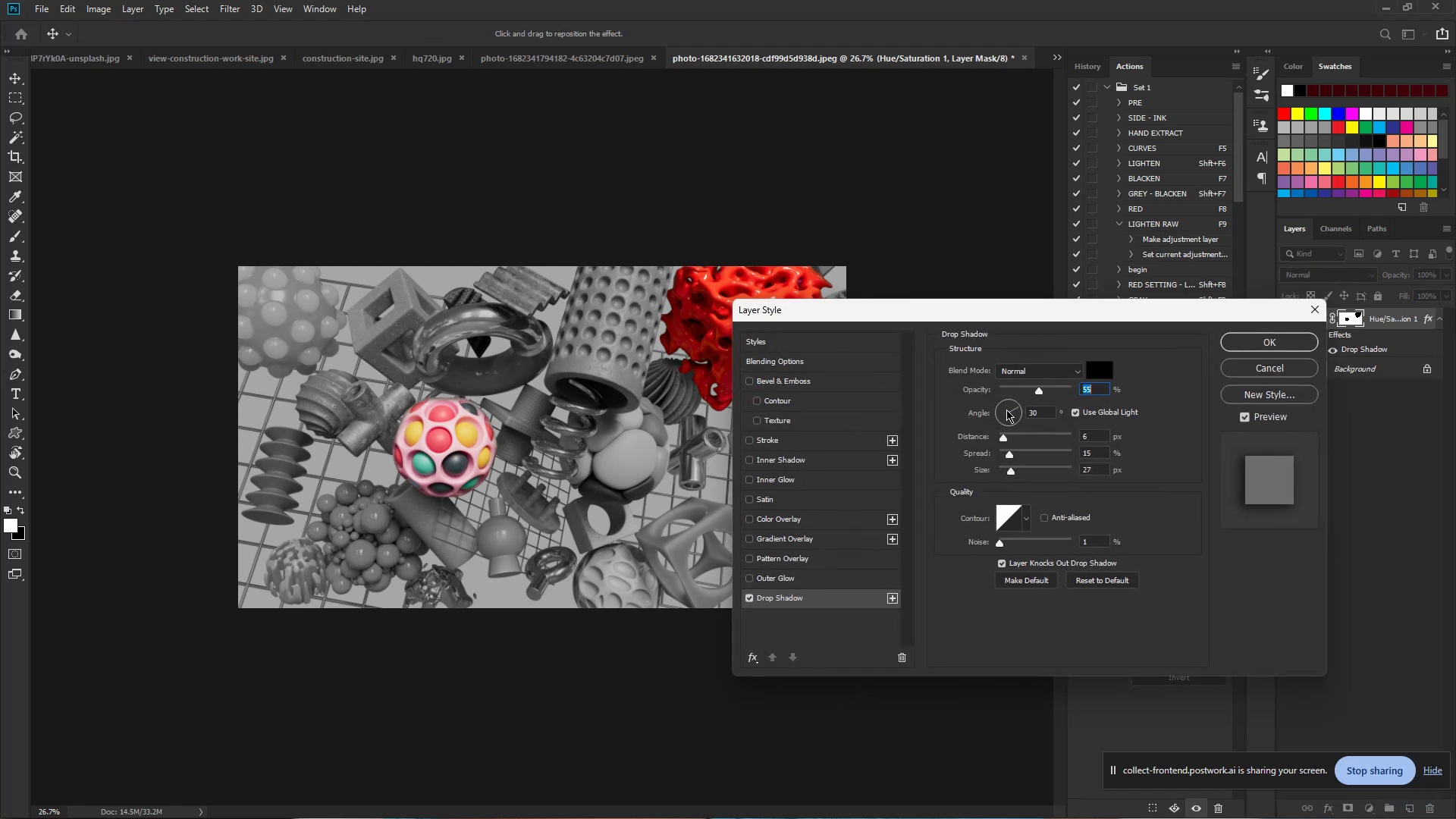 
left_click_drag(start_coordinate=[1022, 404], to_coordinate=[1011, 392])
 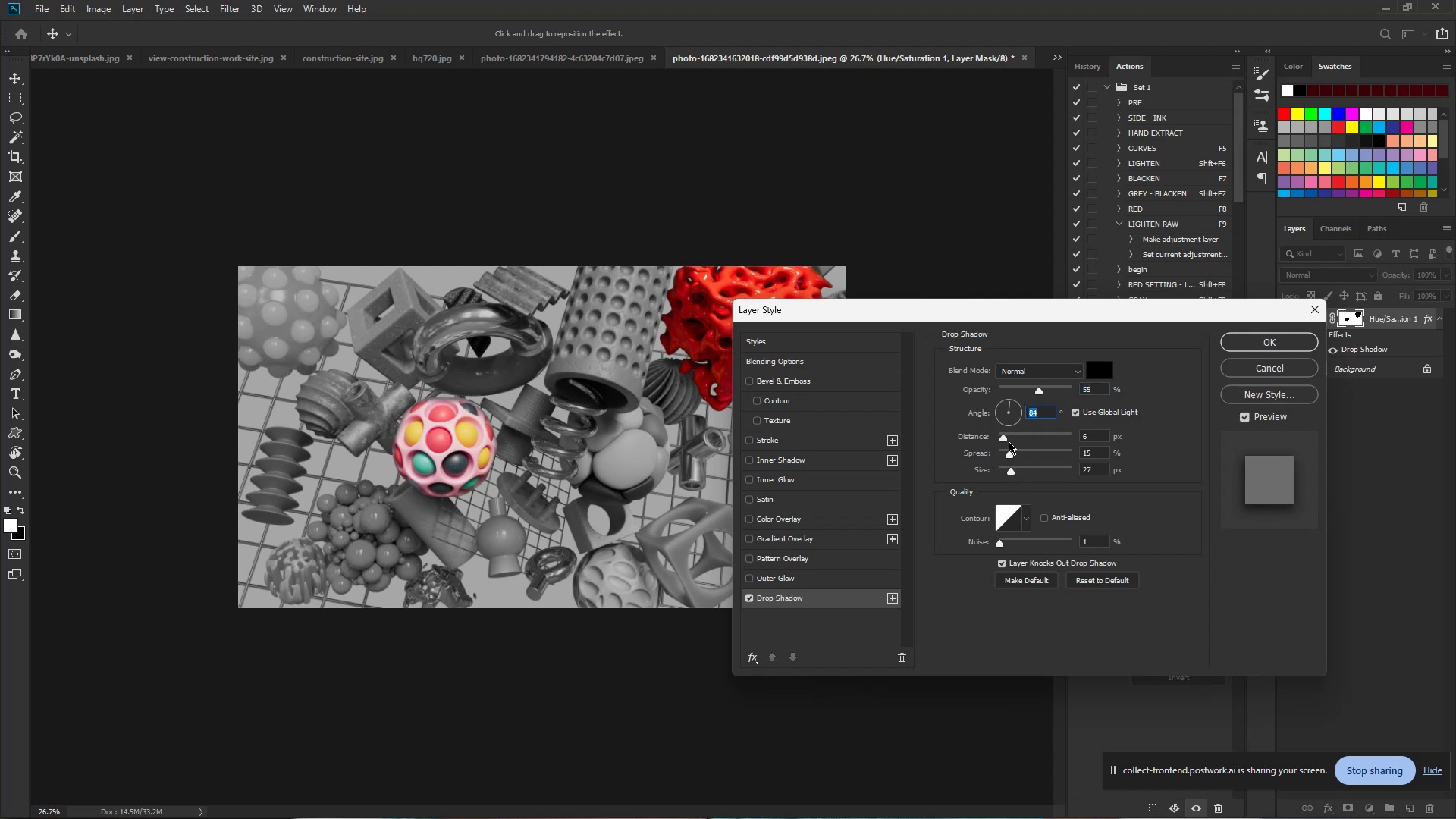 
left_click_drag(start_coordinate=[1011, 403], to_coordinate=[1020, 407])
 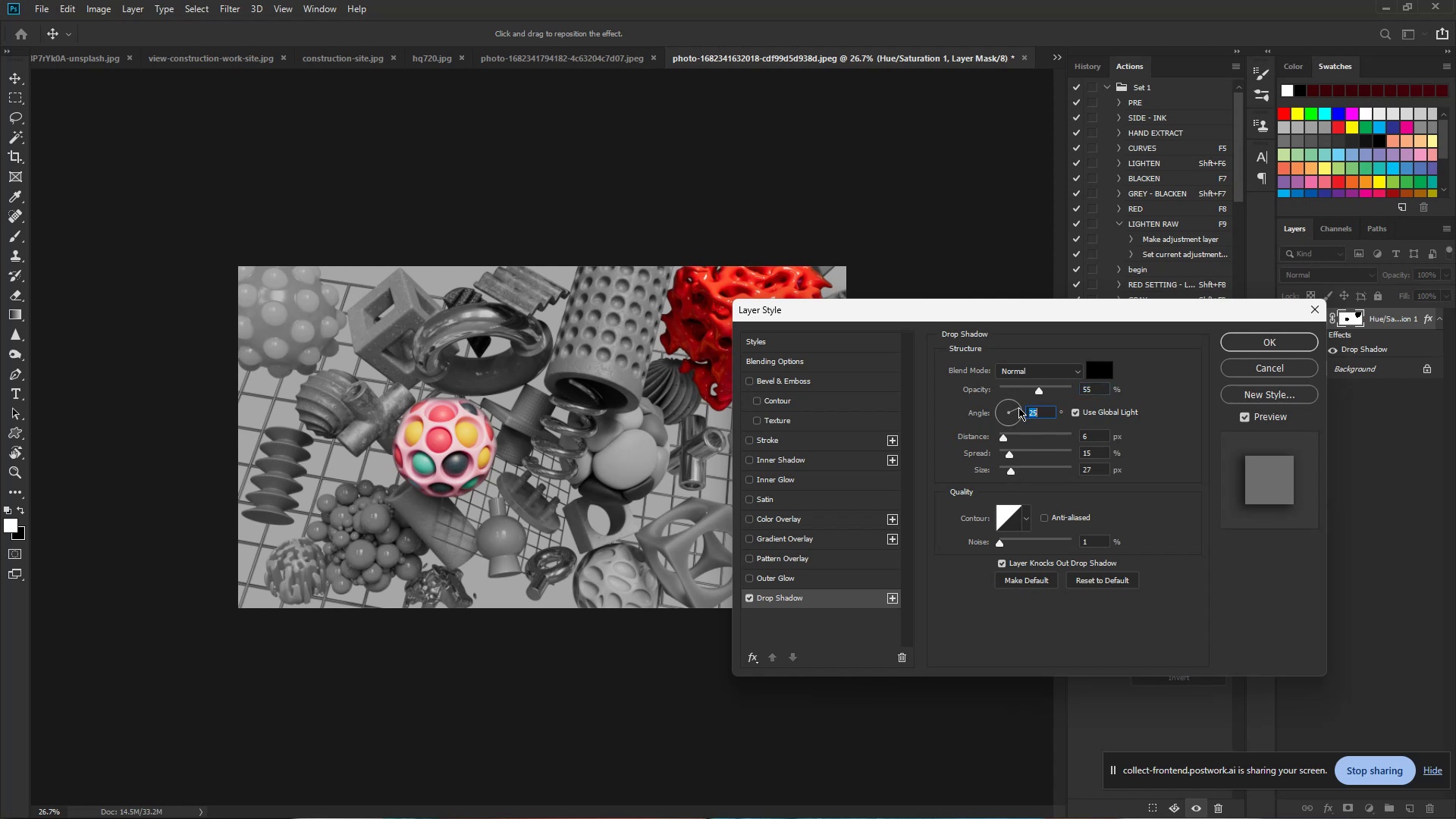 
left_click_drag(start_coordinate=[1018, 407], to_coordinate=[993, 435])
 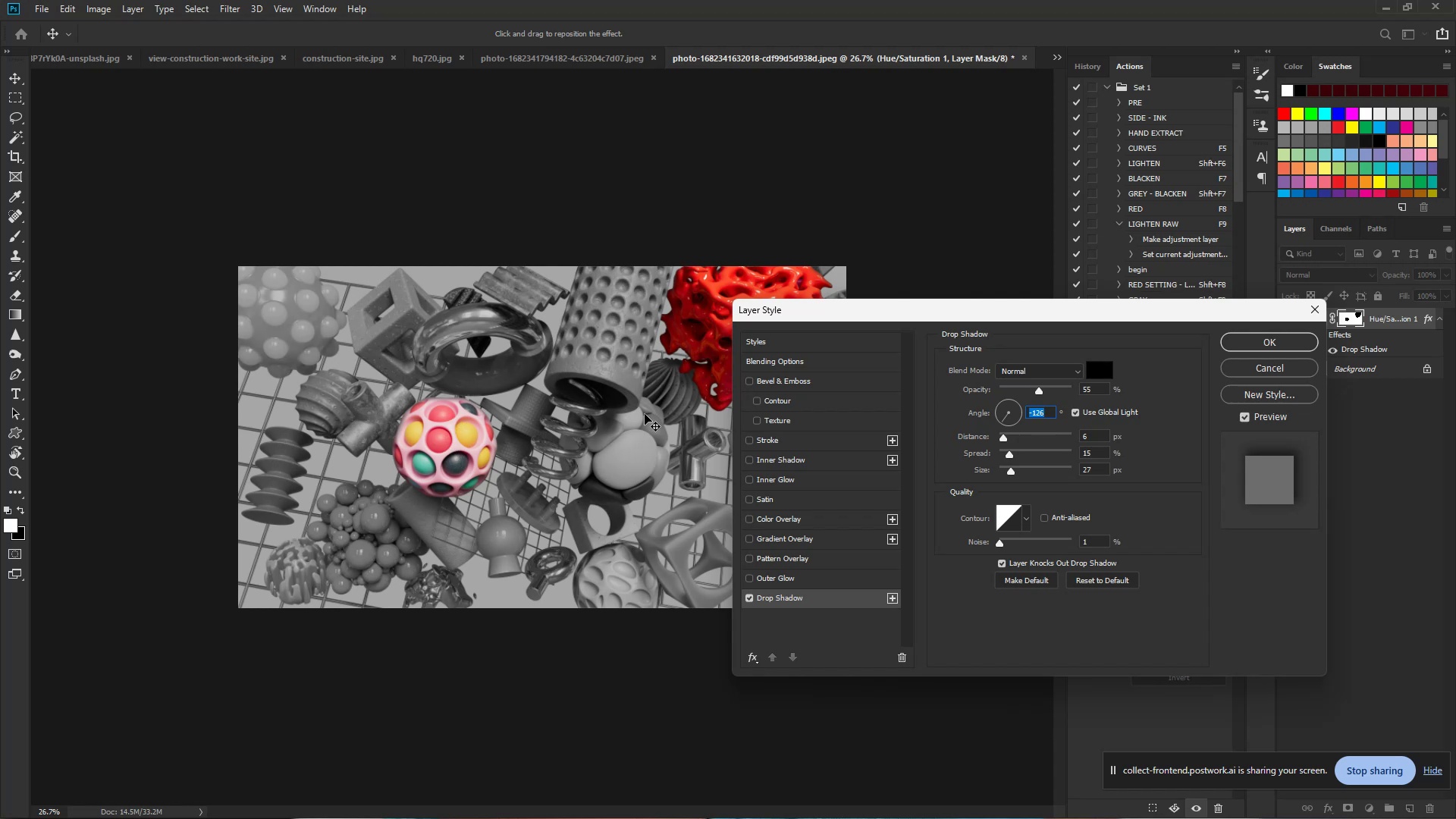 
left_click_drag(start_coordinate=[999, 419], to_coordinate=[1025, 386])
 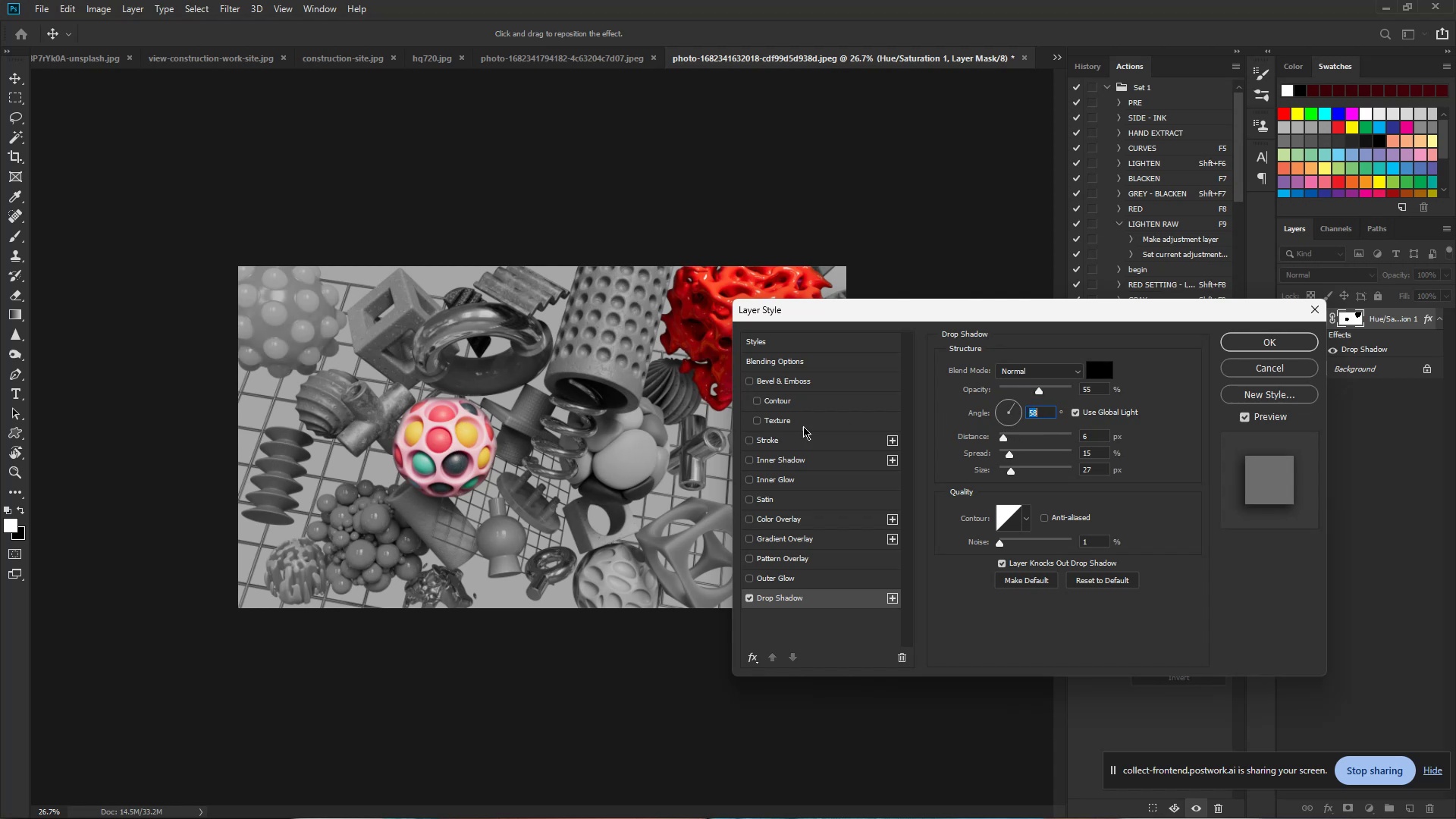 
hold_key(key=ControlLeft, duration=1.46)
 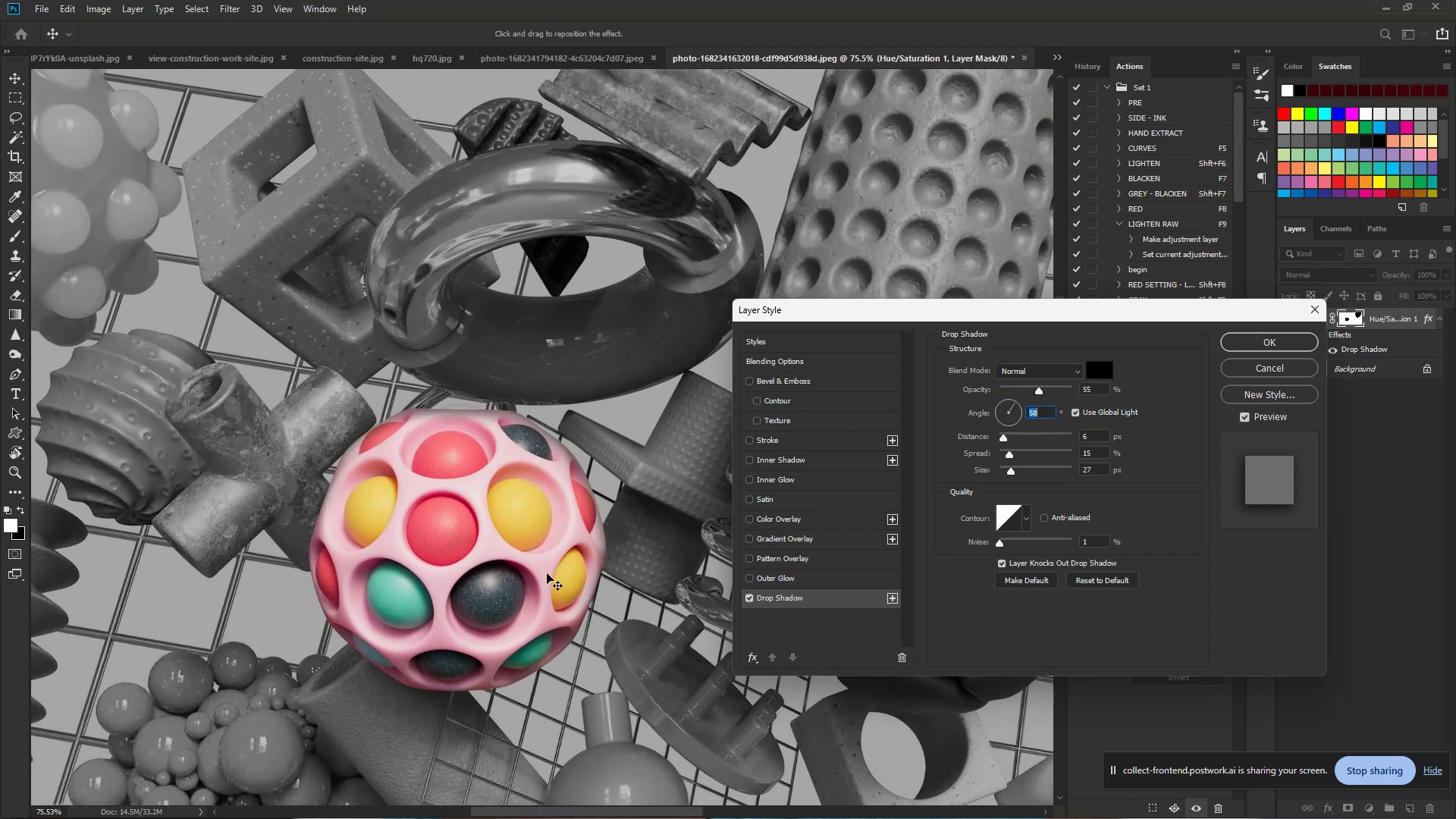 
hold_key(key=Space, duration=1.23)
 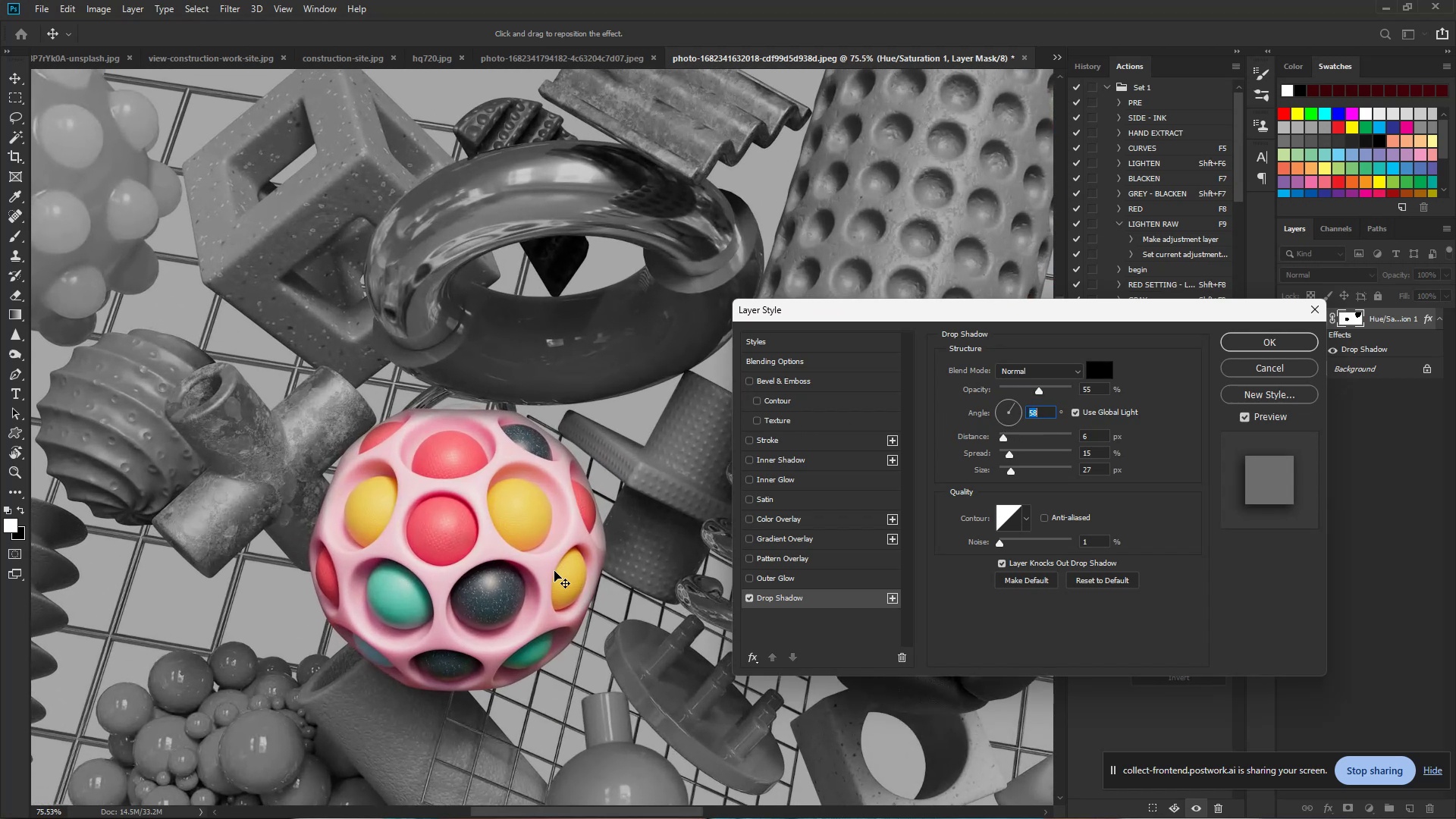 
left_click_drag(start_coordinate=[438, 391], to_coordinate=[504, 397])
 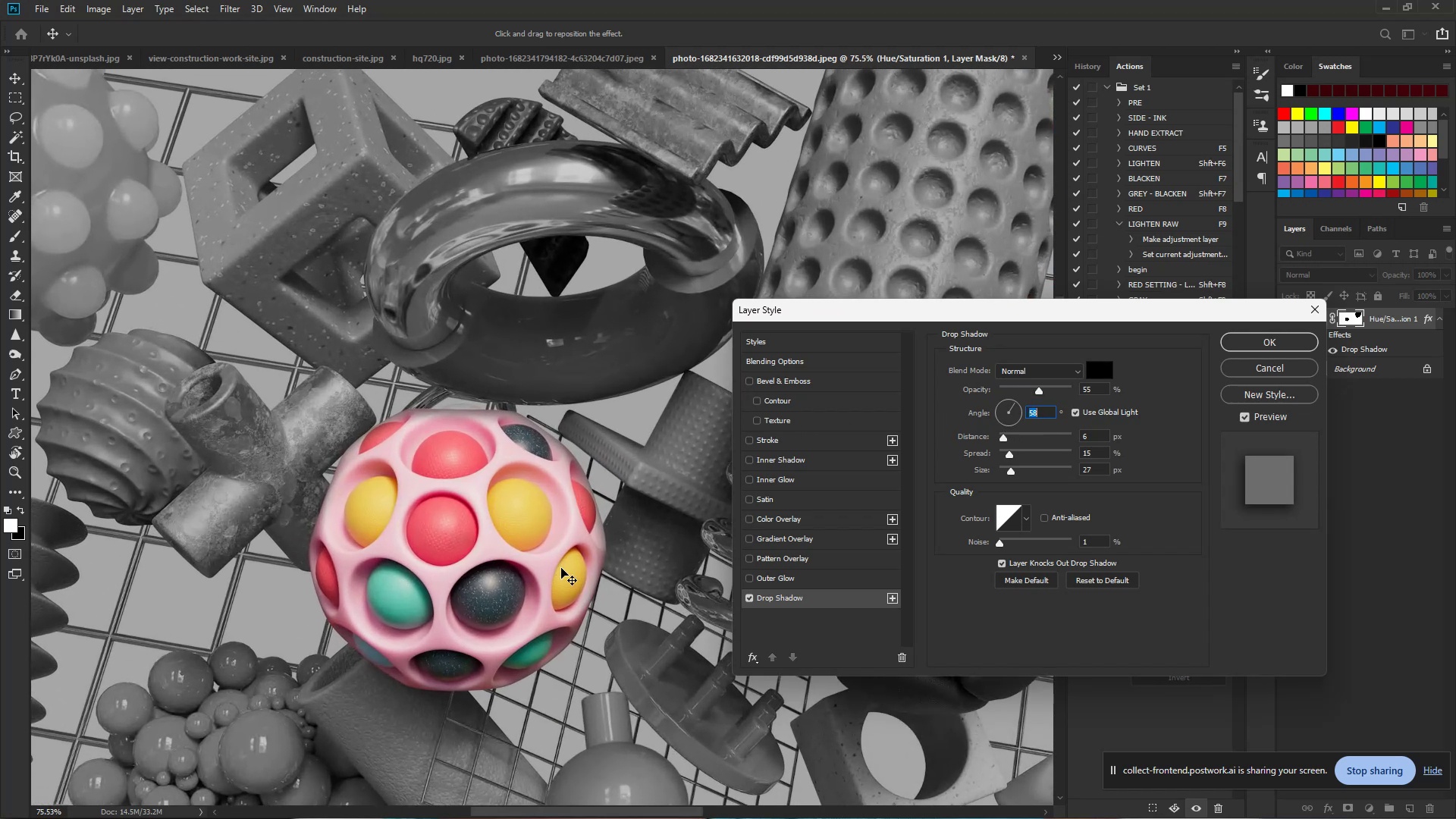 
hold_key(key=Space, duration=0.99)
 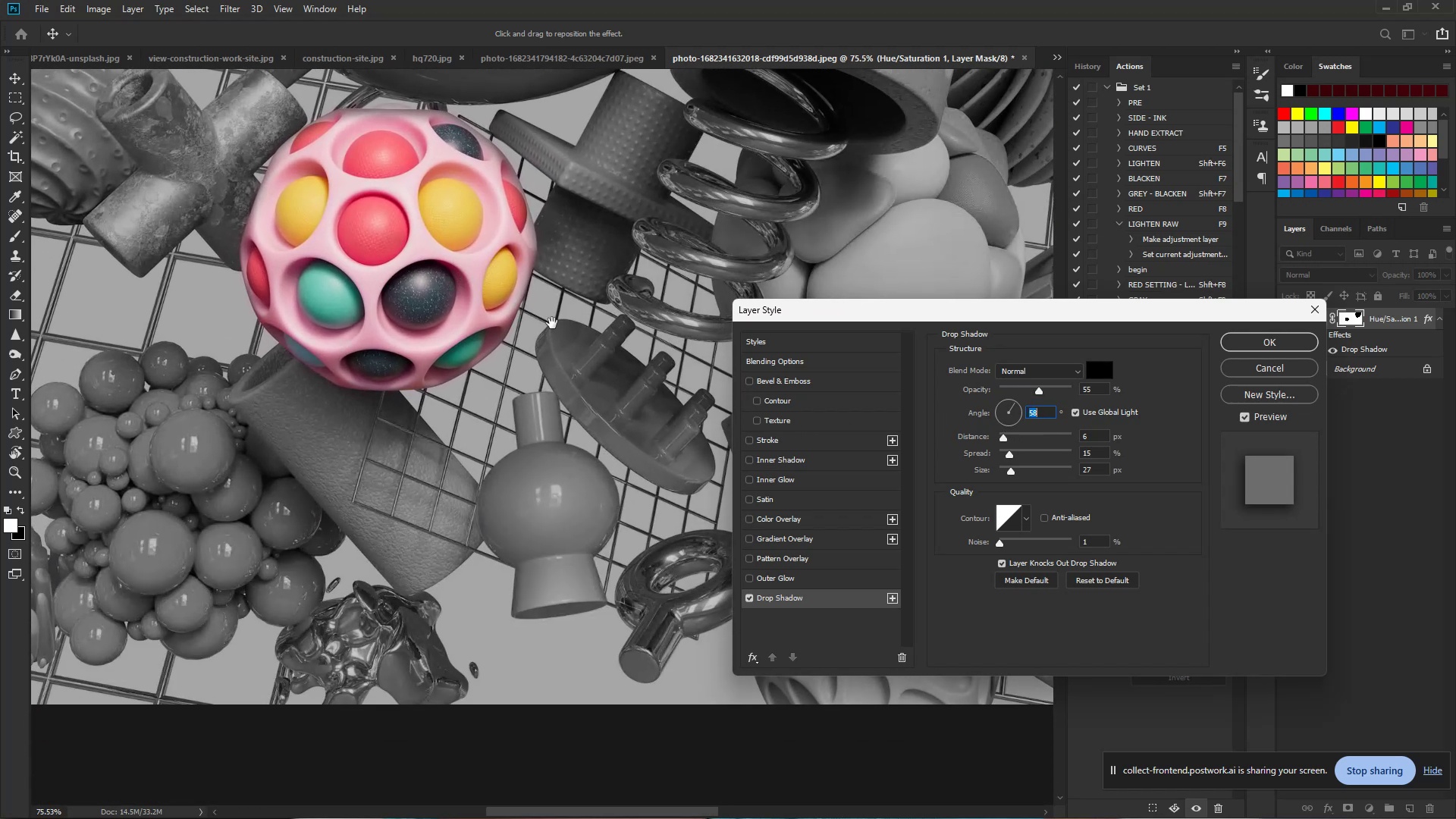 
left_click_drag(start_coordinate=[532, 580], to_coordinate=[463, 280])
 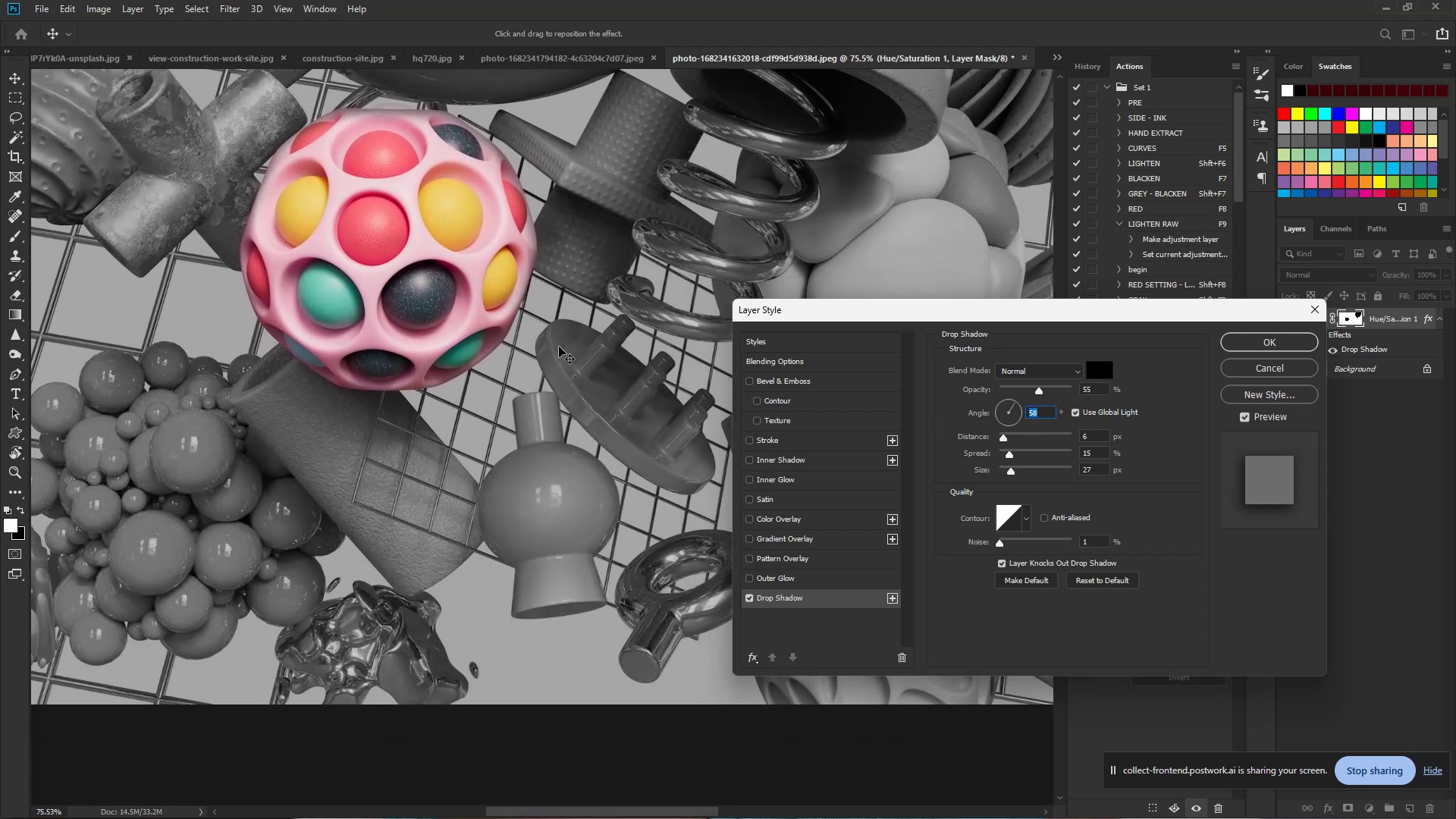 
hold_key(key=Space, duration=0.53)
 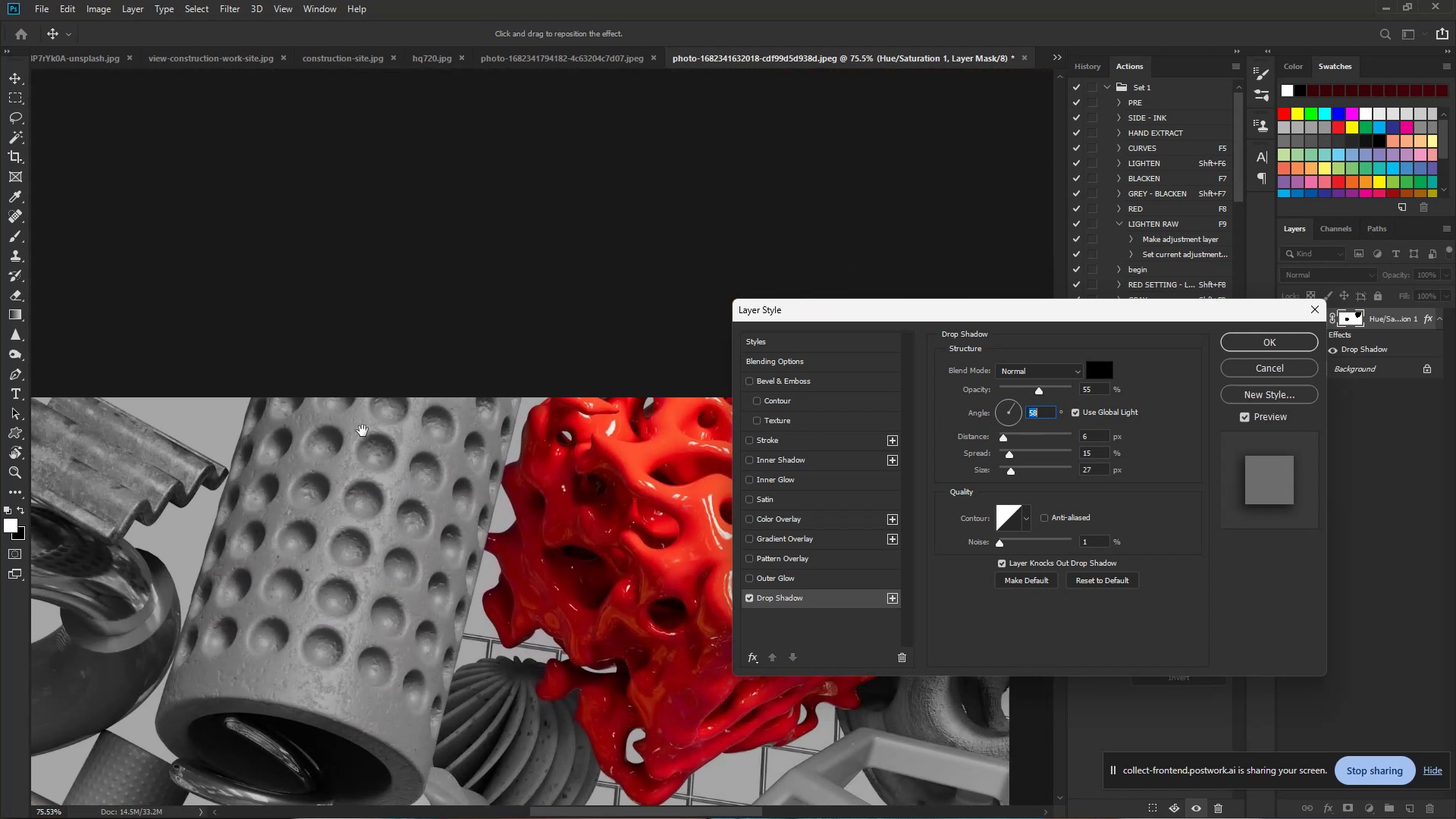 
left_click_drag(start_coordinate=[543, 244], to_coordinate=[345, 498])
 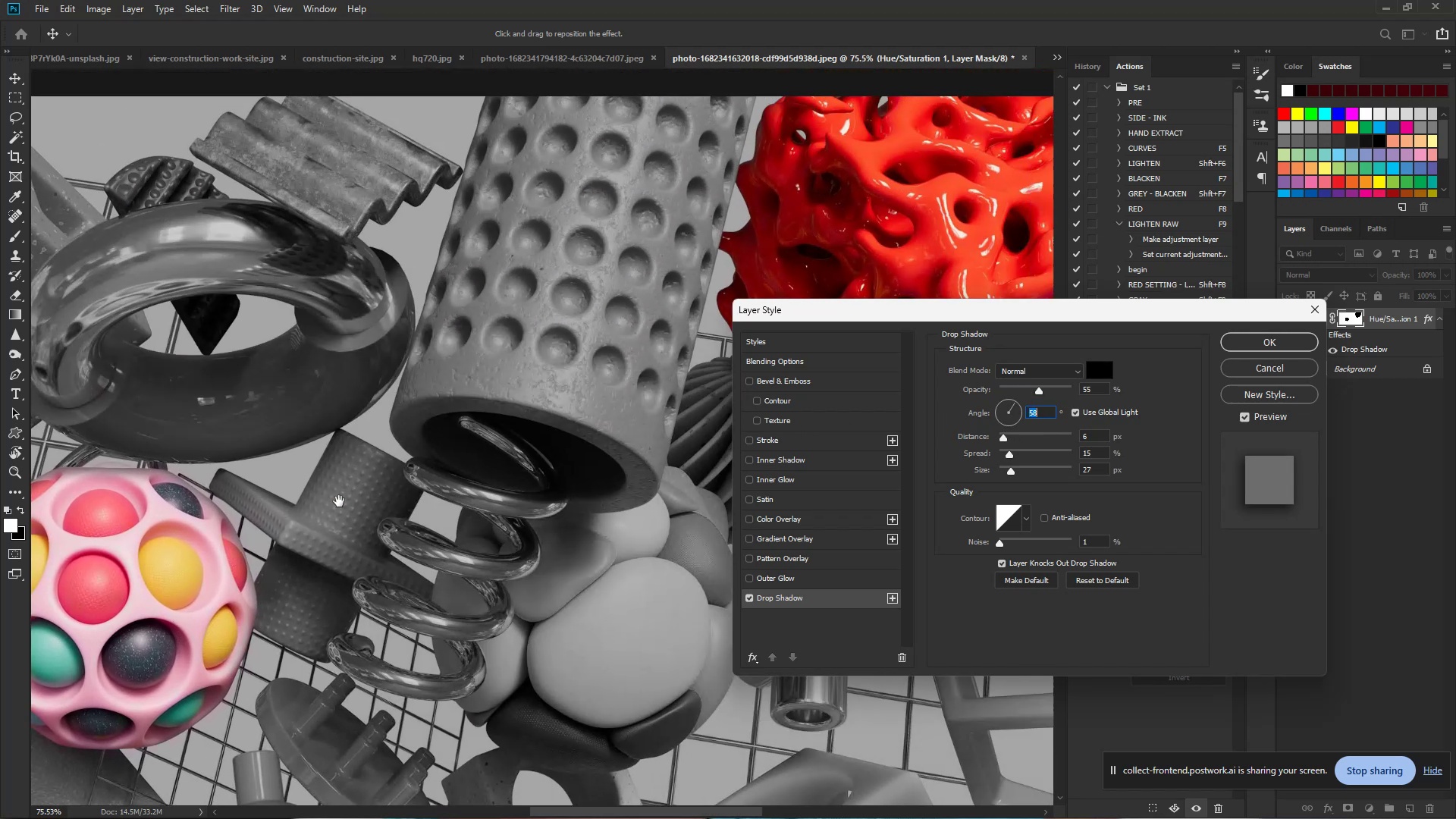 
hold_key(key=Space, duration=0.73)
 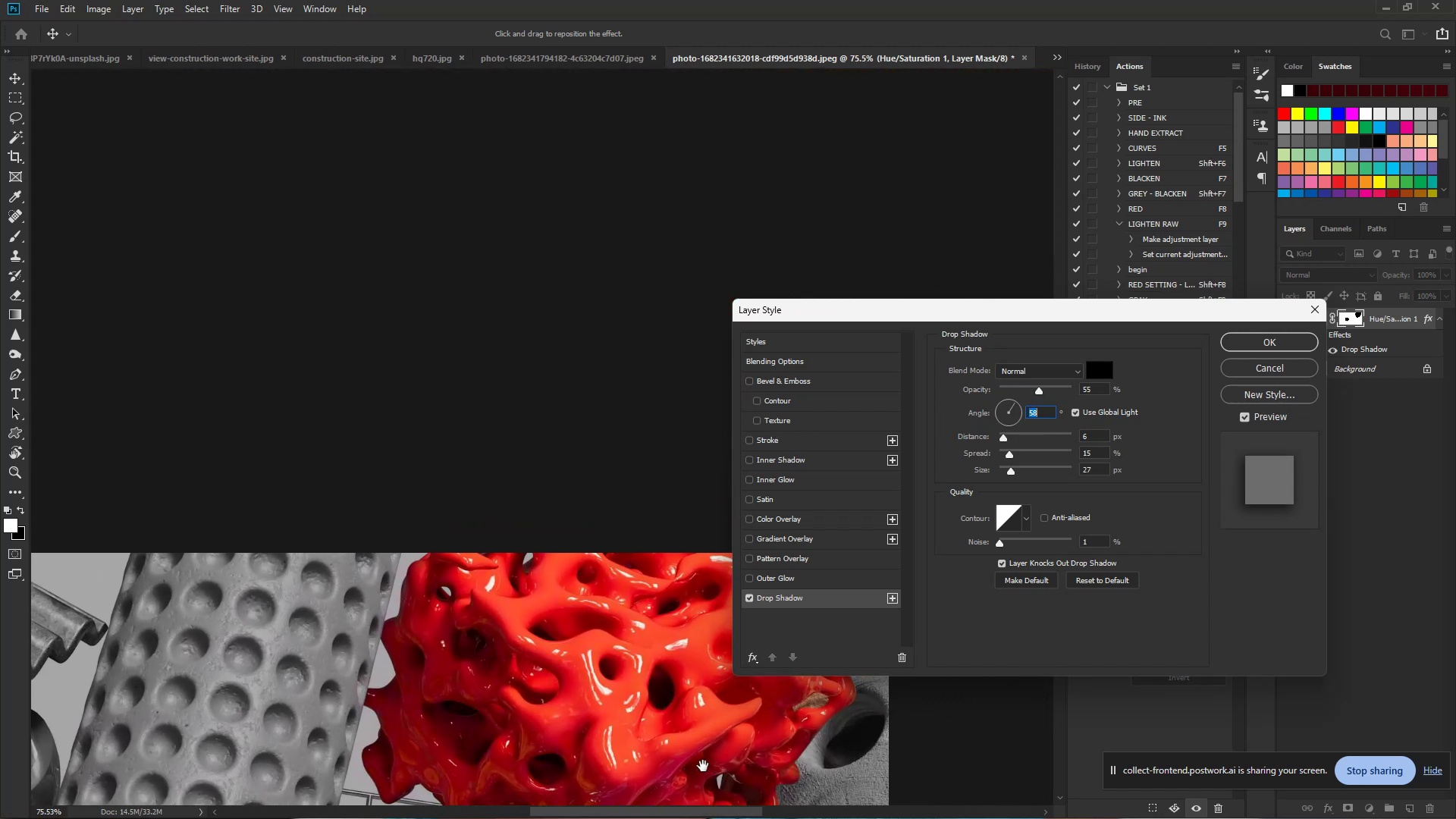 
left_click_drag(start_coordinate=[539, 448], to_coordinate=[327, 429])
 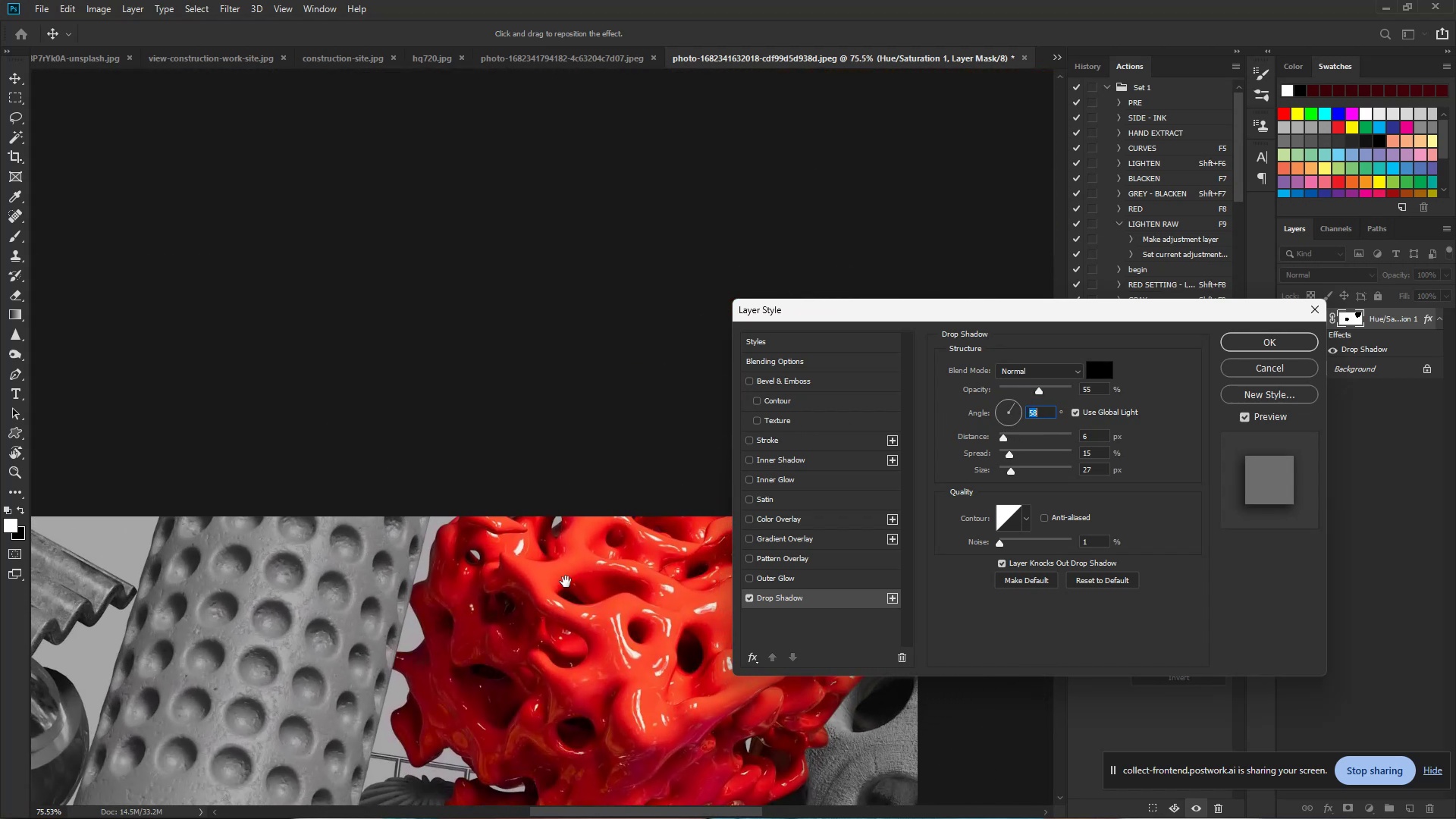 
hold_key(key=Space, duration=1.53)
 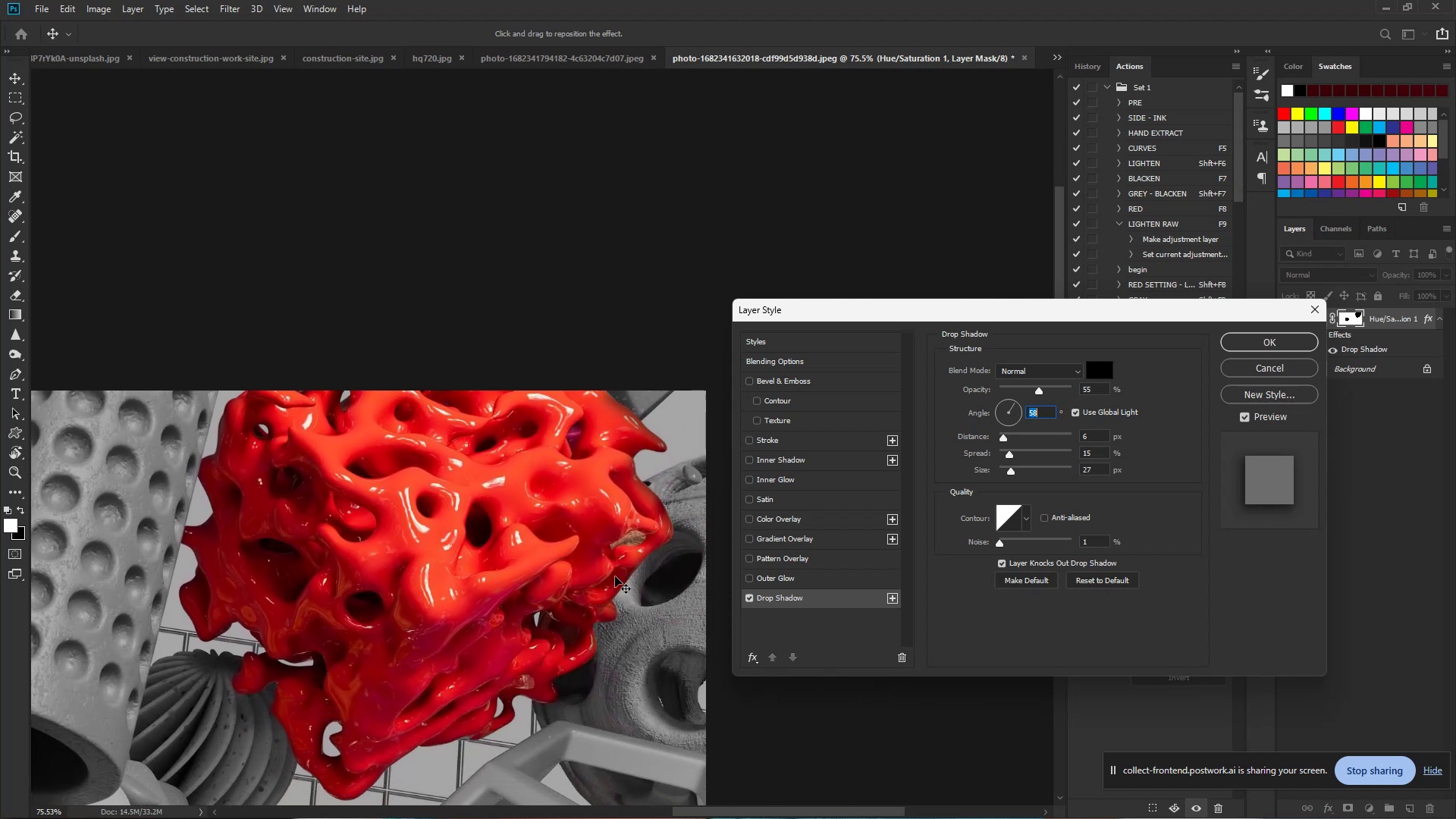 
left_click_drag(start_coordinate=[679, 745], to_coordinate=[497, 582])
 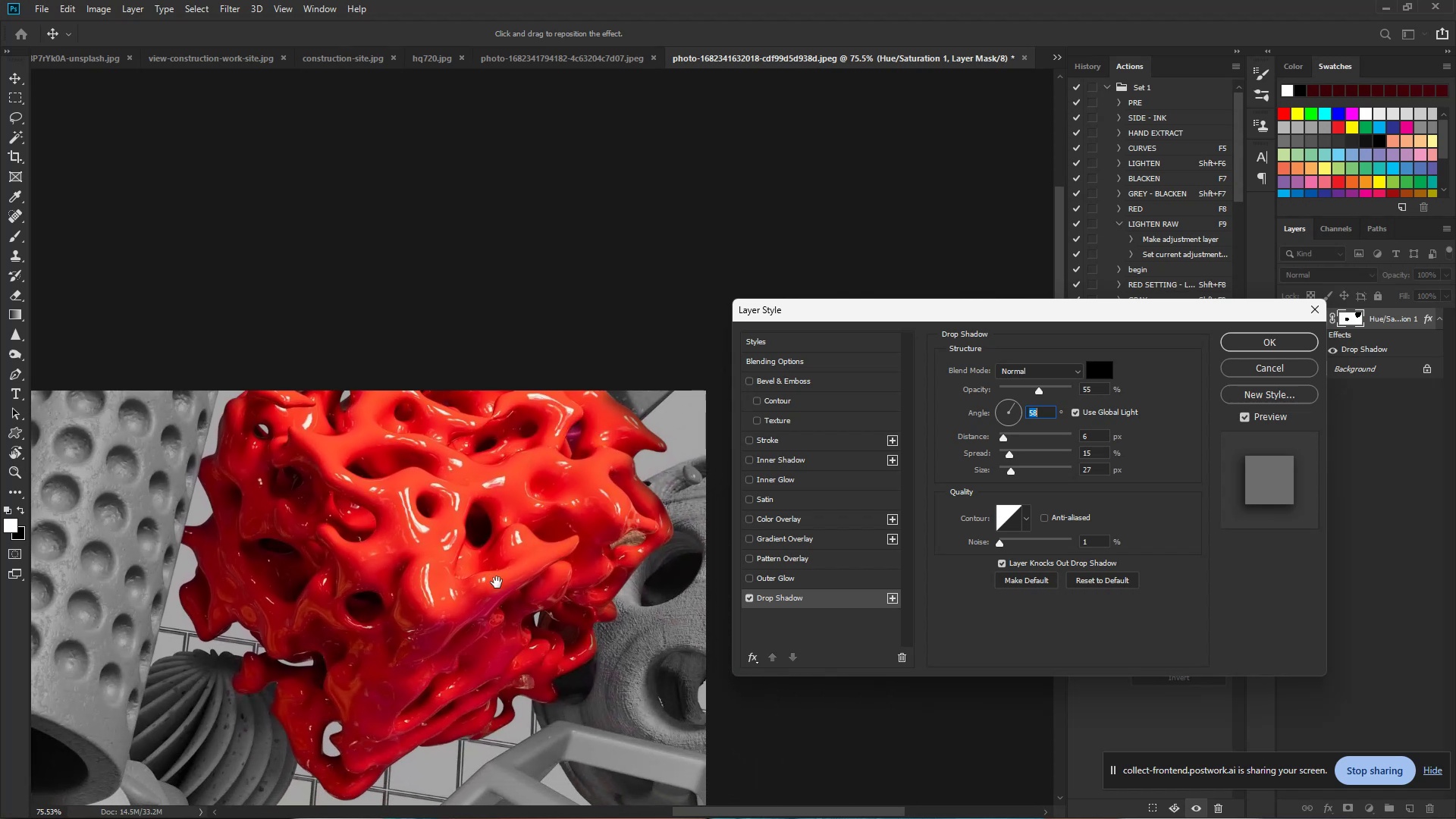 
key(Space)
 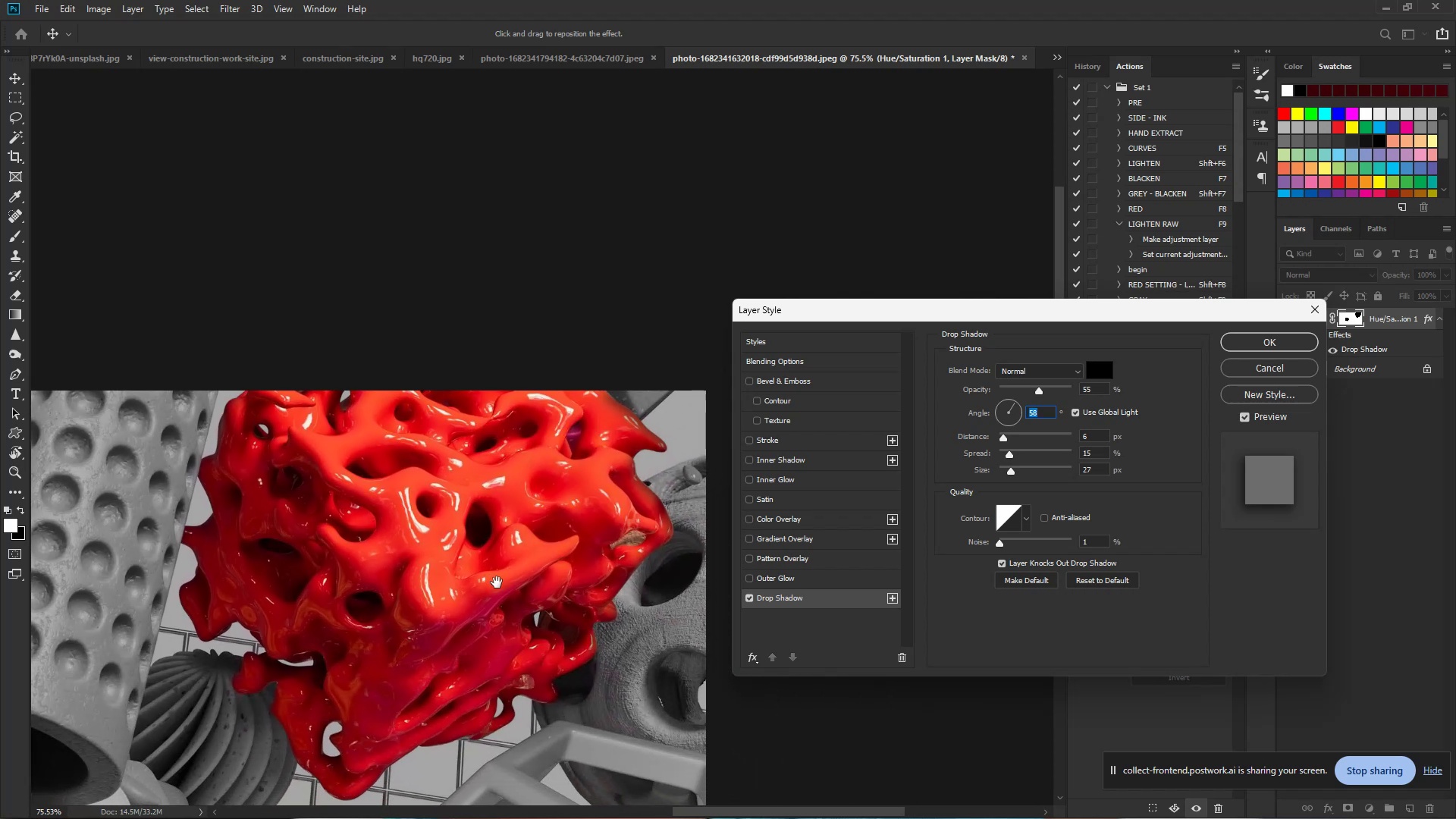 
key(Space)
 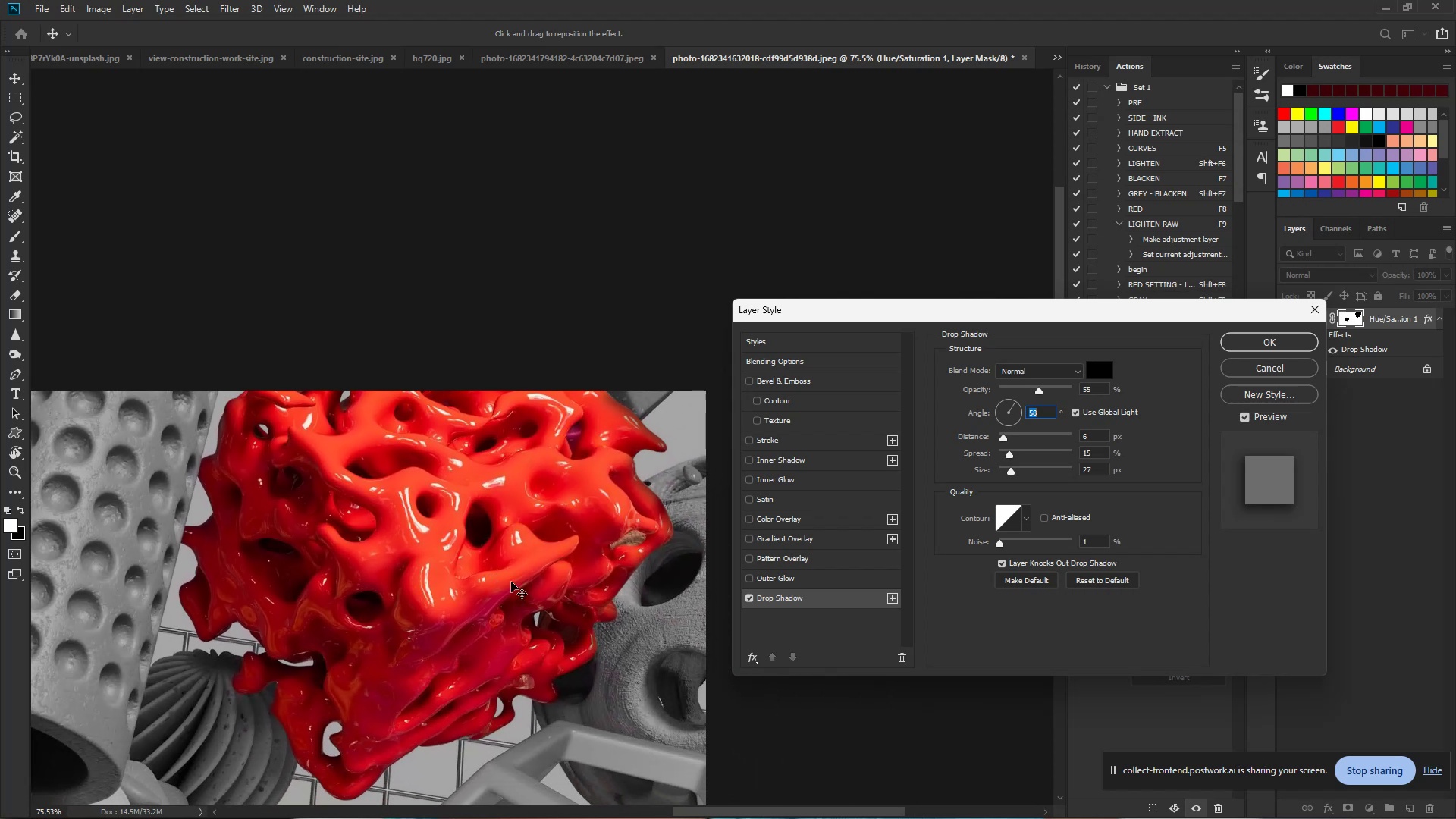 
key(Space)
 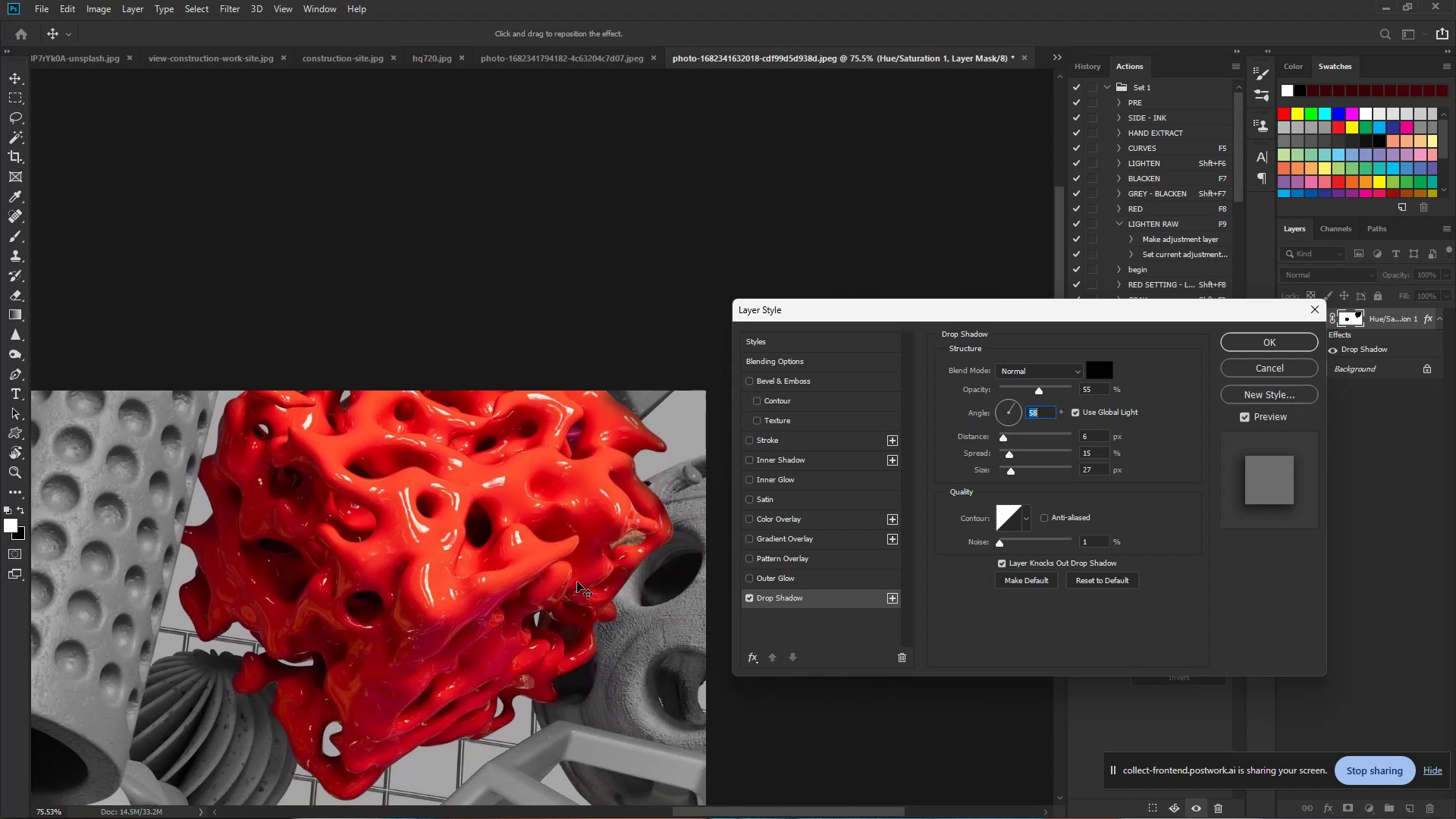 
hold_key(key=Space, duration=1.5)
 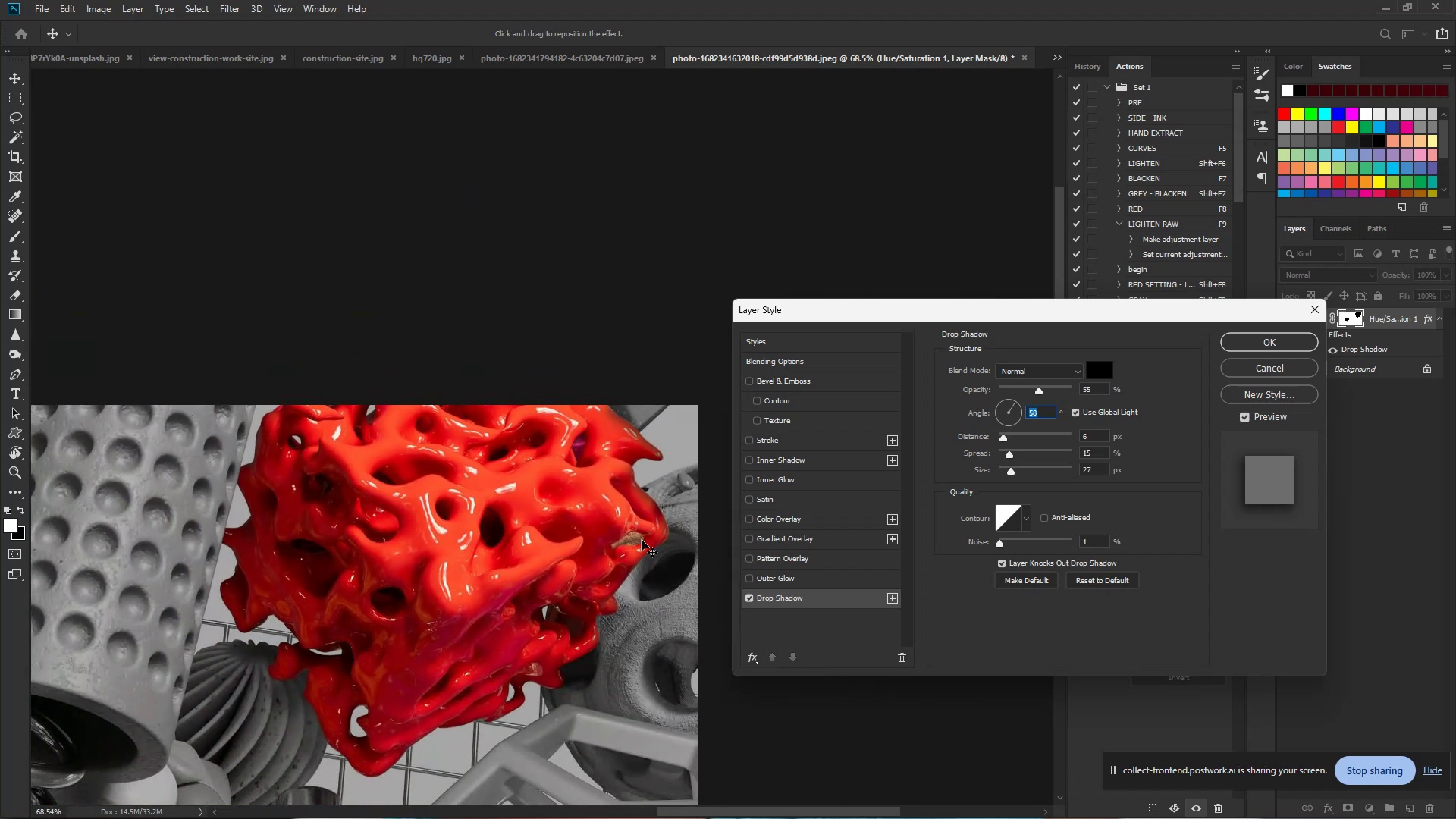 
left_click_drag(start_coordinate=[623, 548], to_coordinate=[627, 538])
 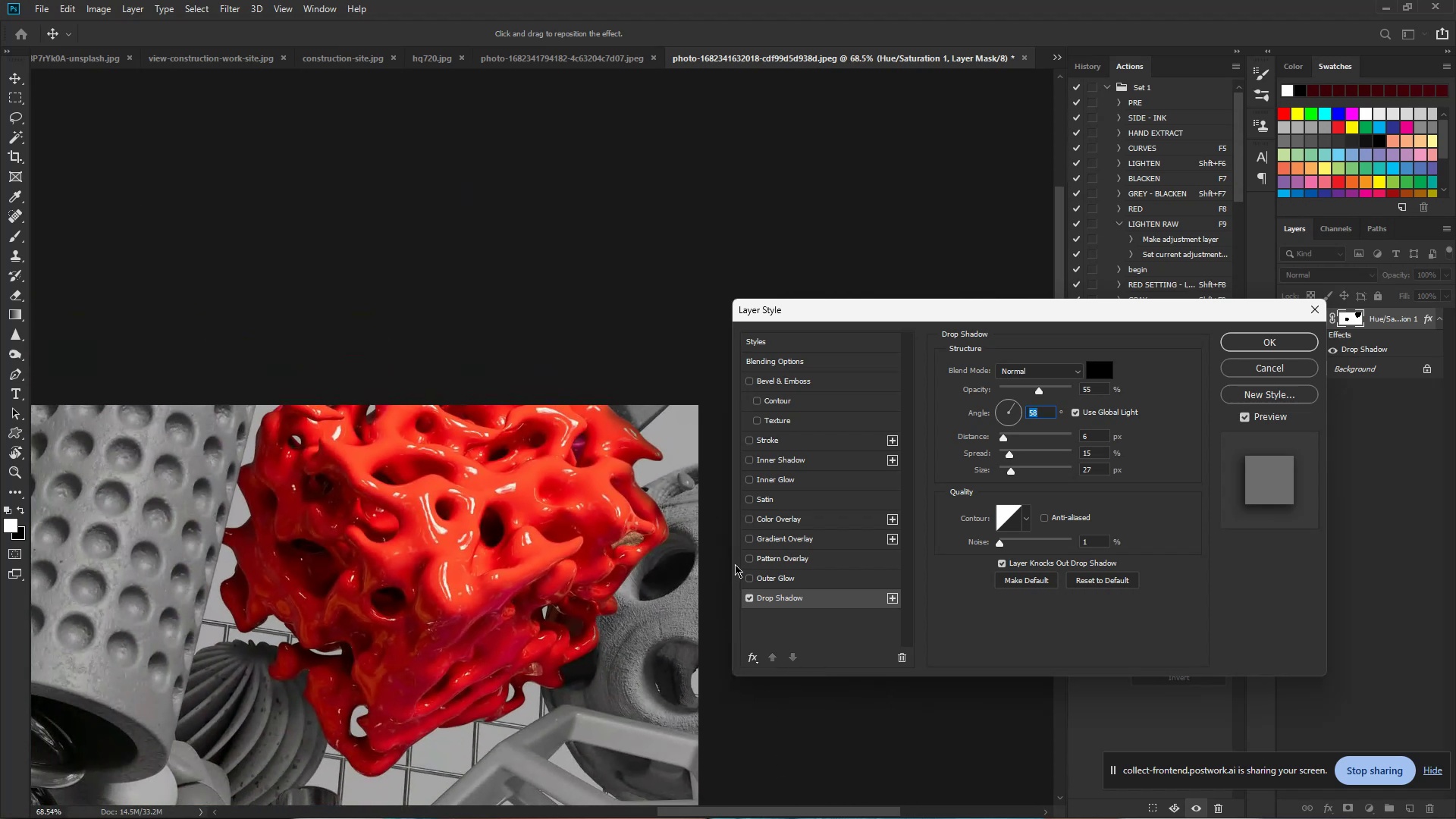 
key(Control+Space)
 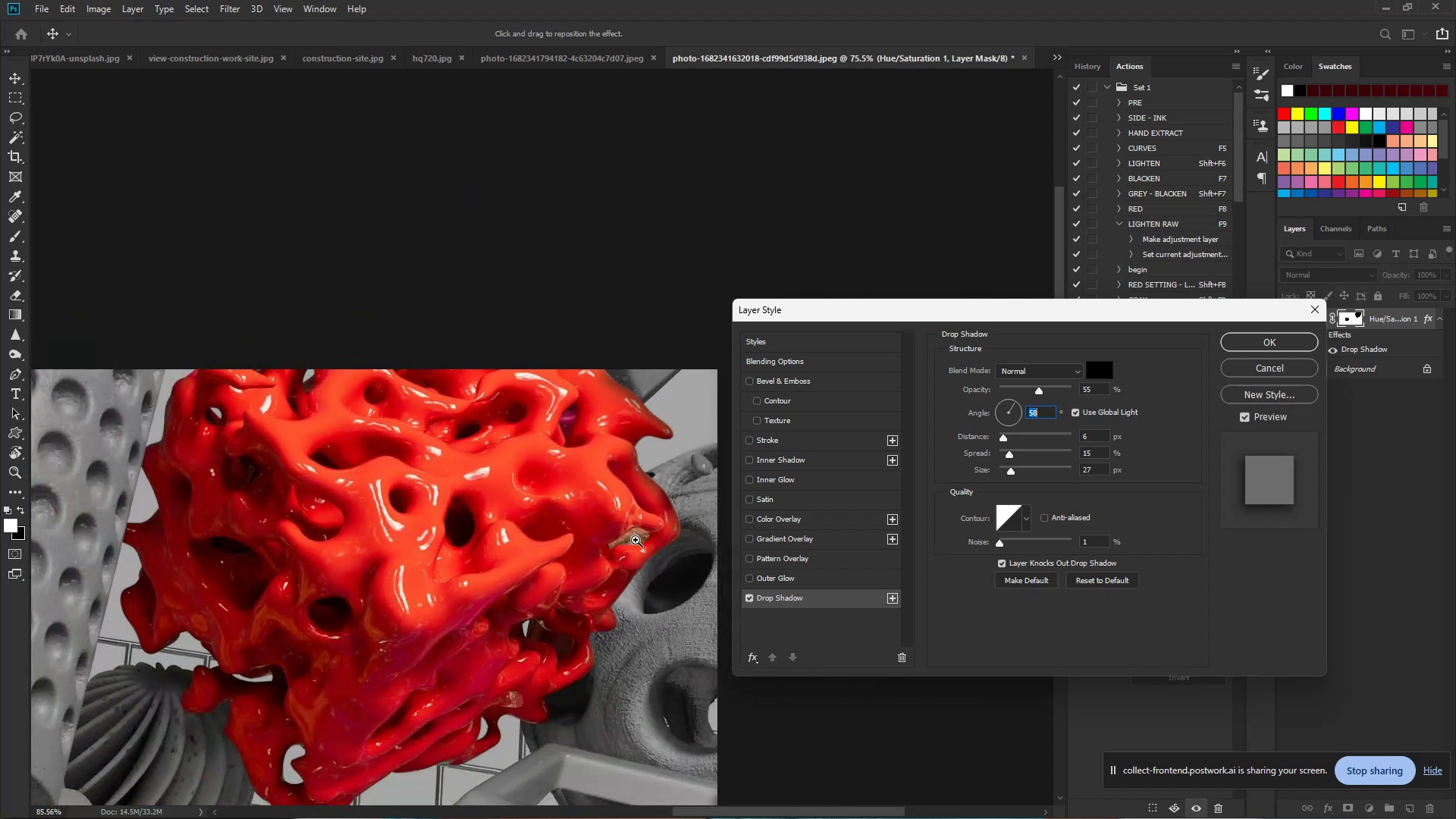 
key(Control+Space)
 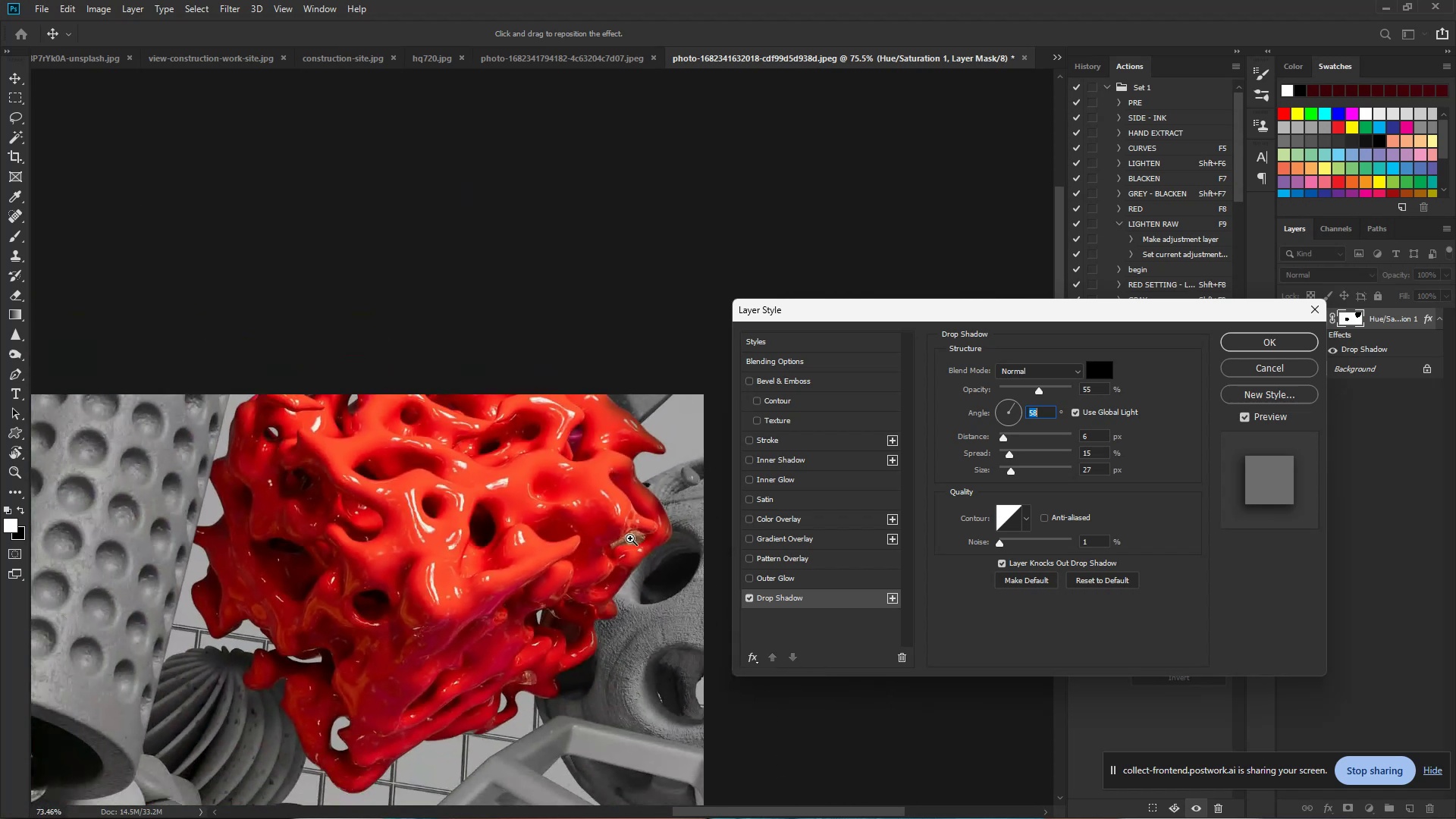 
key(Control+Space)
 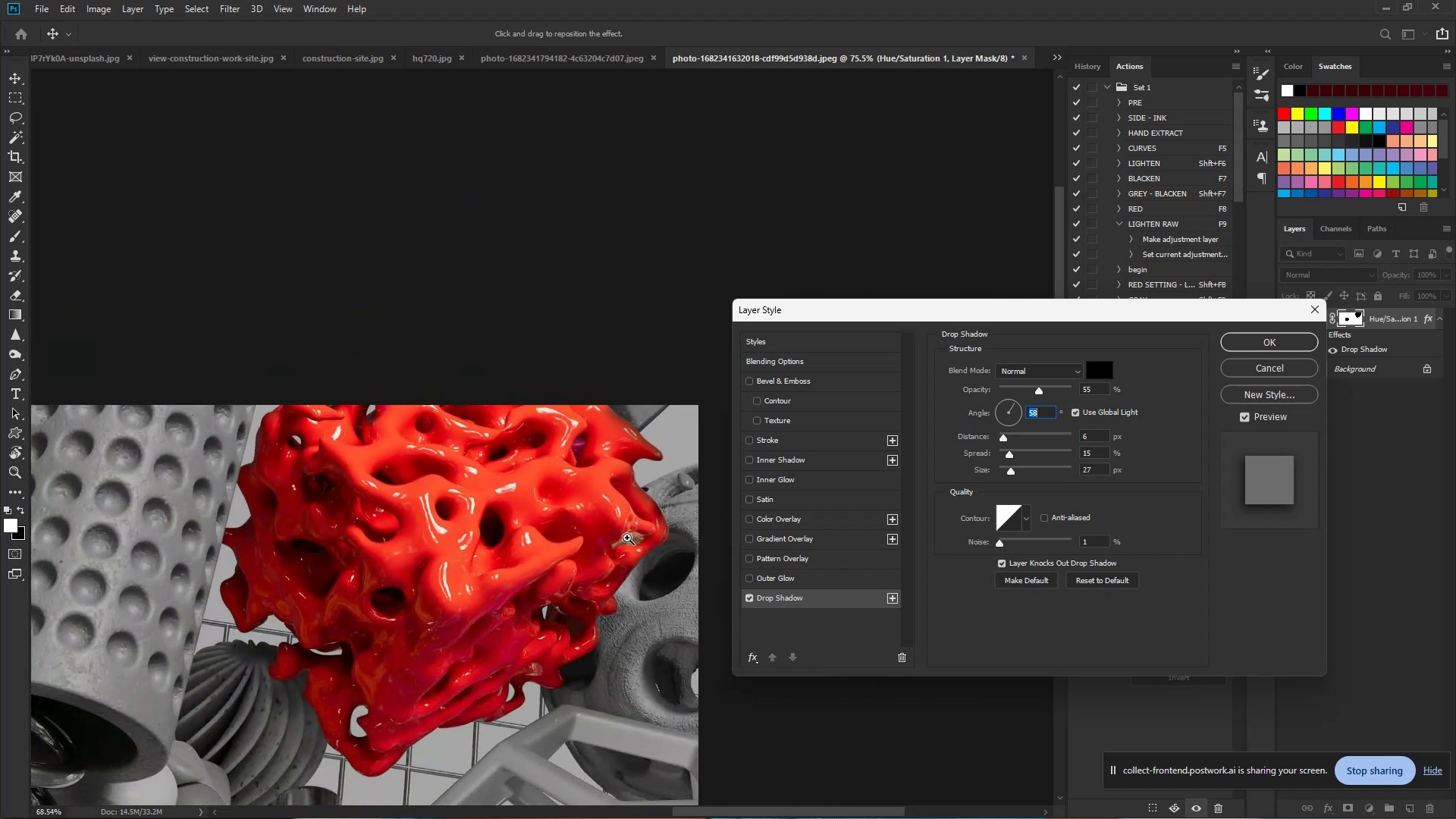 
key(Control+Space)
 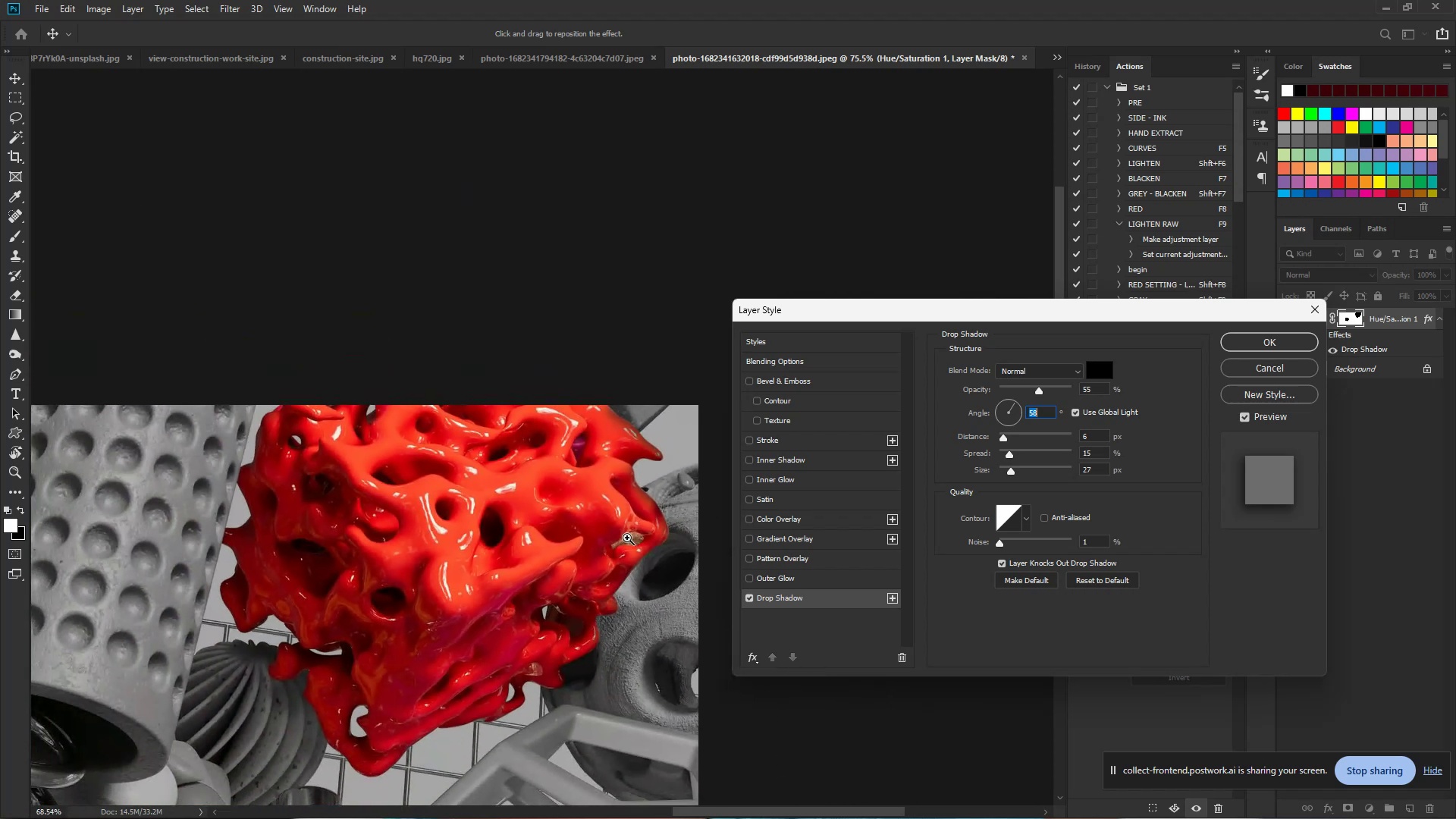 
key(Control+Space)
 